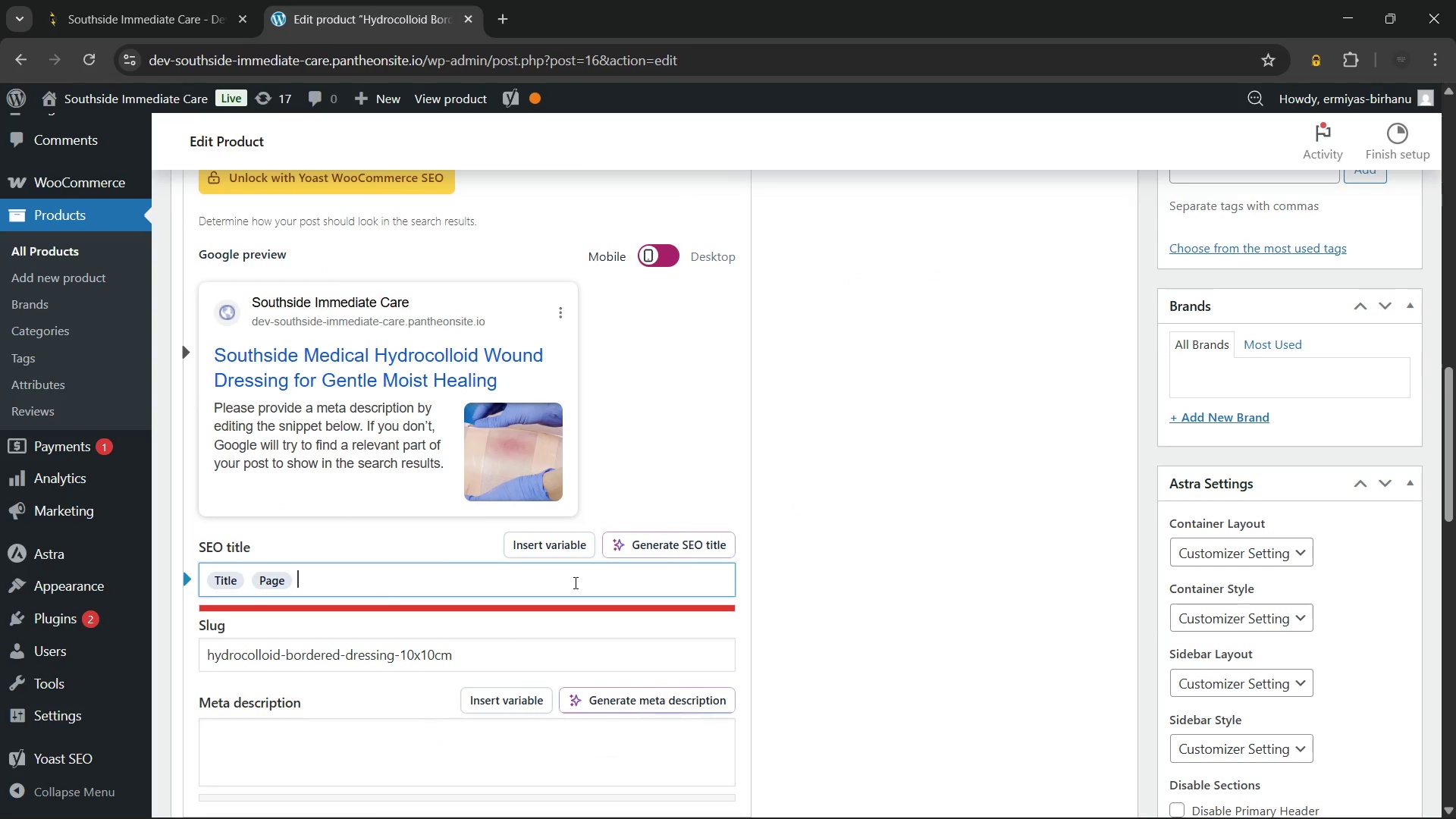 
key(Backspace)
 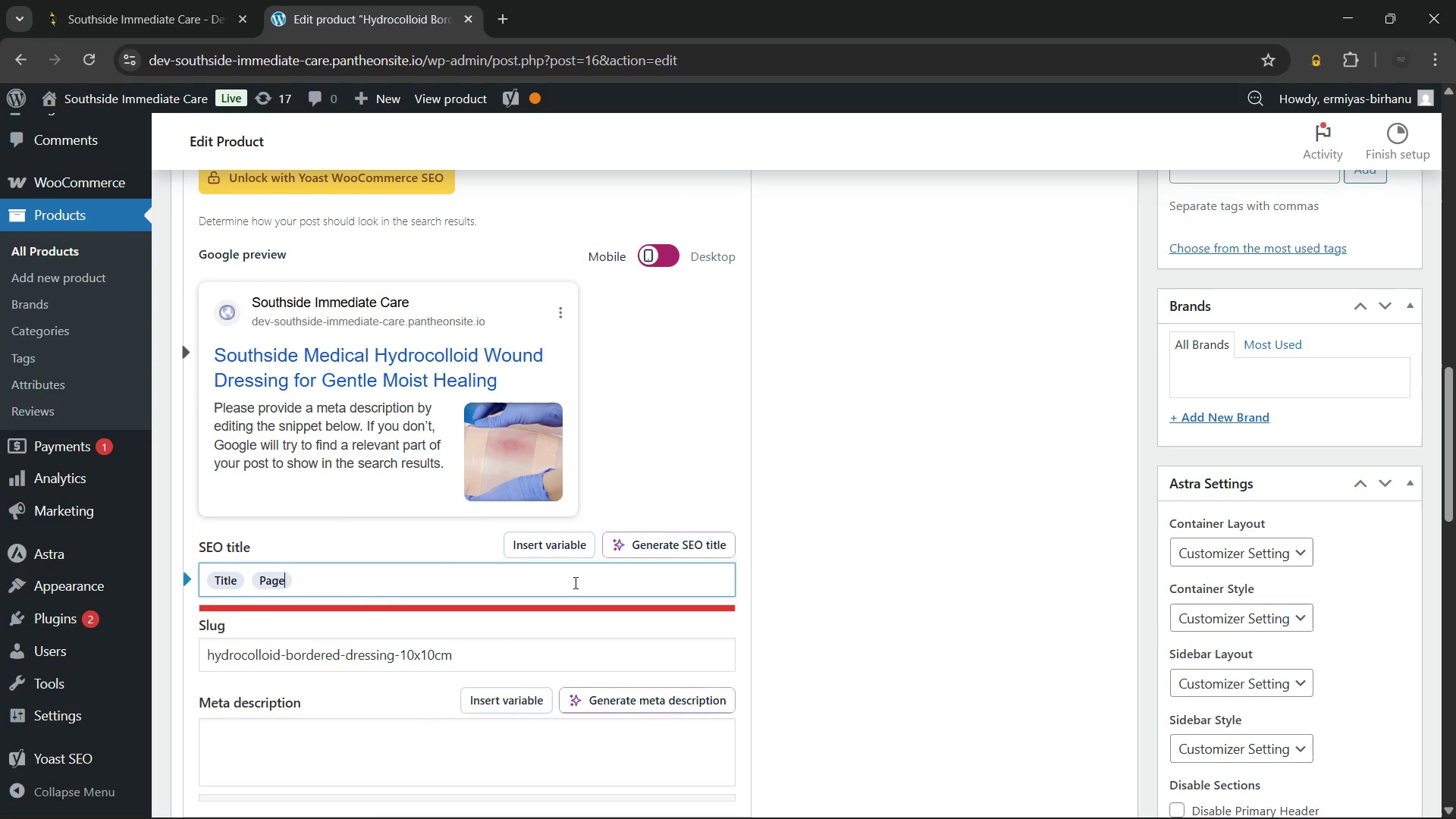 
key(Backspace)
 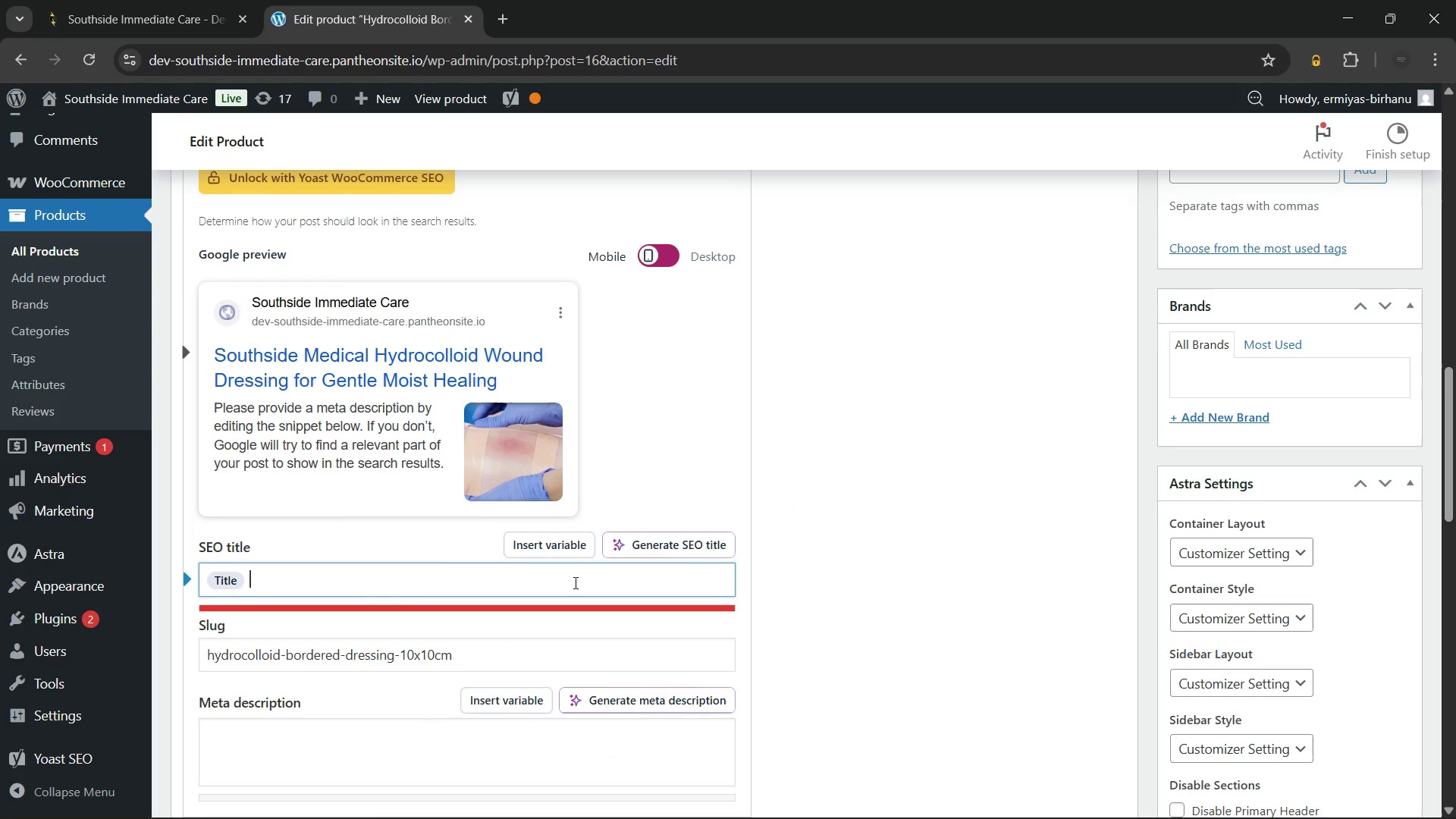 
key(Backspace)
 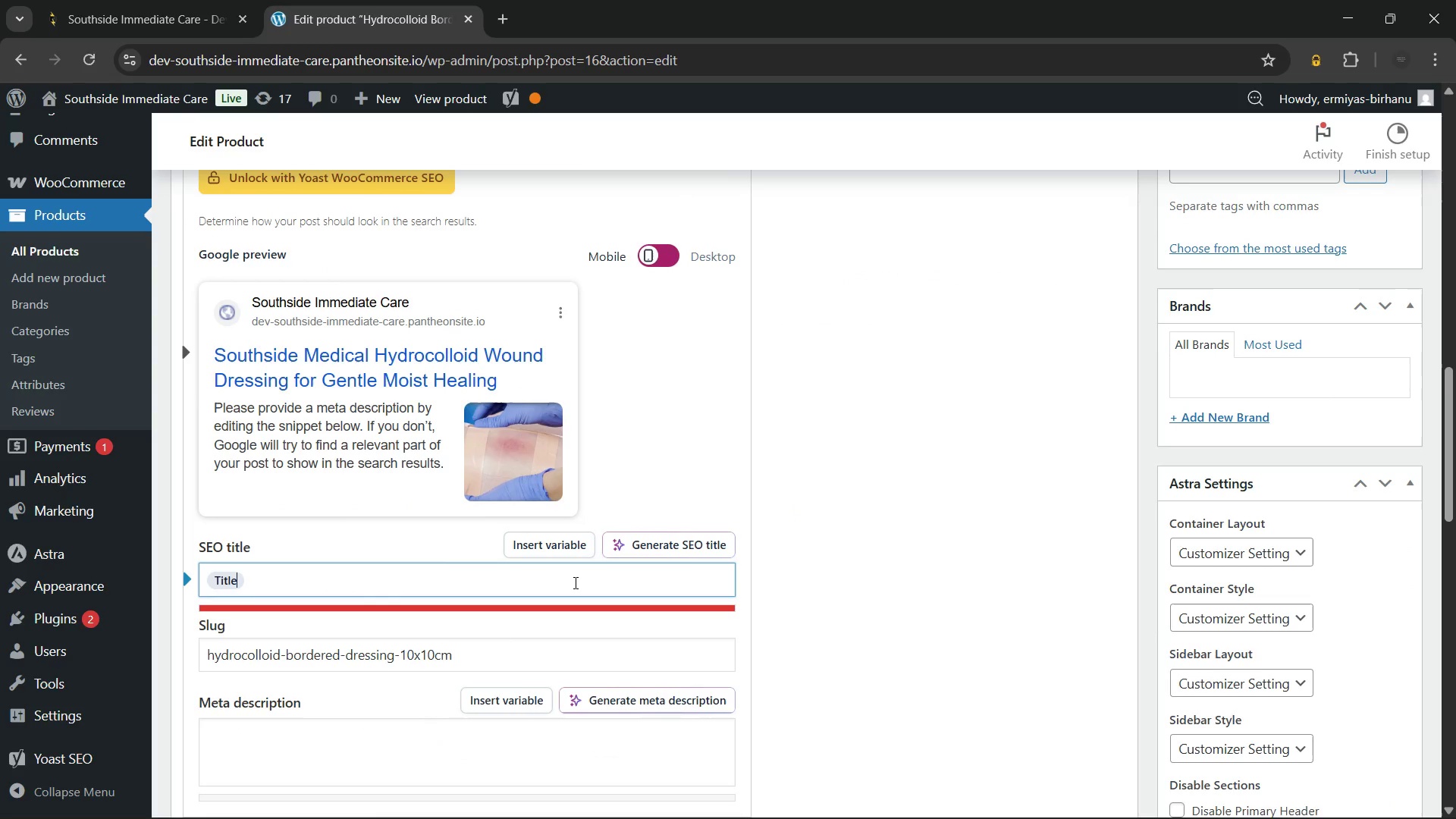 
key(Backspace)
 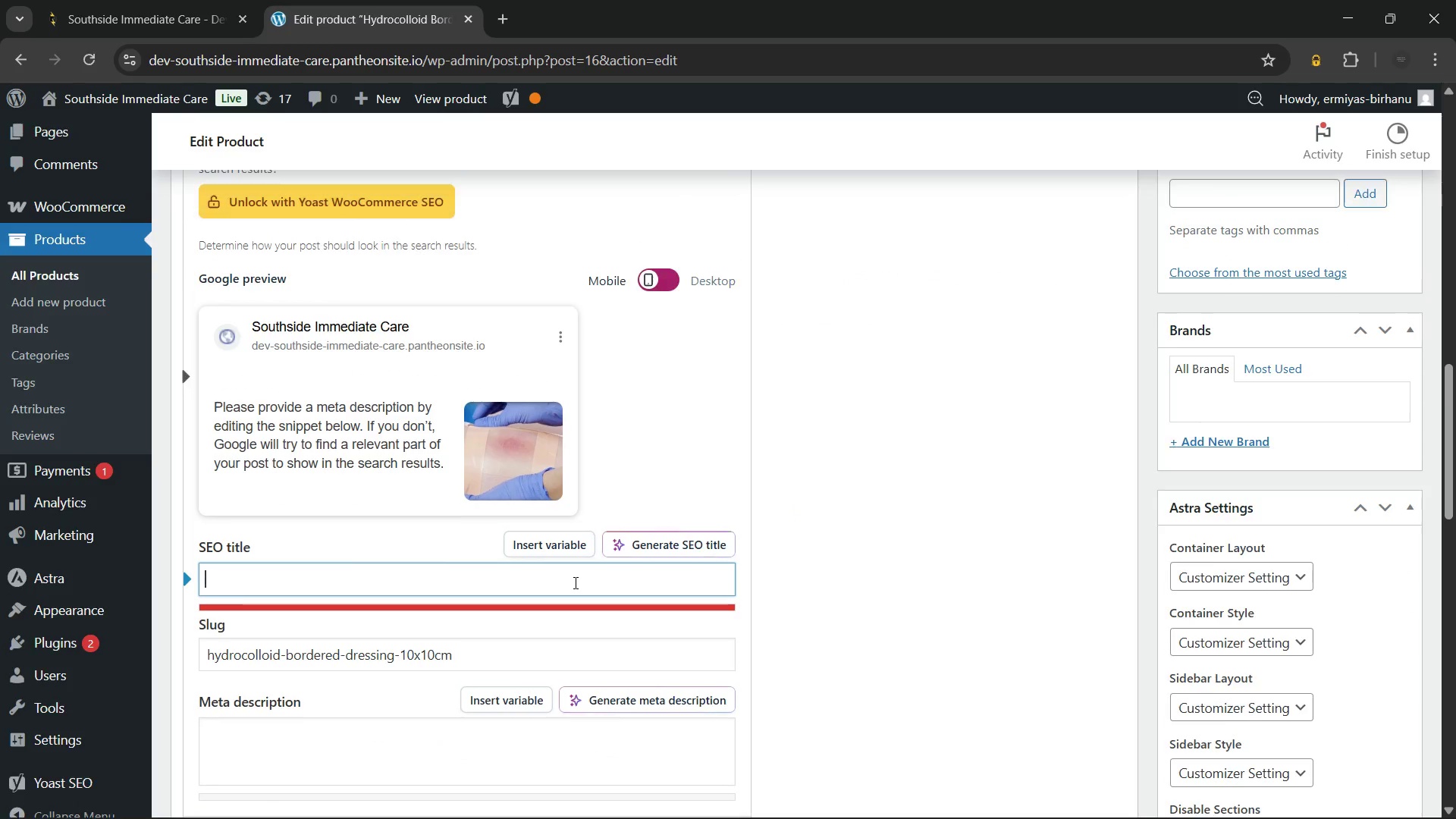 
key(Backspace)
 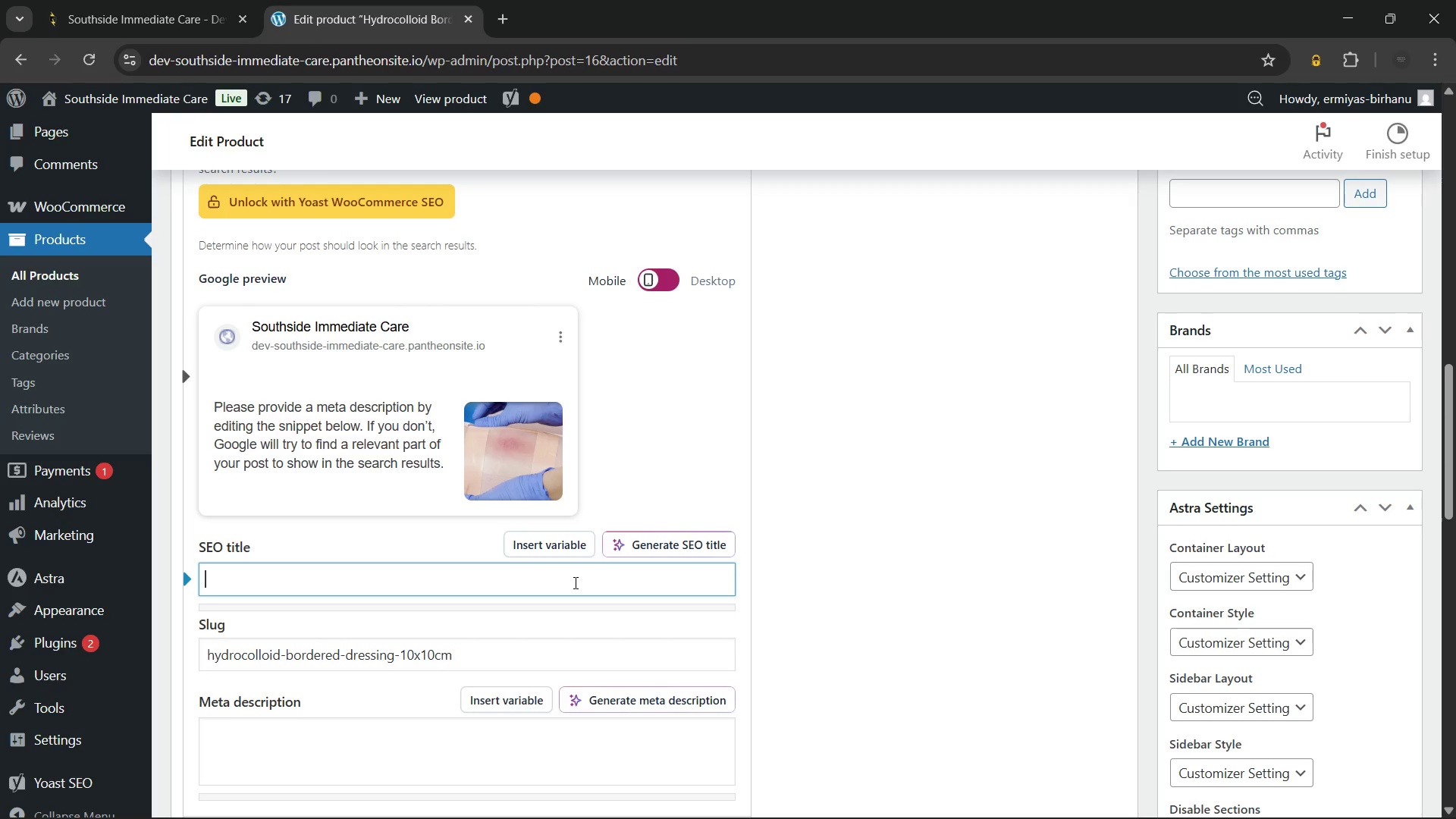 
wait(7.52)
 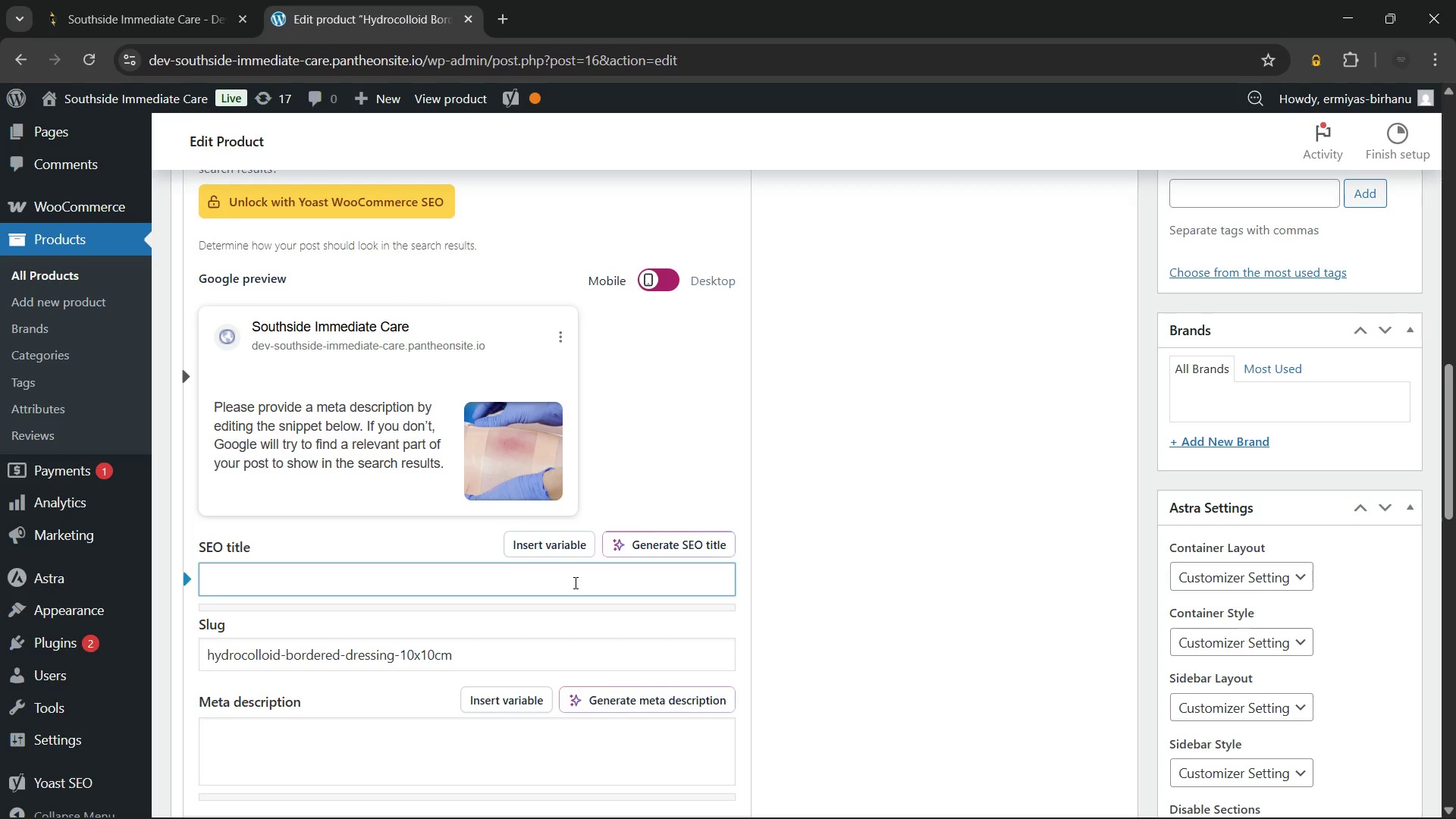 
type(Hydrocolloid wound dressing for moist healing & recovery)
 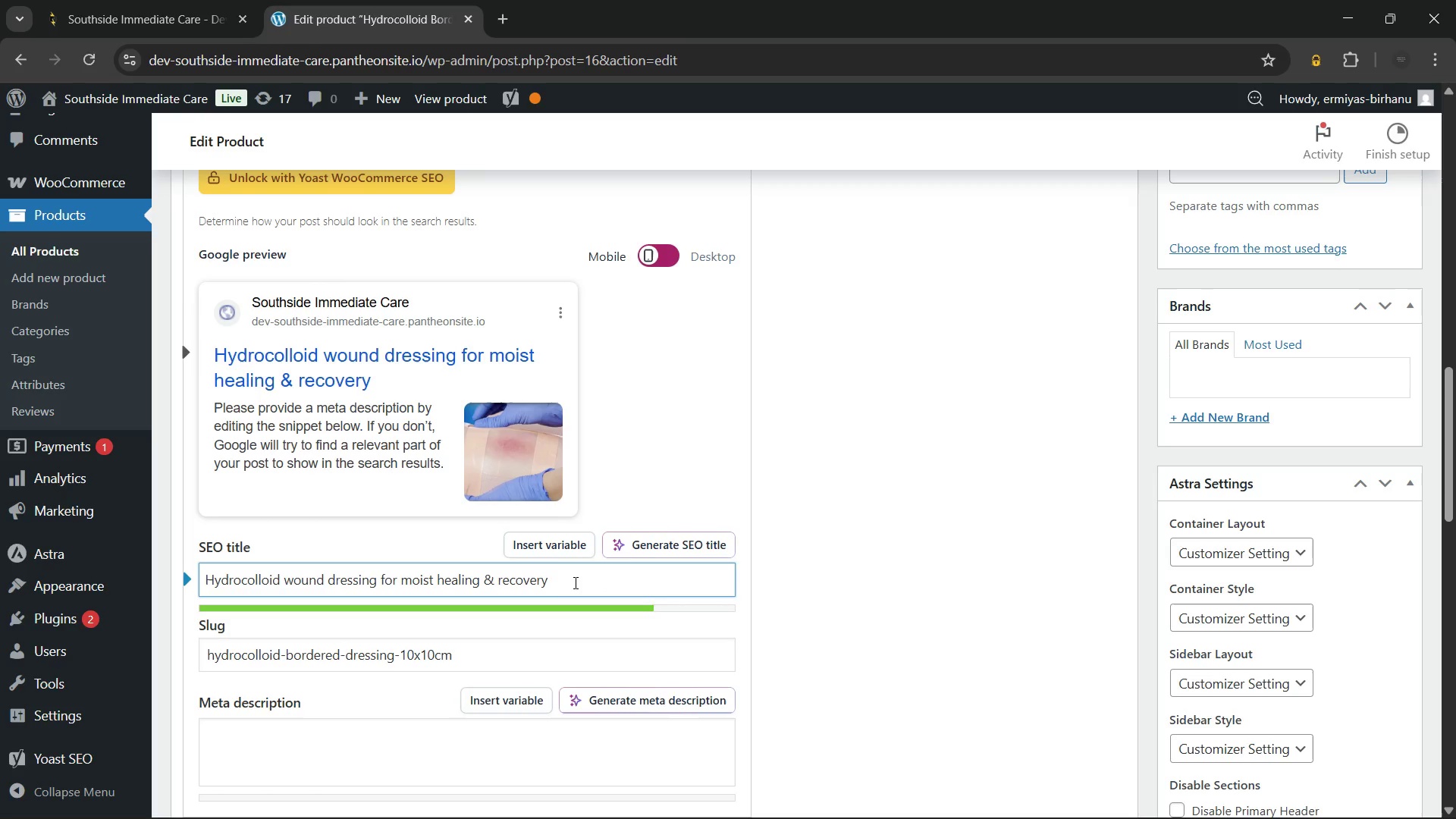 
wait(8.31)
 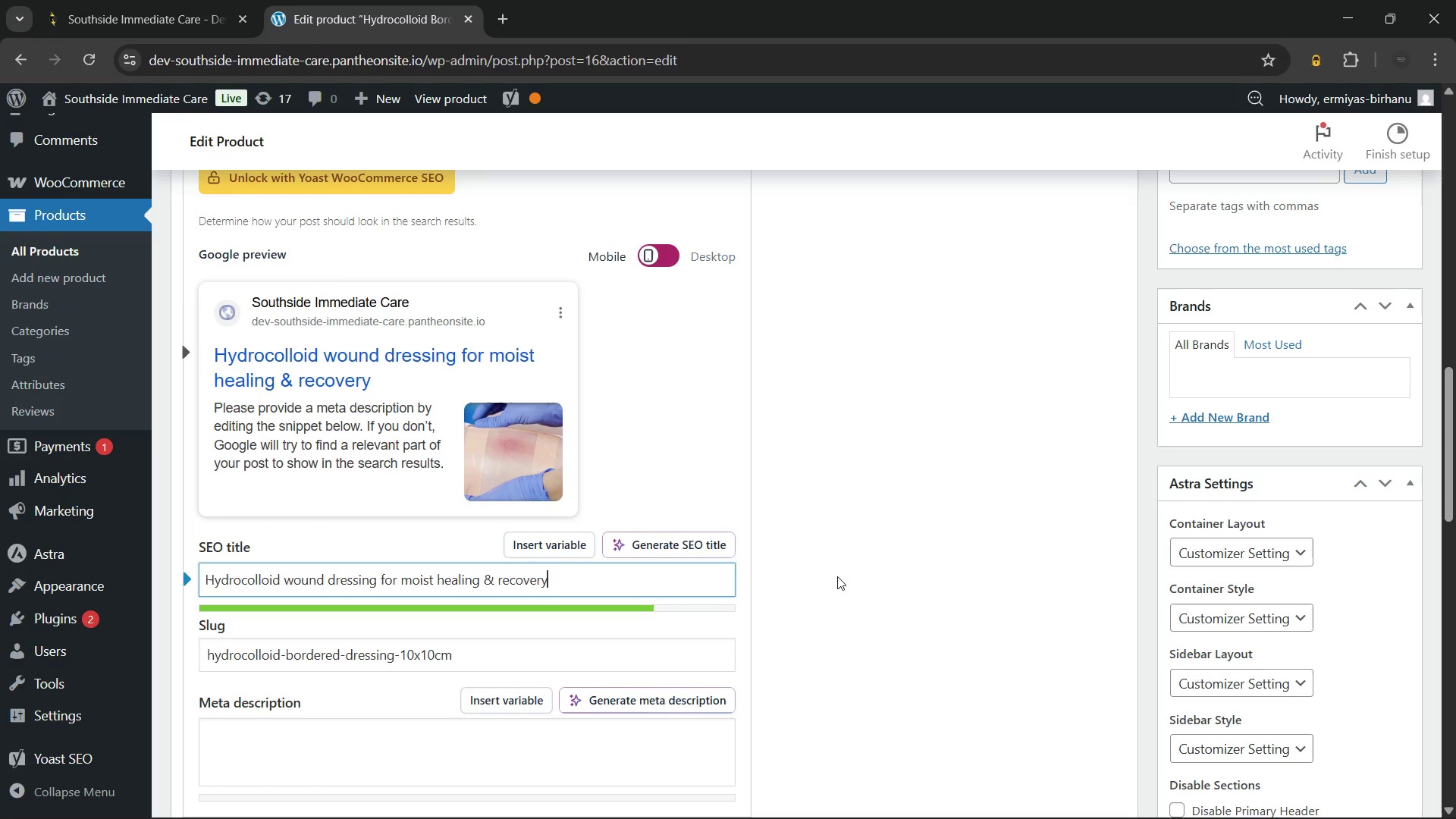 
left_click([837, 576])
 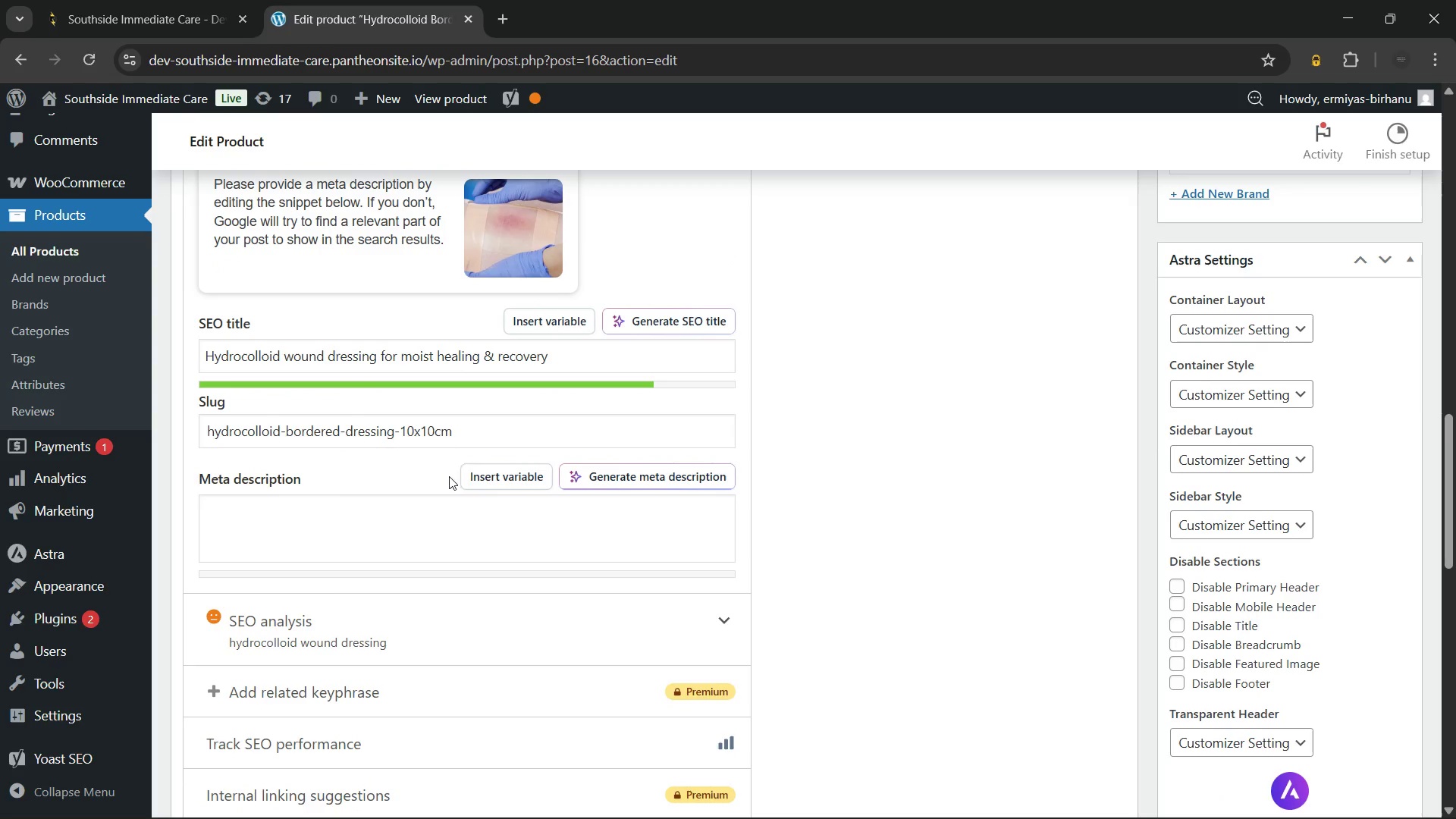 
left_click([491, 431])
 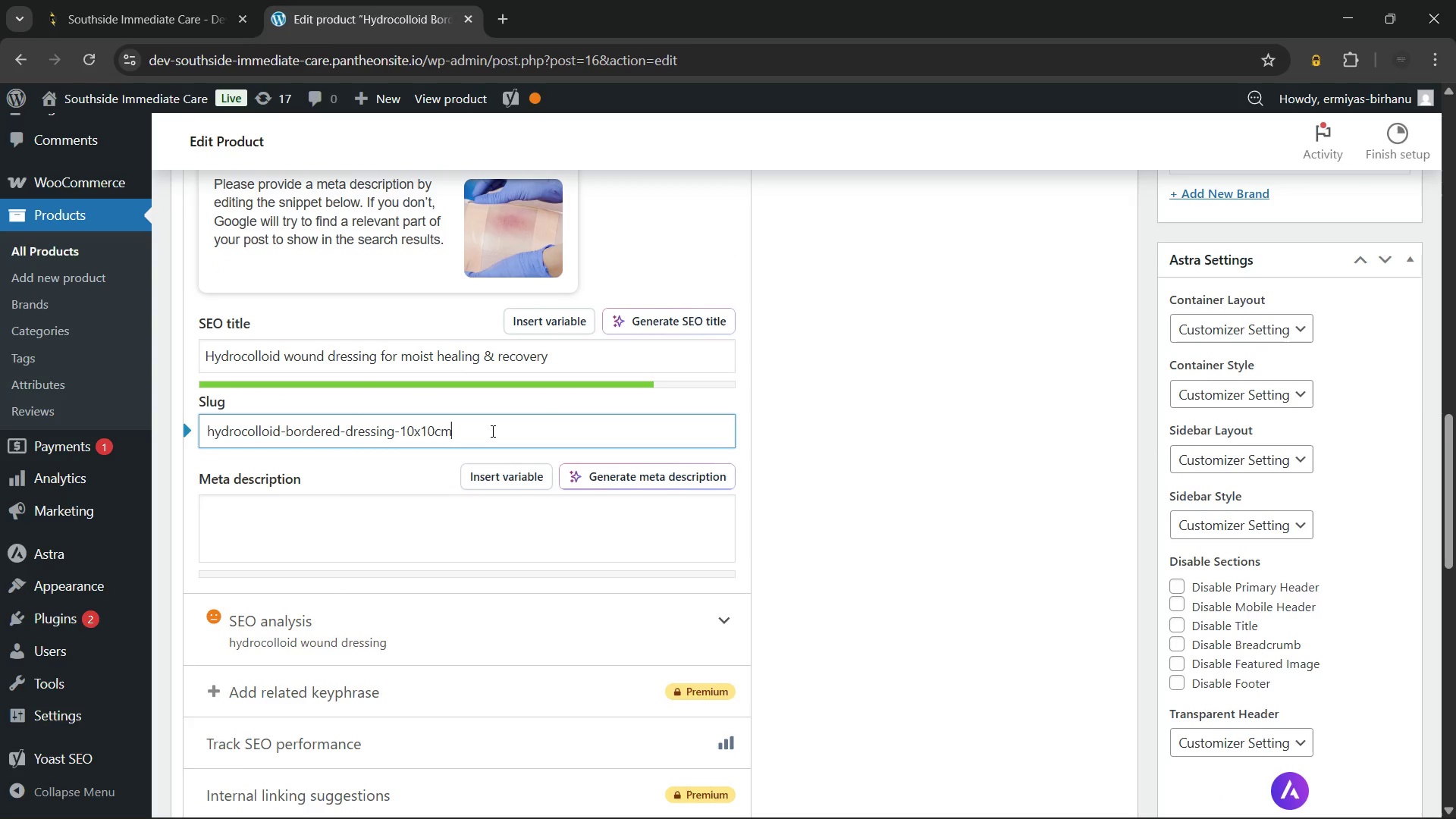 
key(Backspace)
 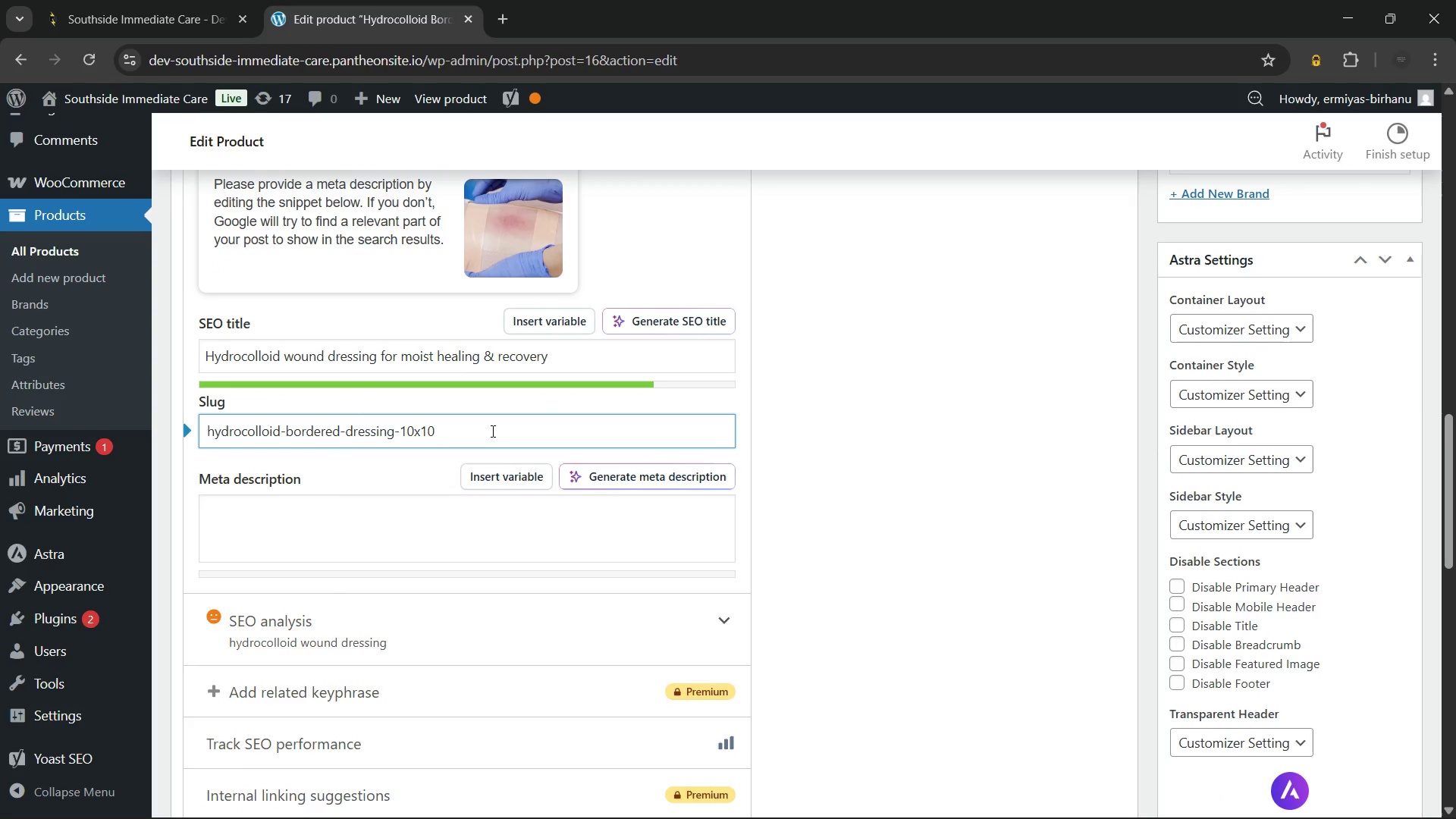 
key(Backspace)
 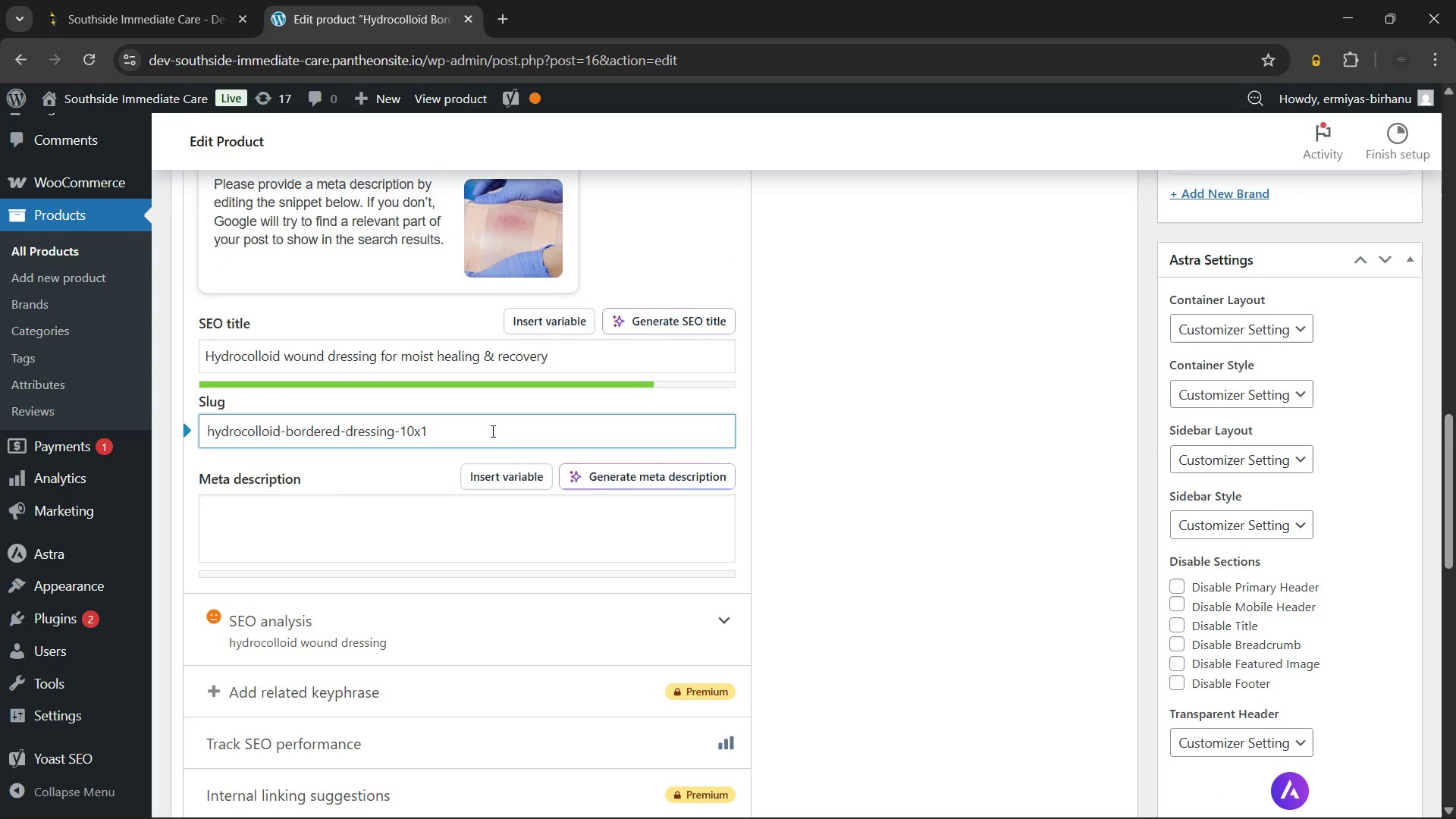 
key(Backspace)
 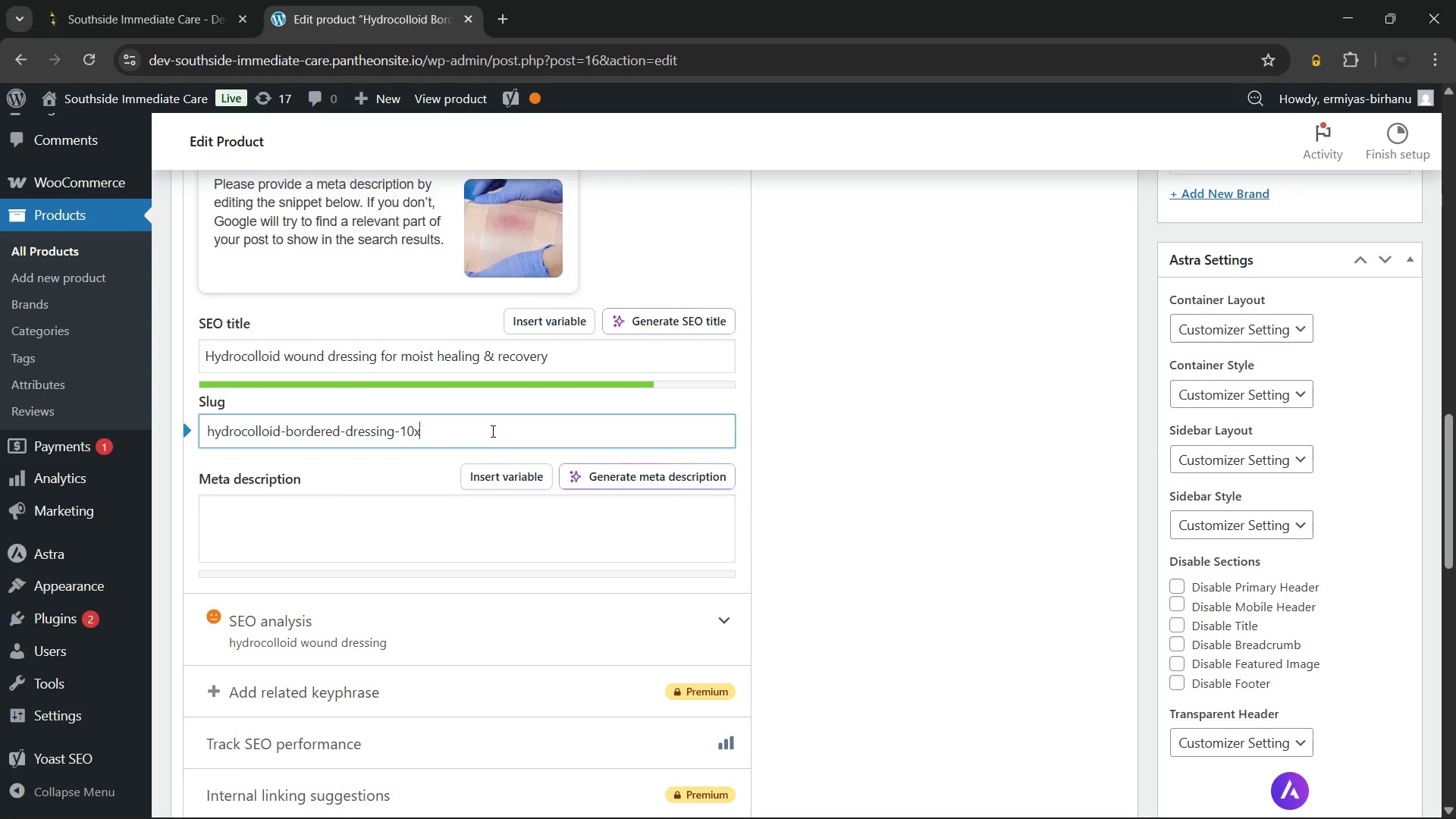 
key(Backspace)
 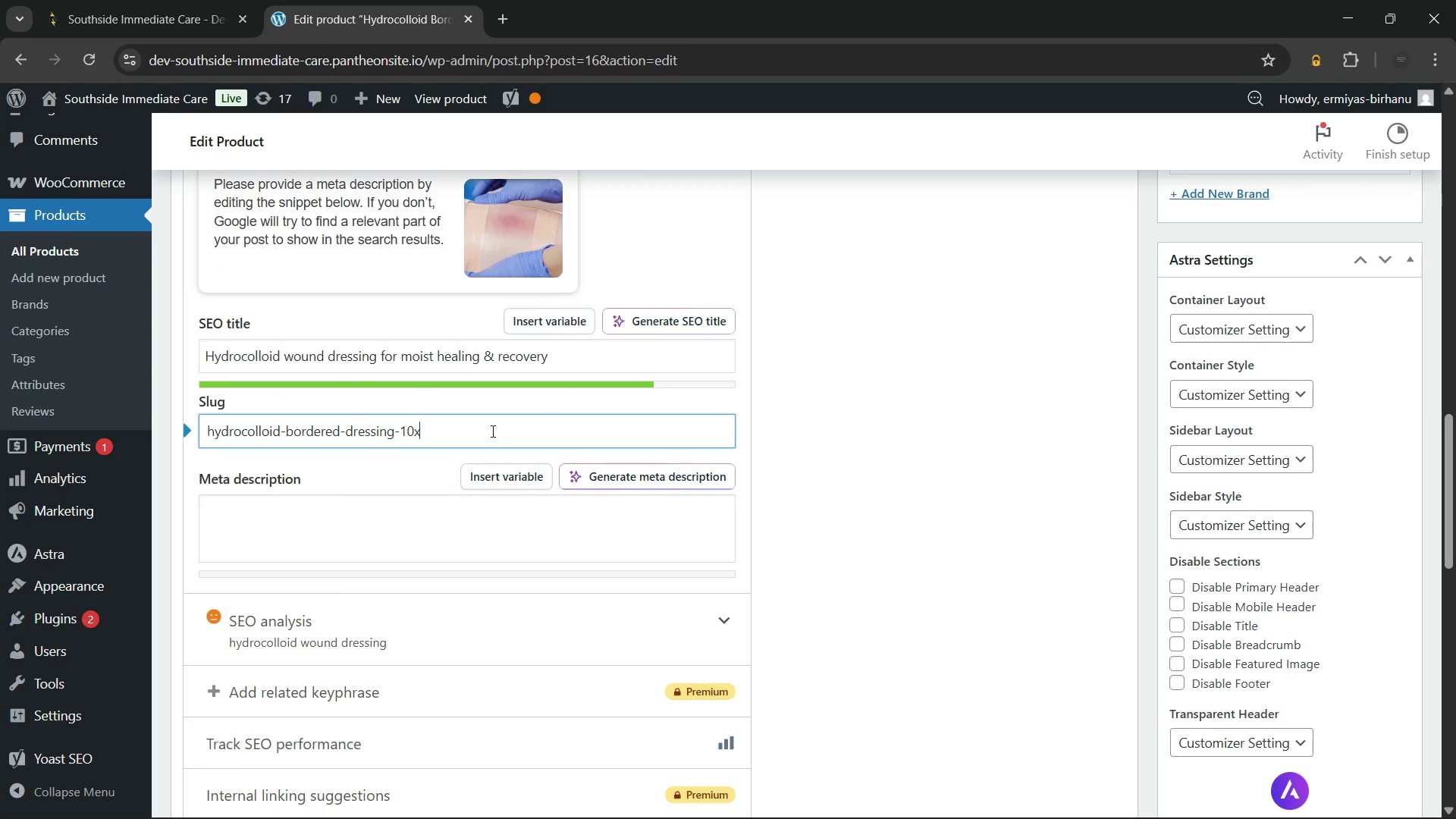 
key(Backspace)
 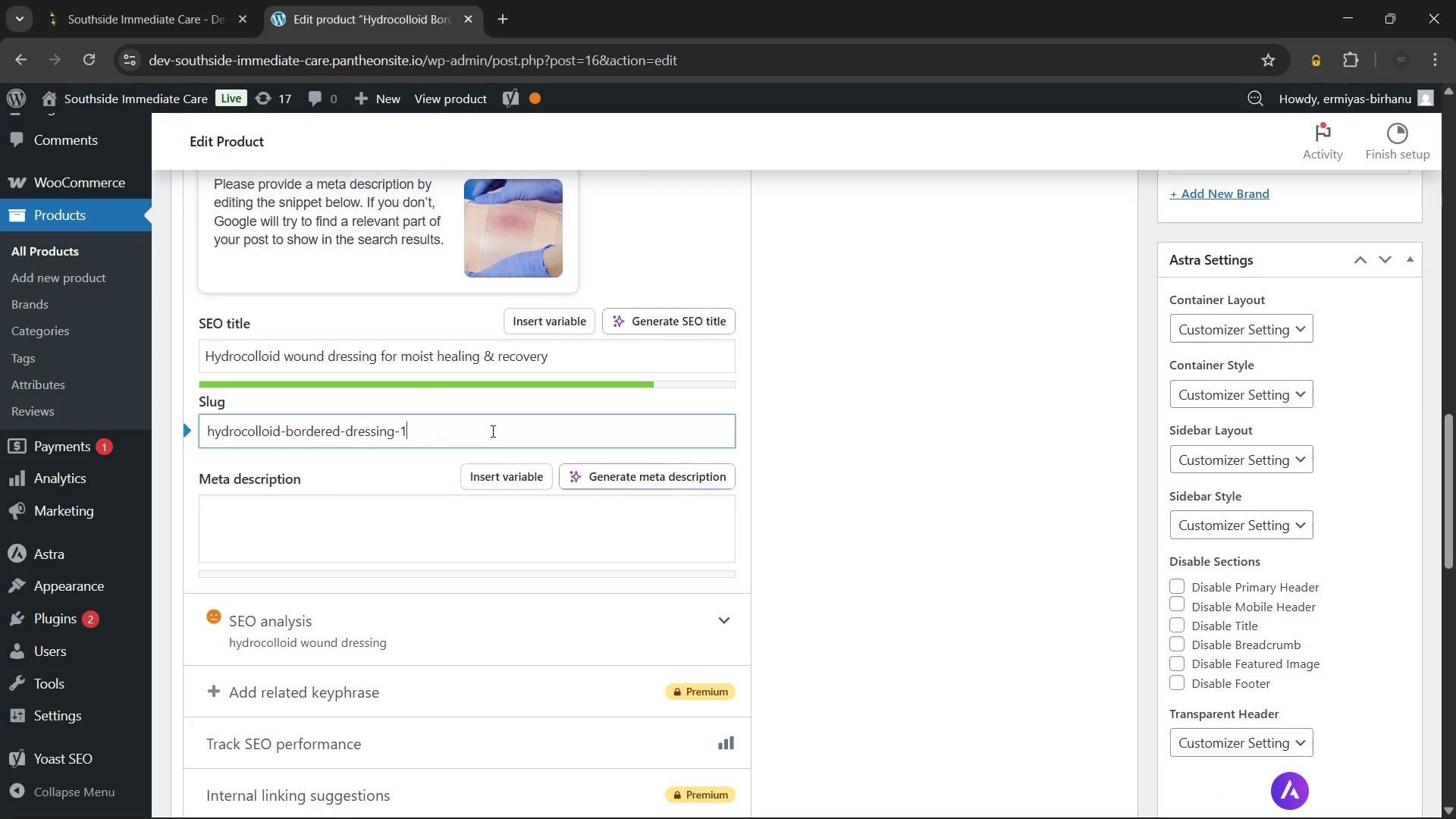 
key(Backspace)
 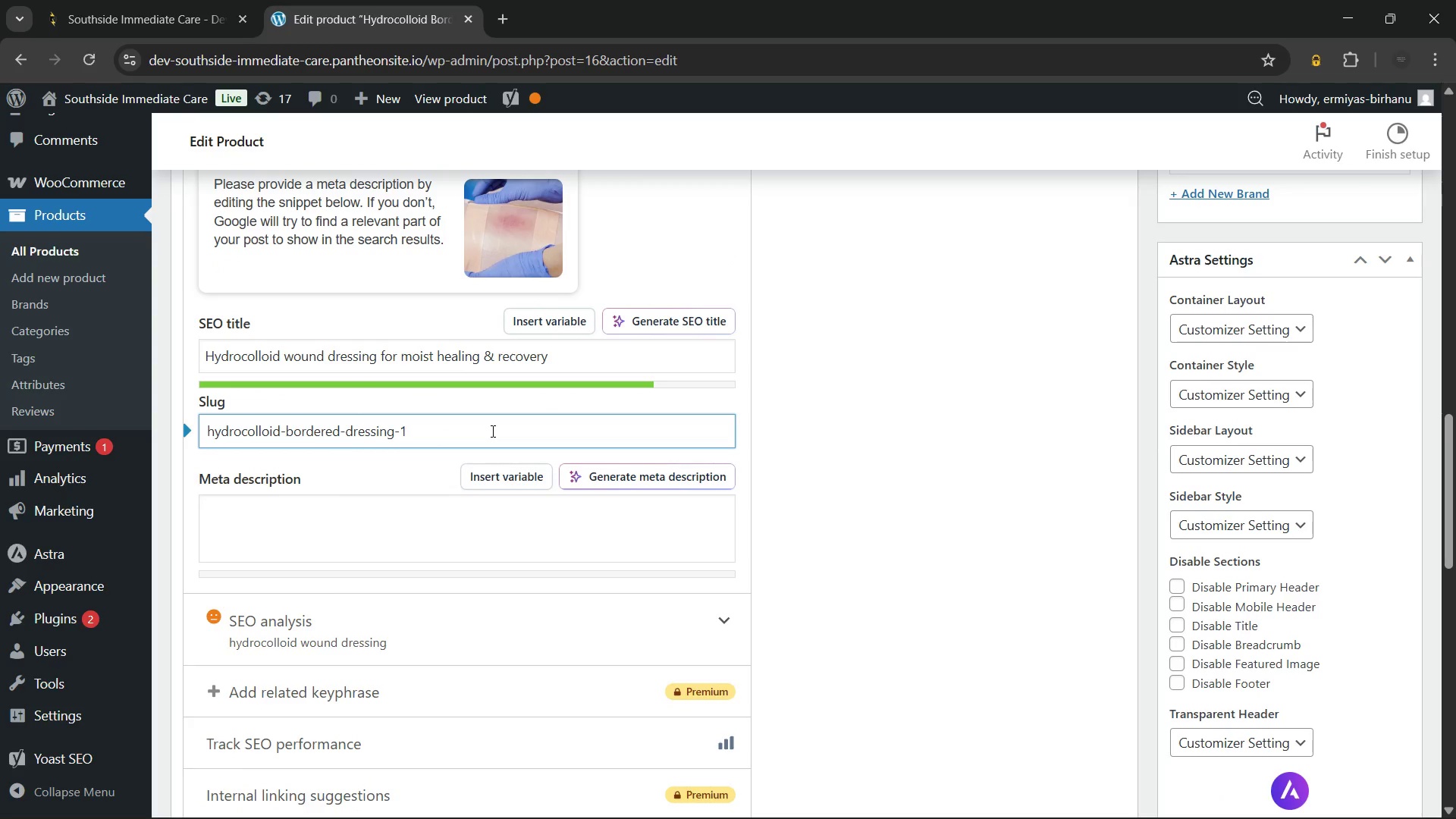 
key(Backspace)
 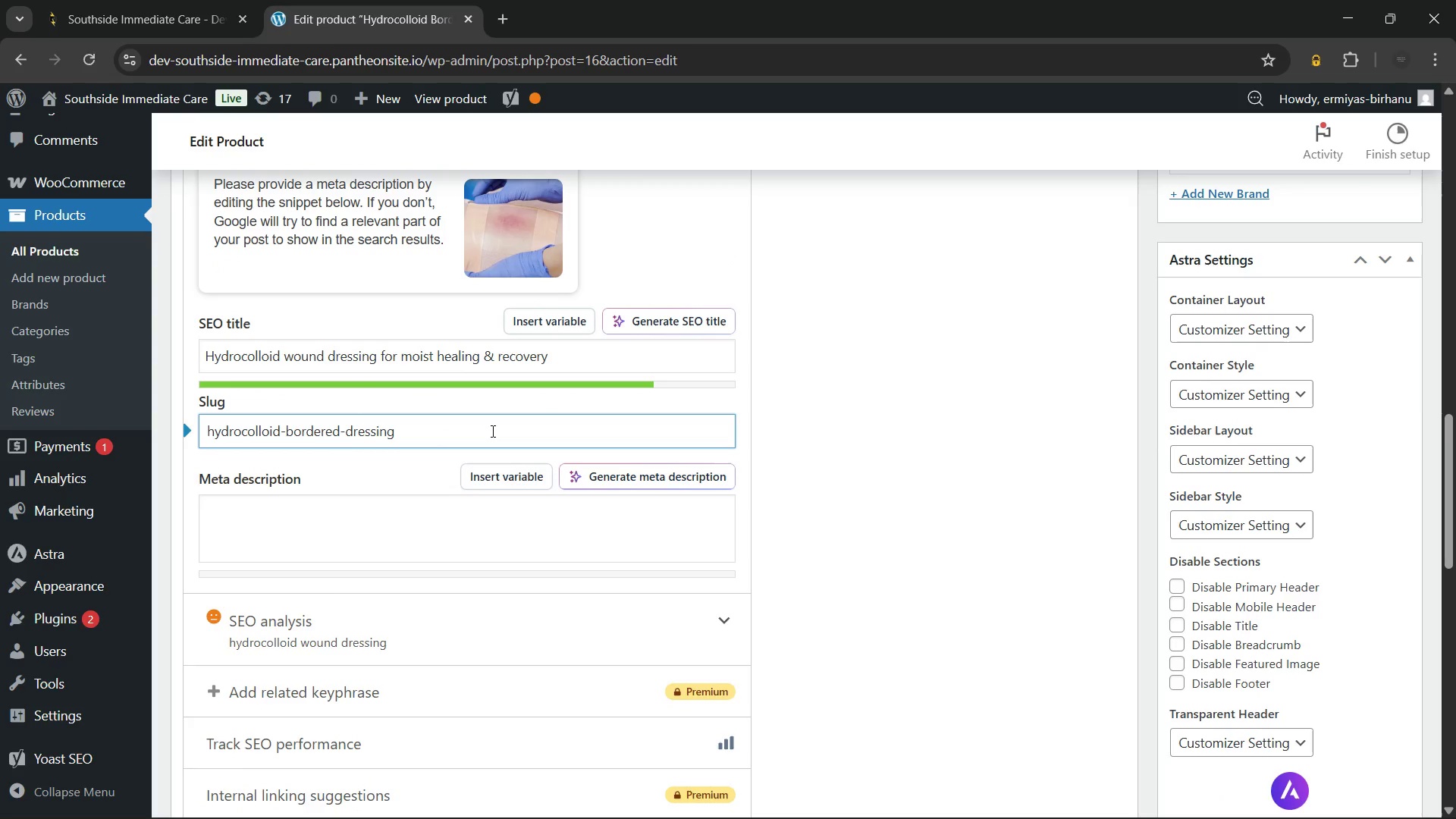 
key(Backspace)
 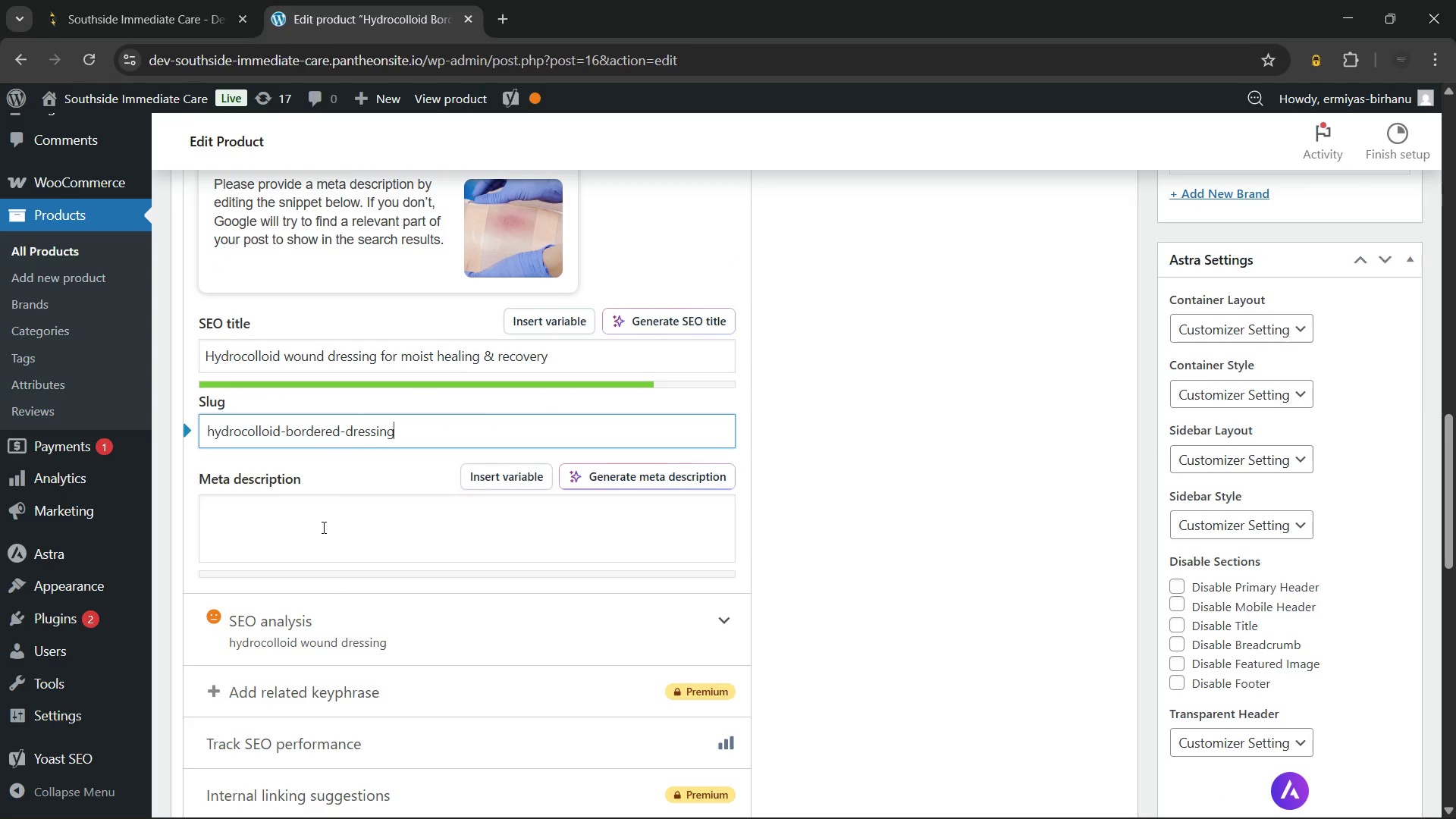 
left_click([322, 525])
 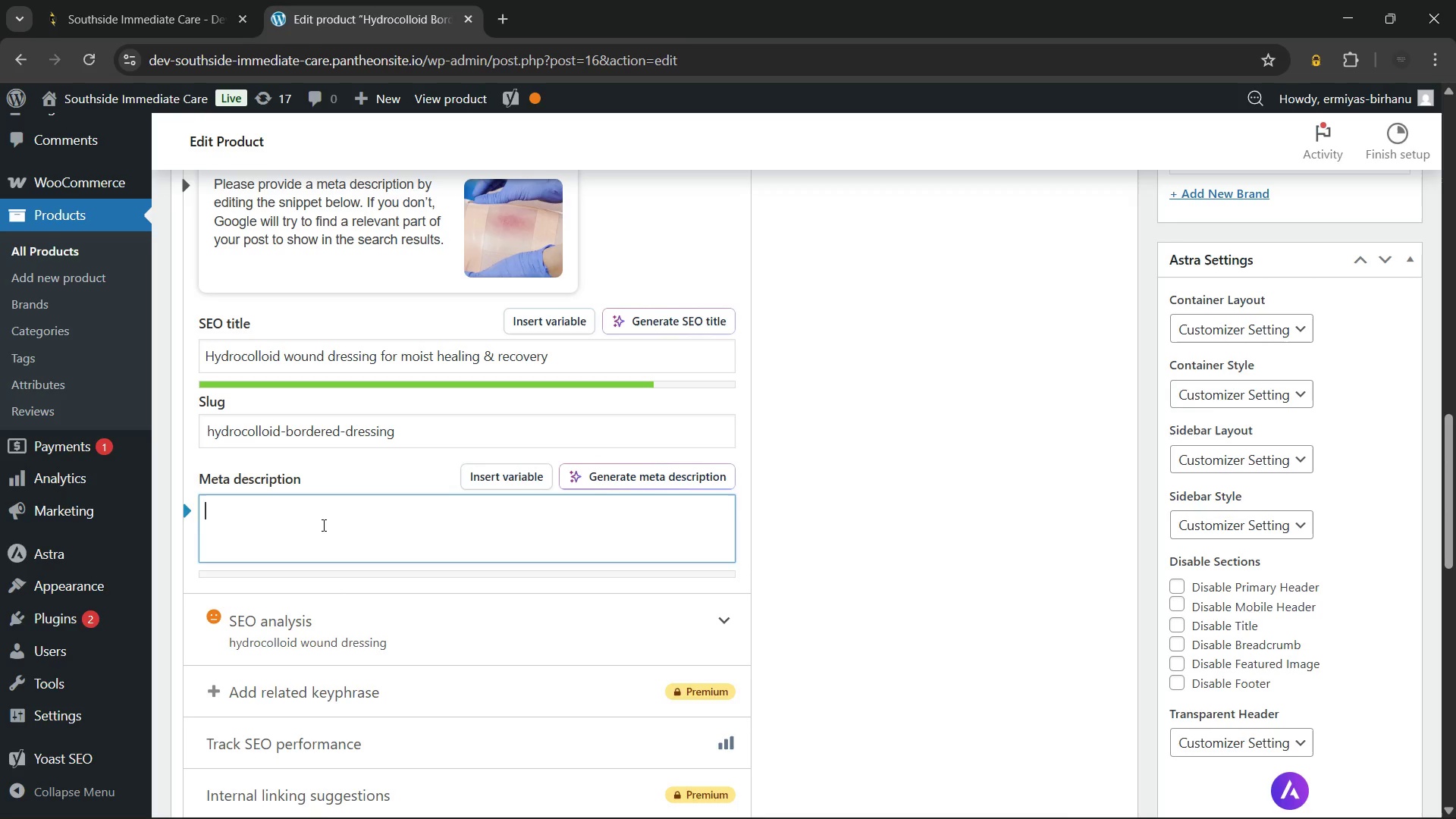 
wait(6.45)
 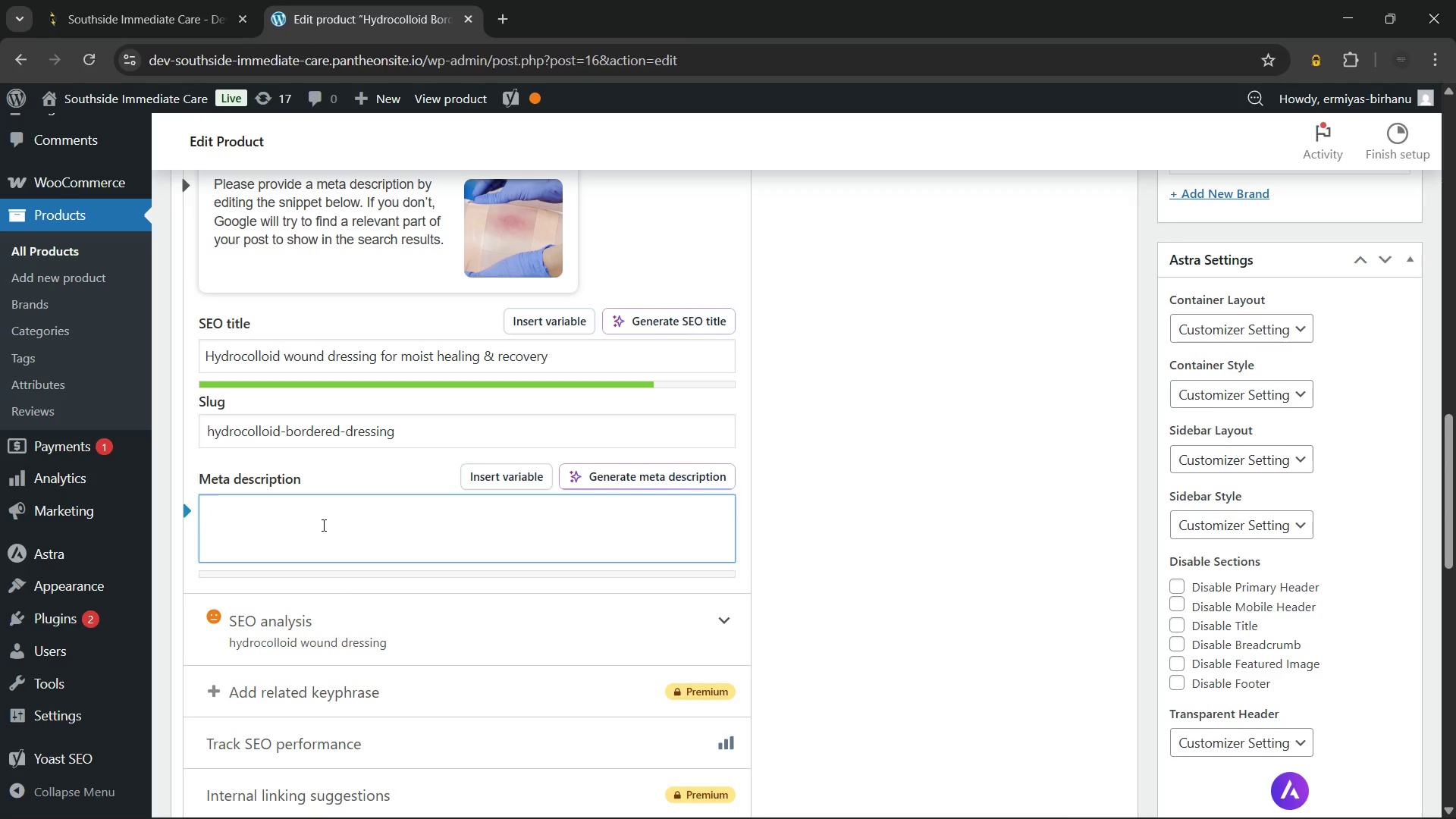 
type(Heal faster with our hydrocolloid wound dressing. Gentle protection for minor cuts and blisters. Order yours today!)
 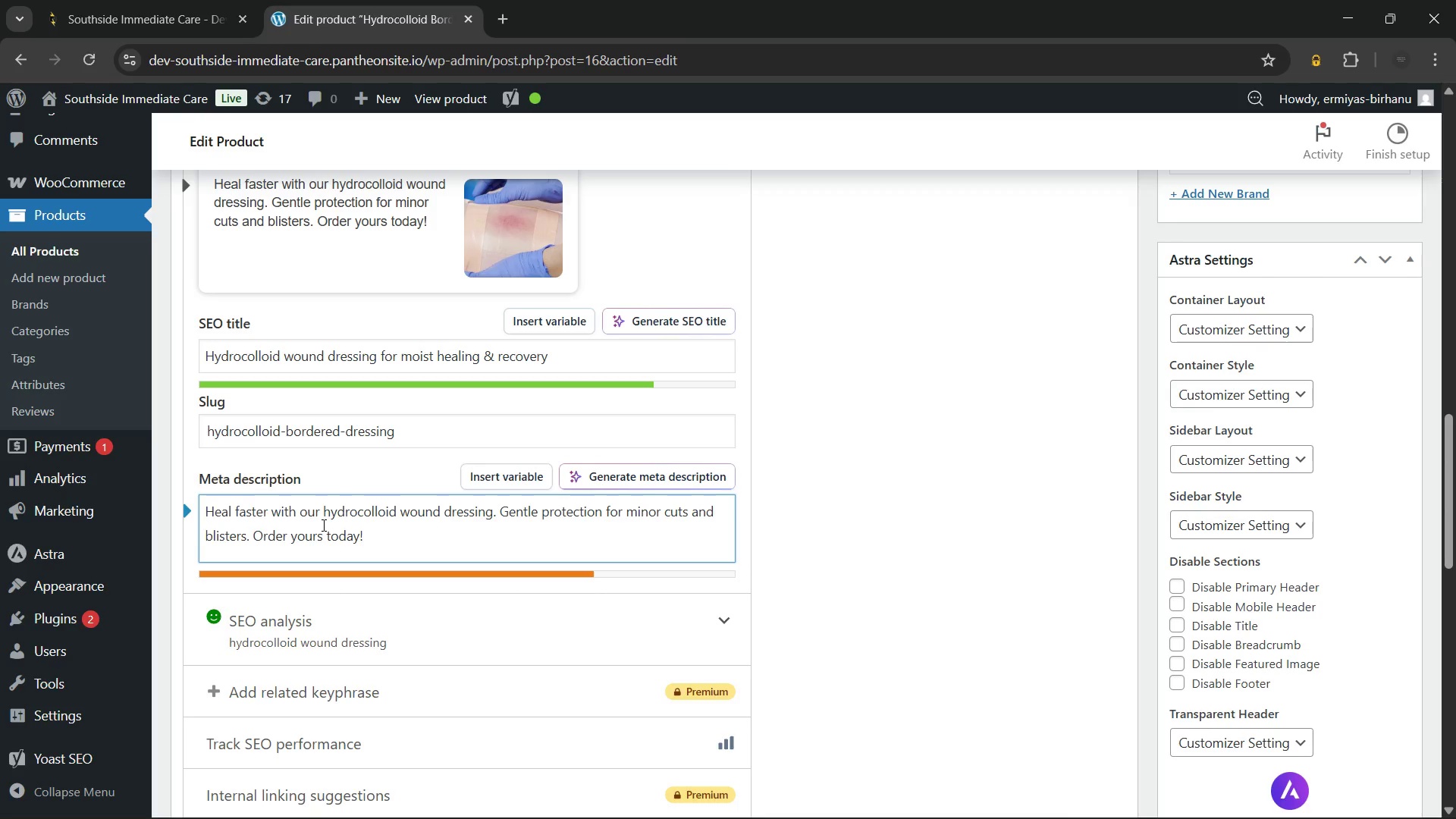 
wait(50.3)
 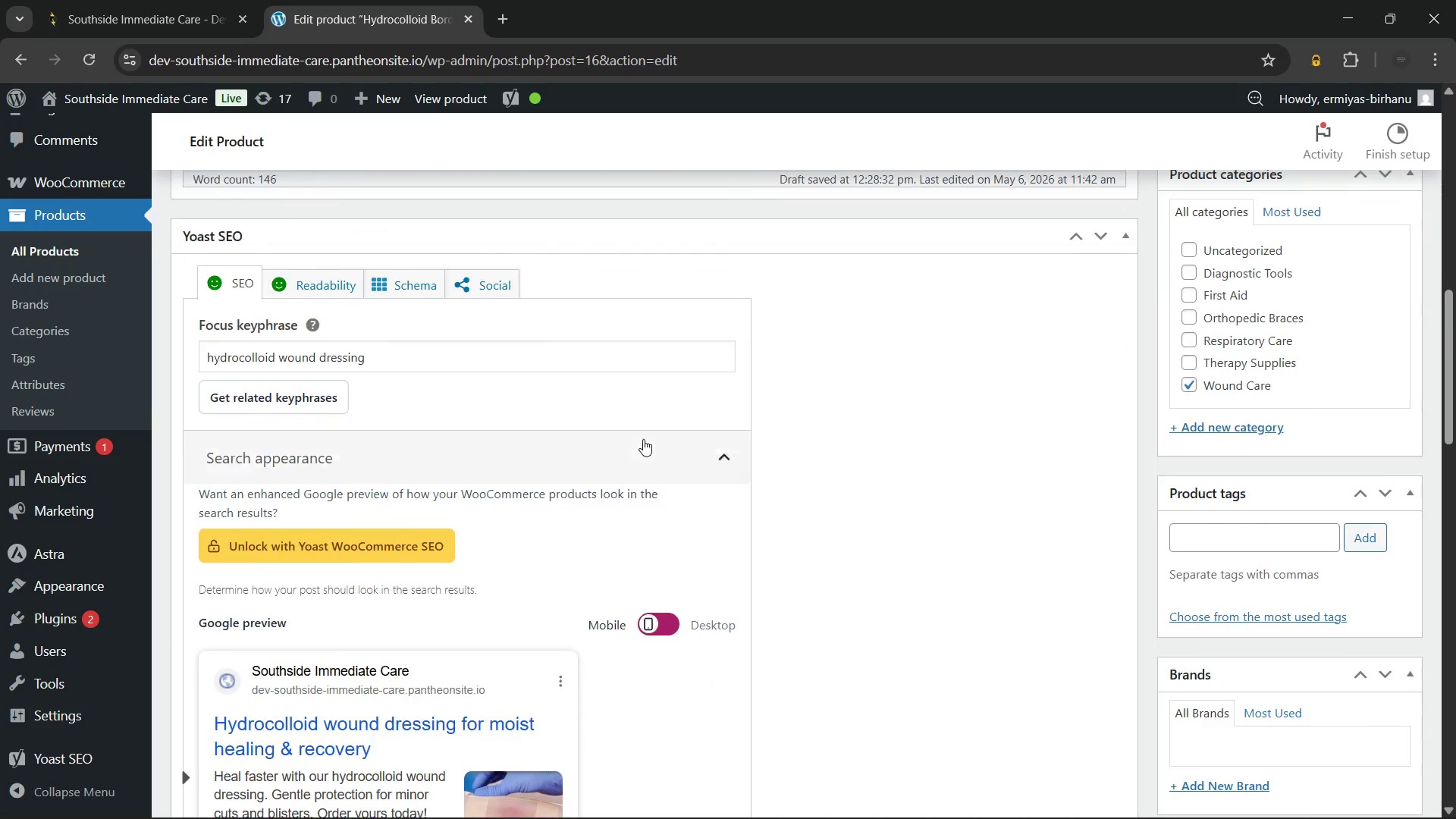 
left_click([253, 481])
 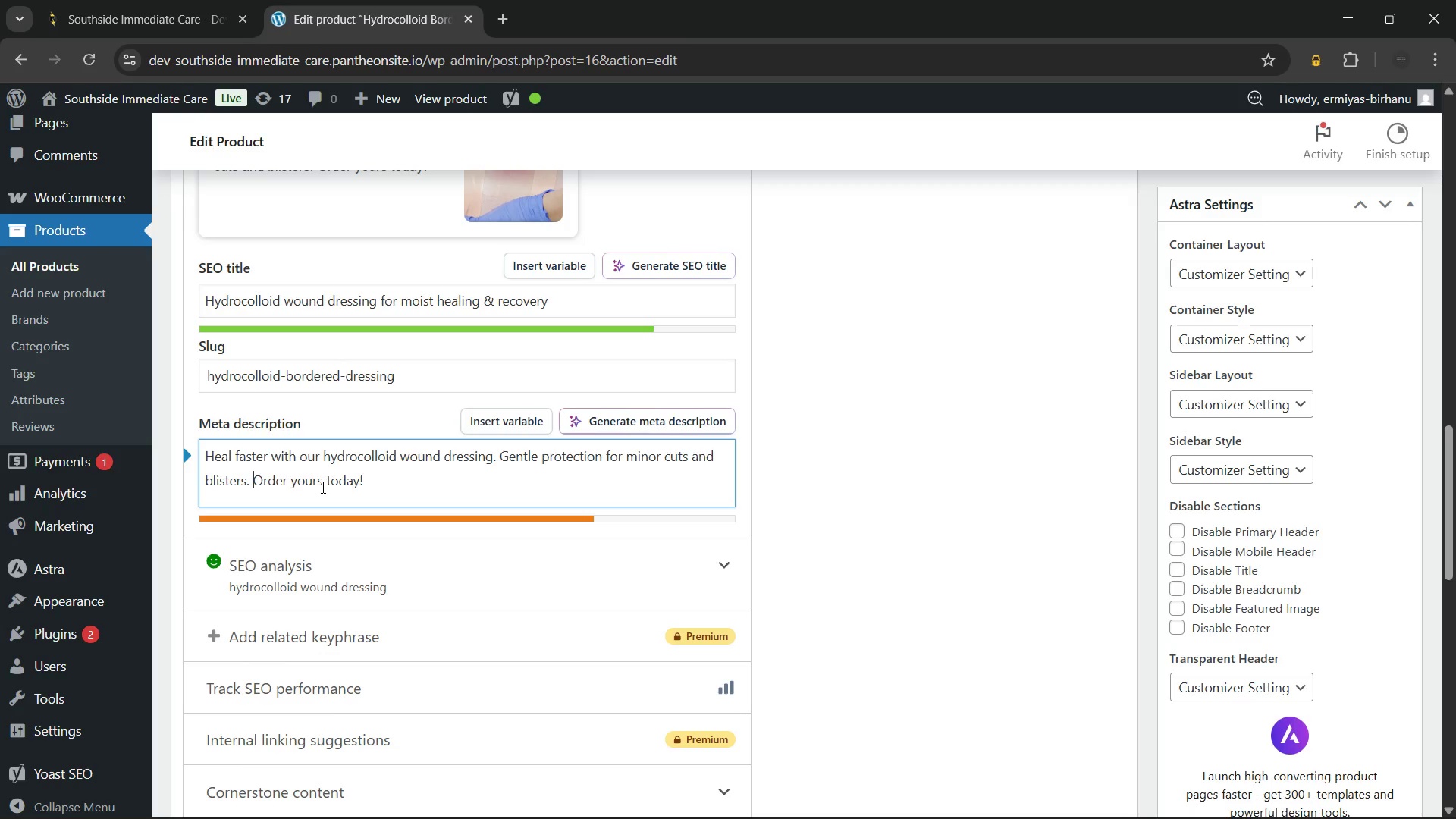 
wait(40.03)
 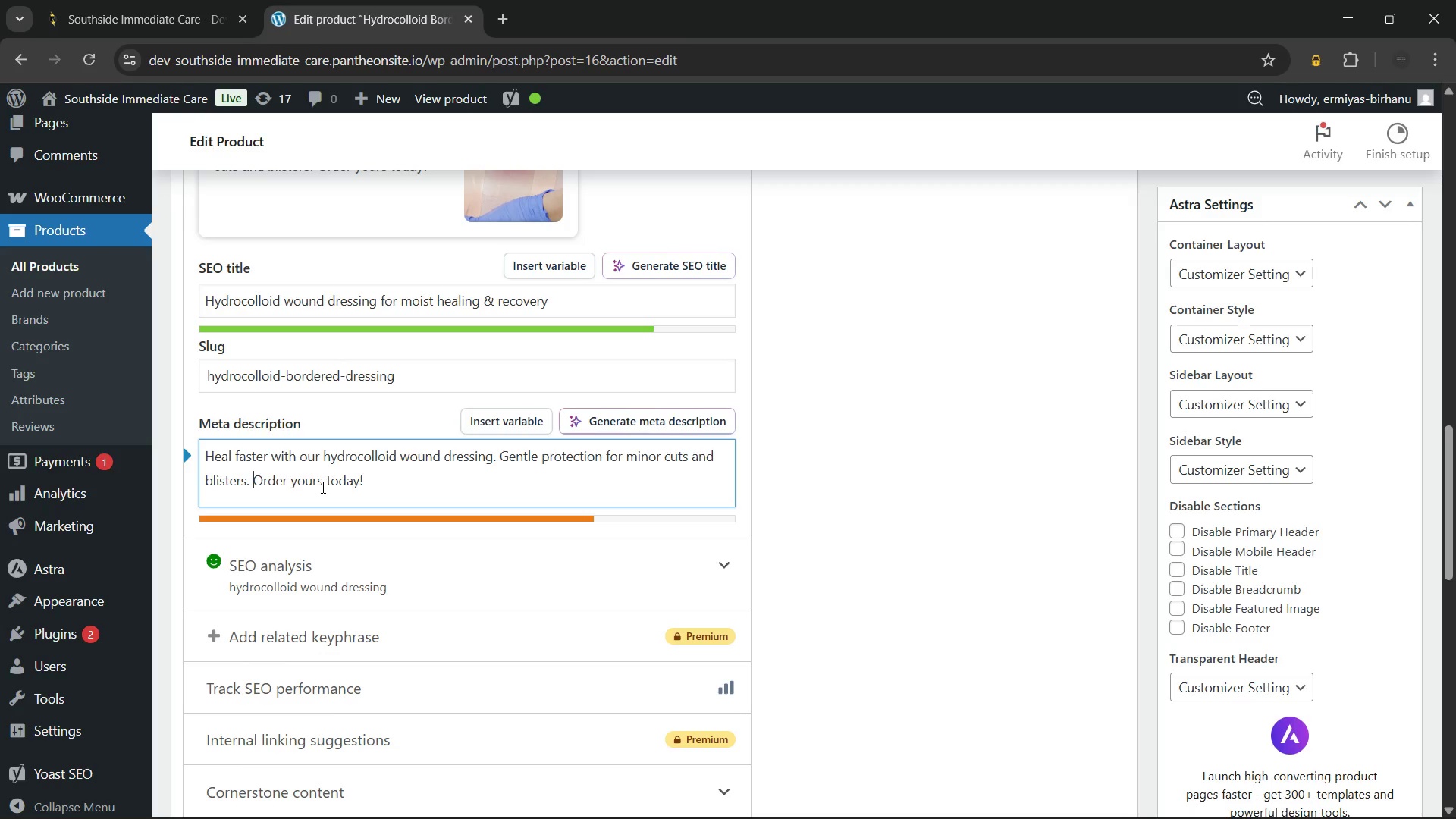 
key(ArrowLeft)
 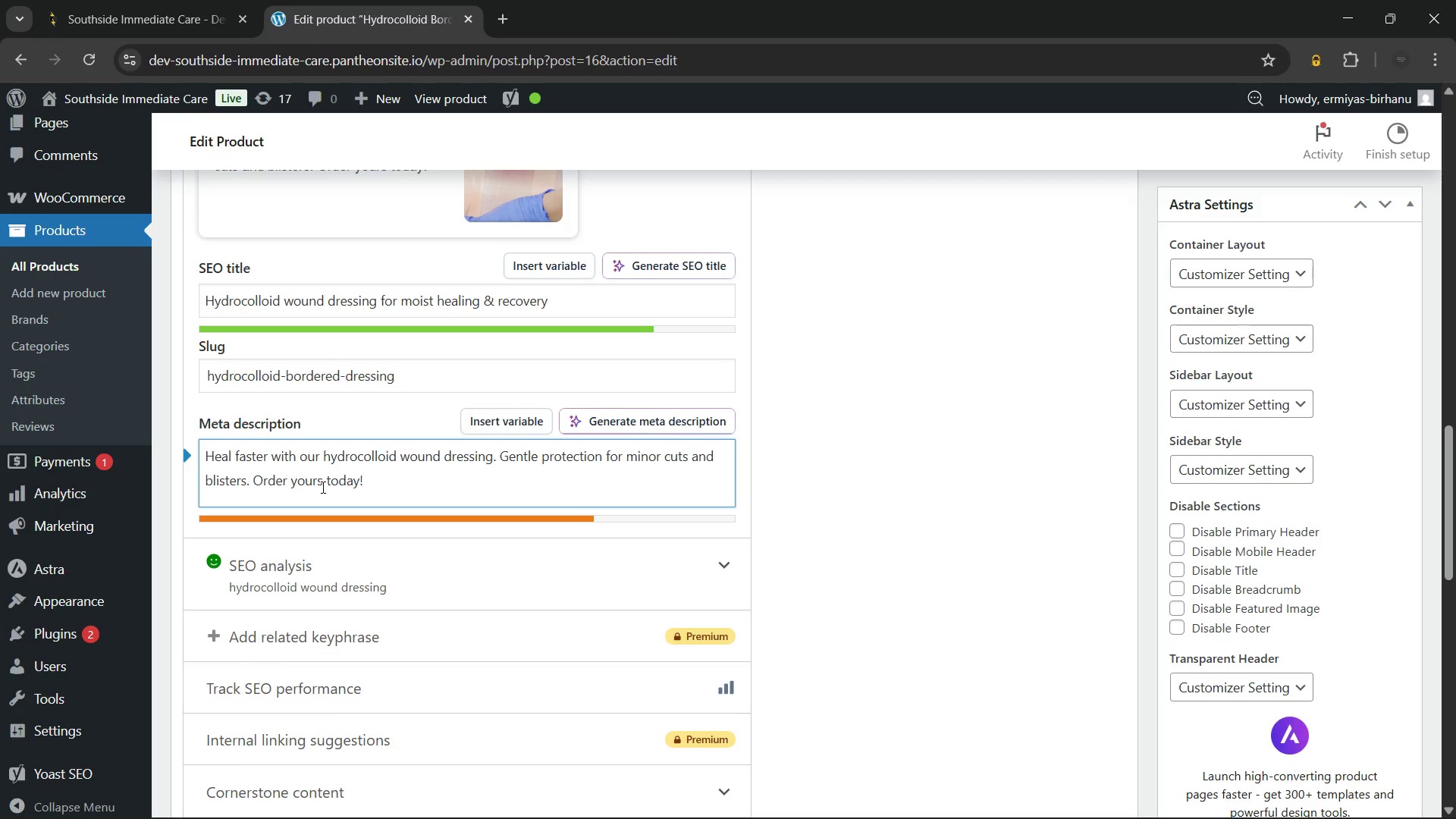 
wait(6.17)
 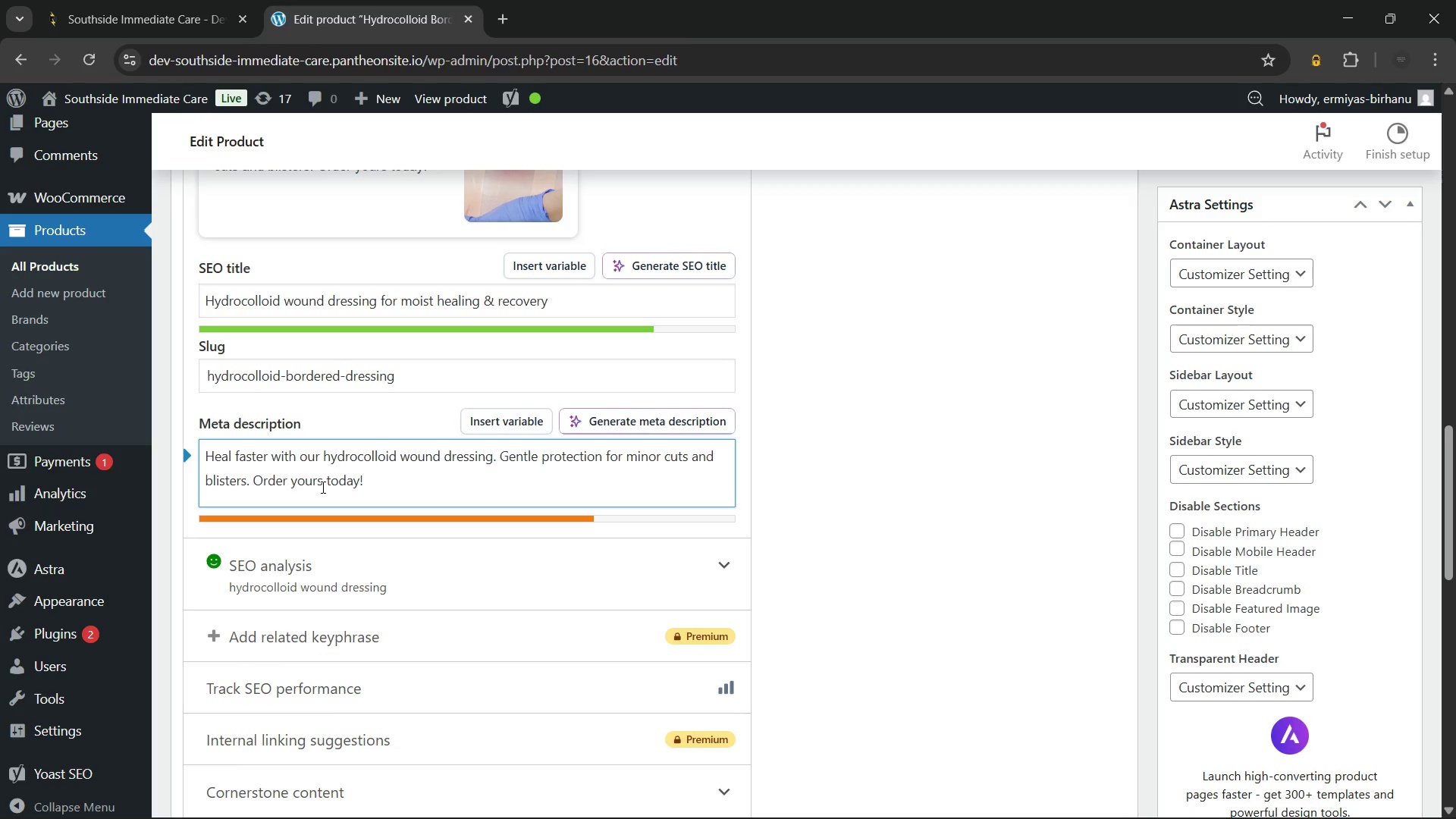 
key(Space)
 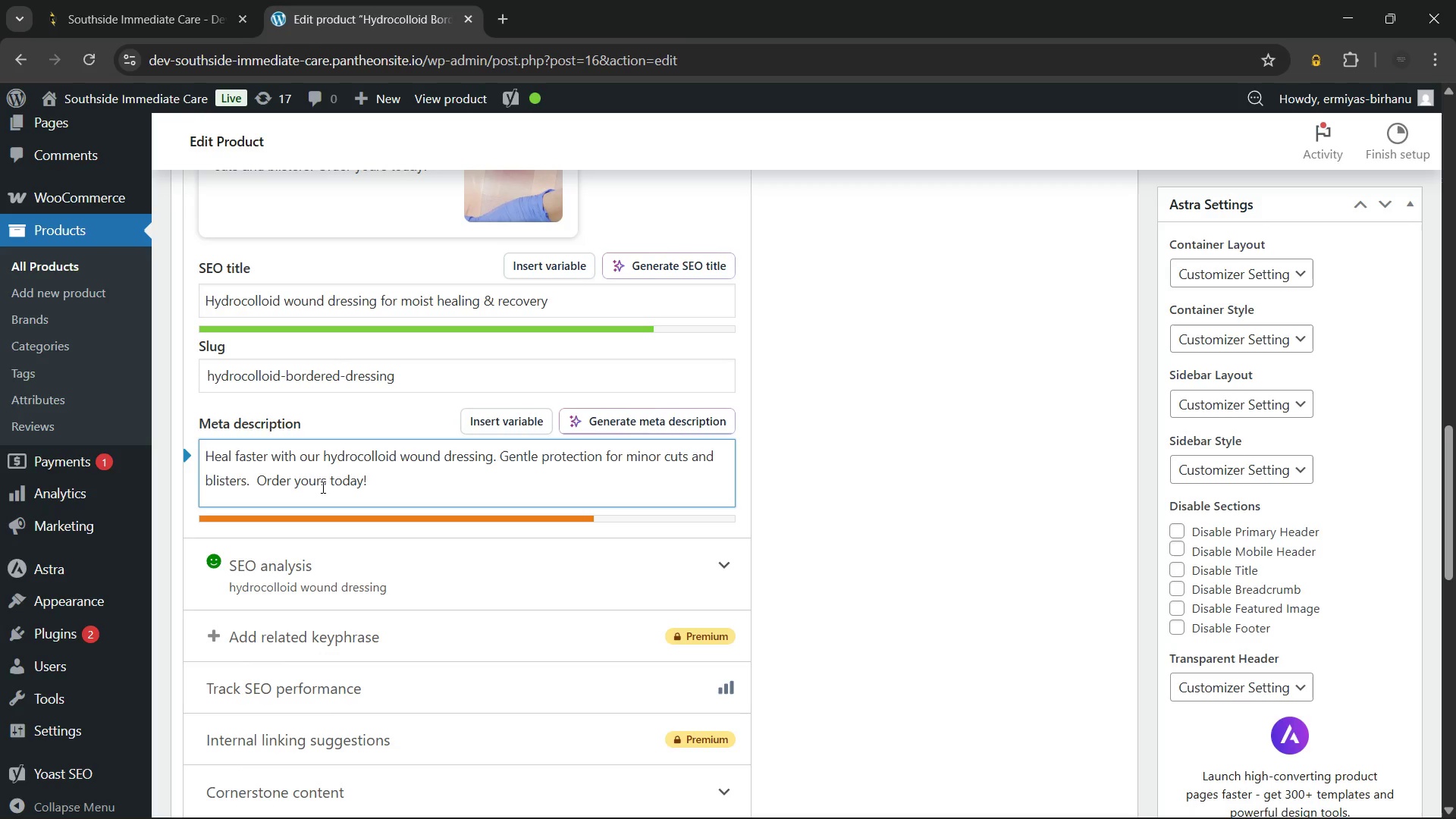 
wait(12.24)
 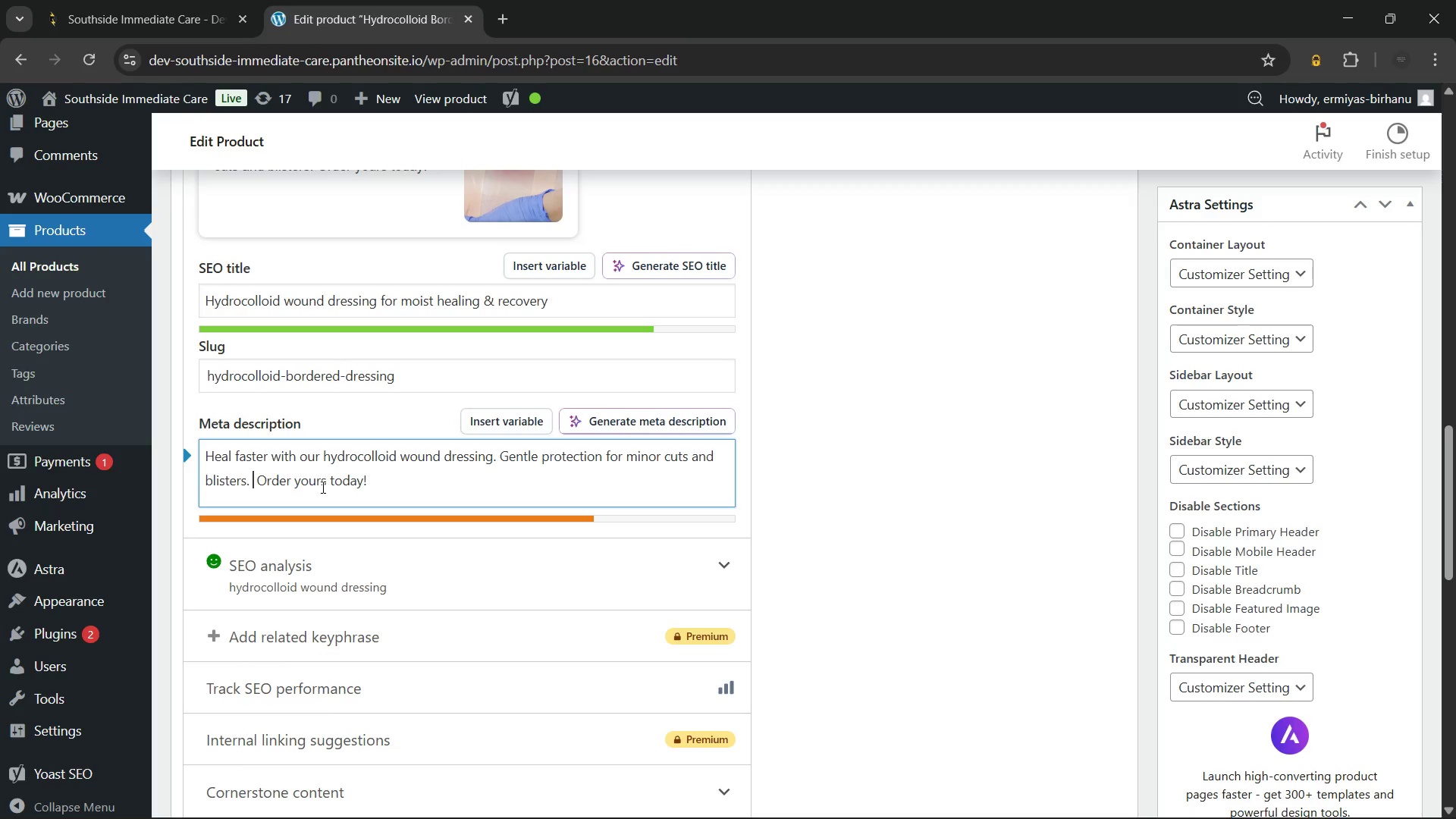 
type(Absorbs flui d)
key(Backspace)
key(Backspace)
type(d natu)
key(Backspace)
key(Backspace)
key(Backspace)
key(Backspace)
type(ex)
 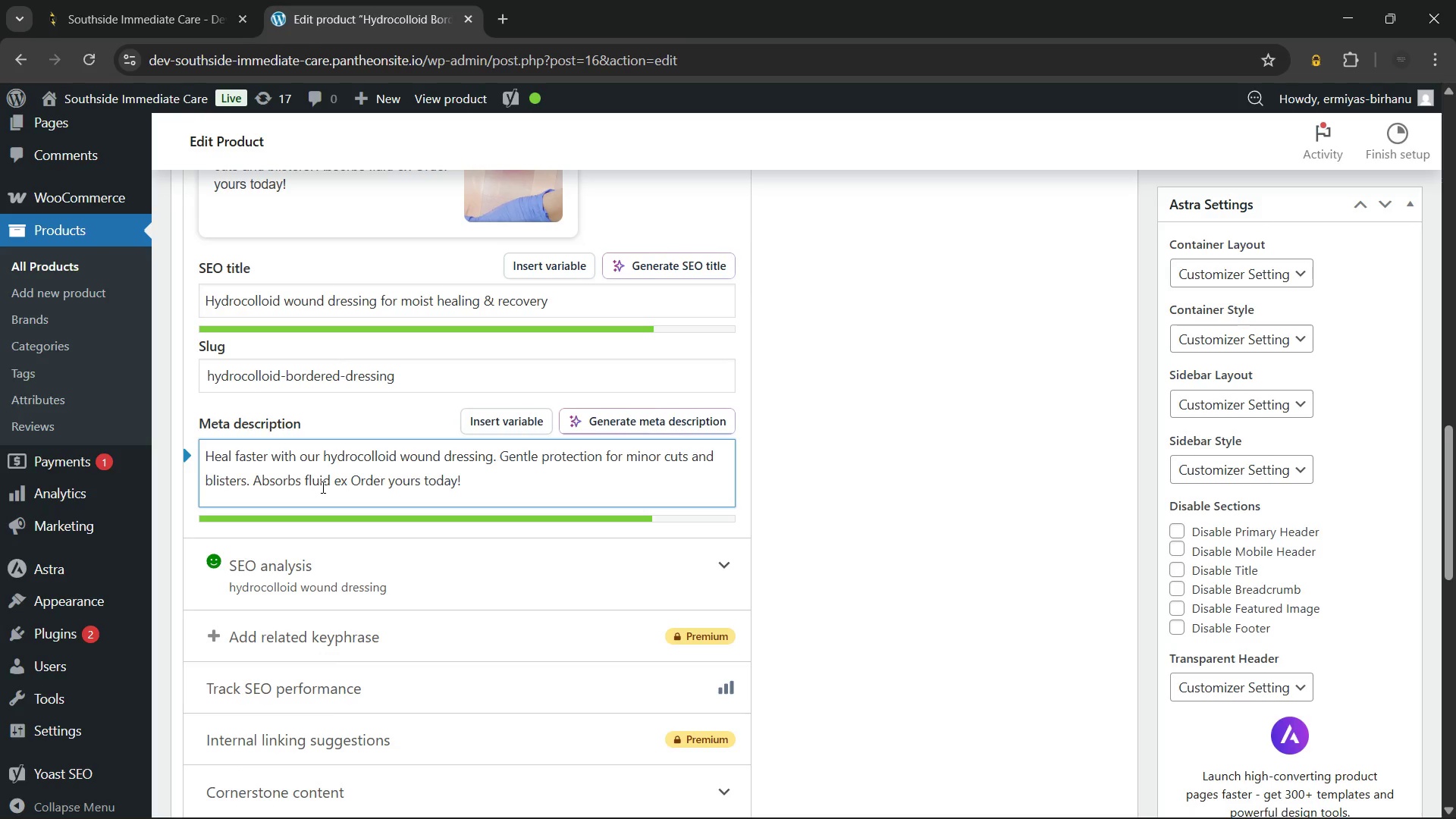 
wait(5.52)
 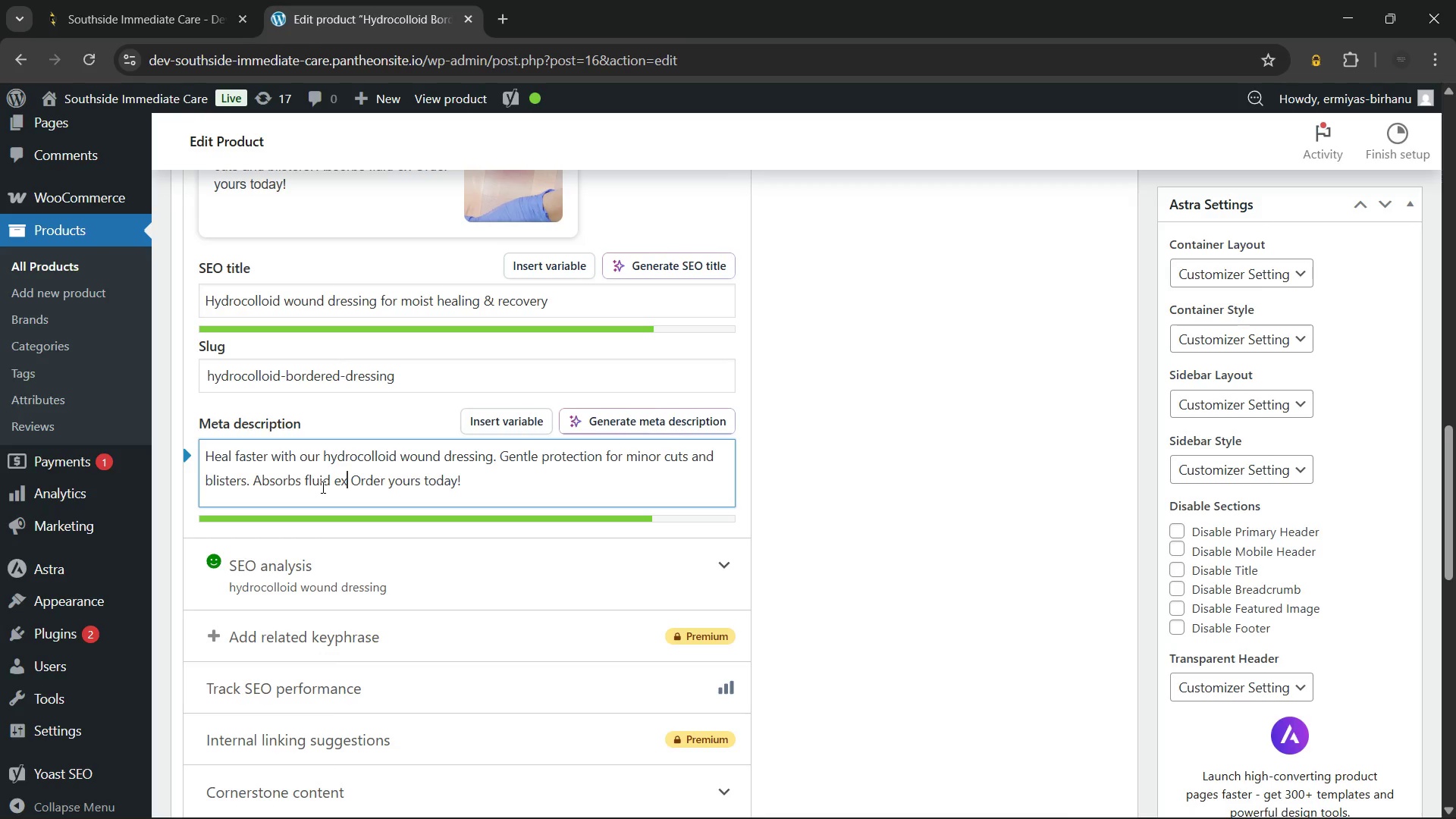 
type(cess fluid naturally.)
 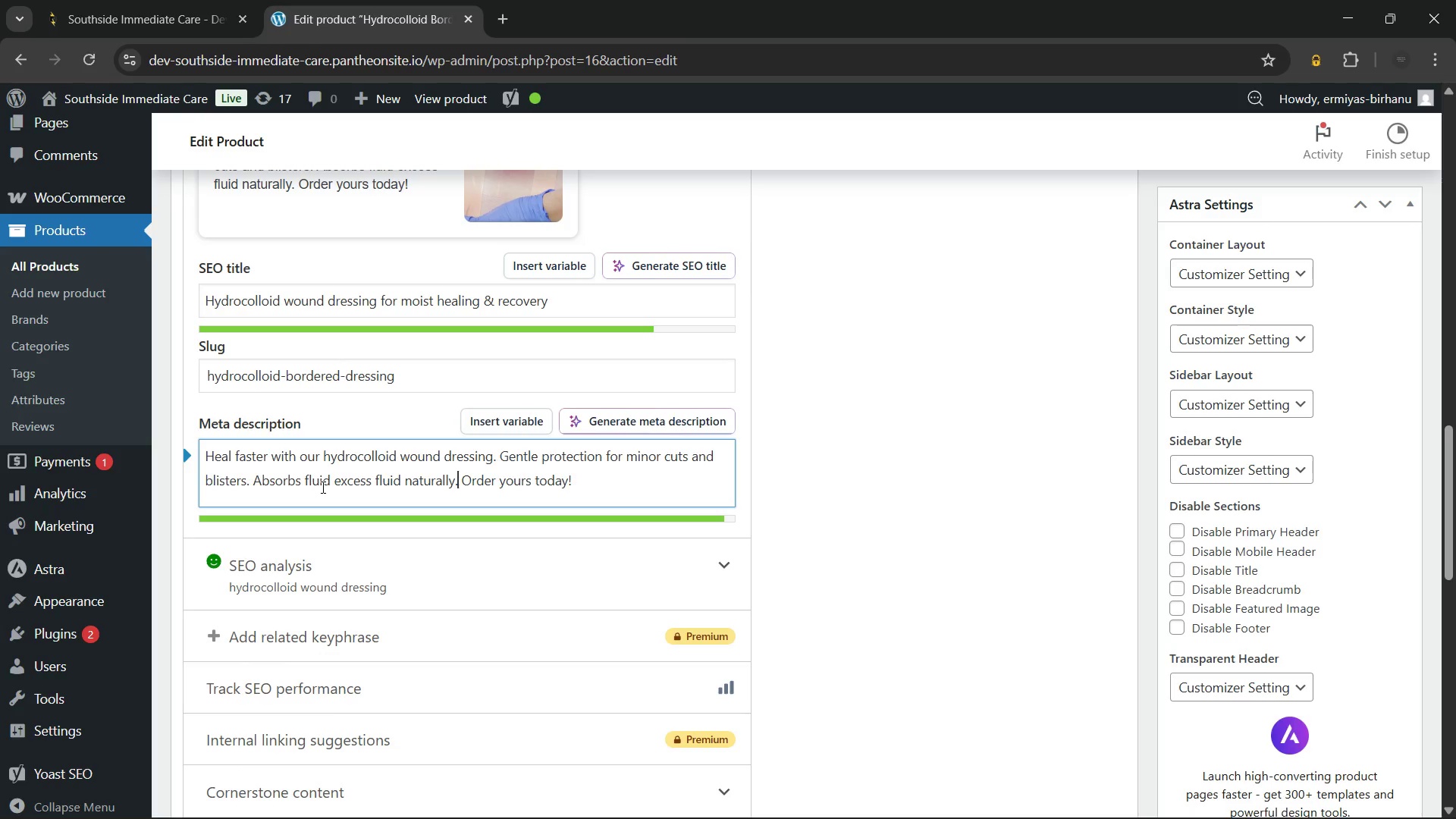 
key(ArrowRight)
 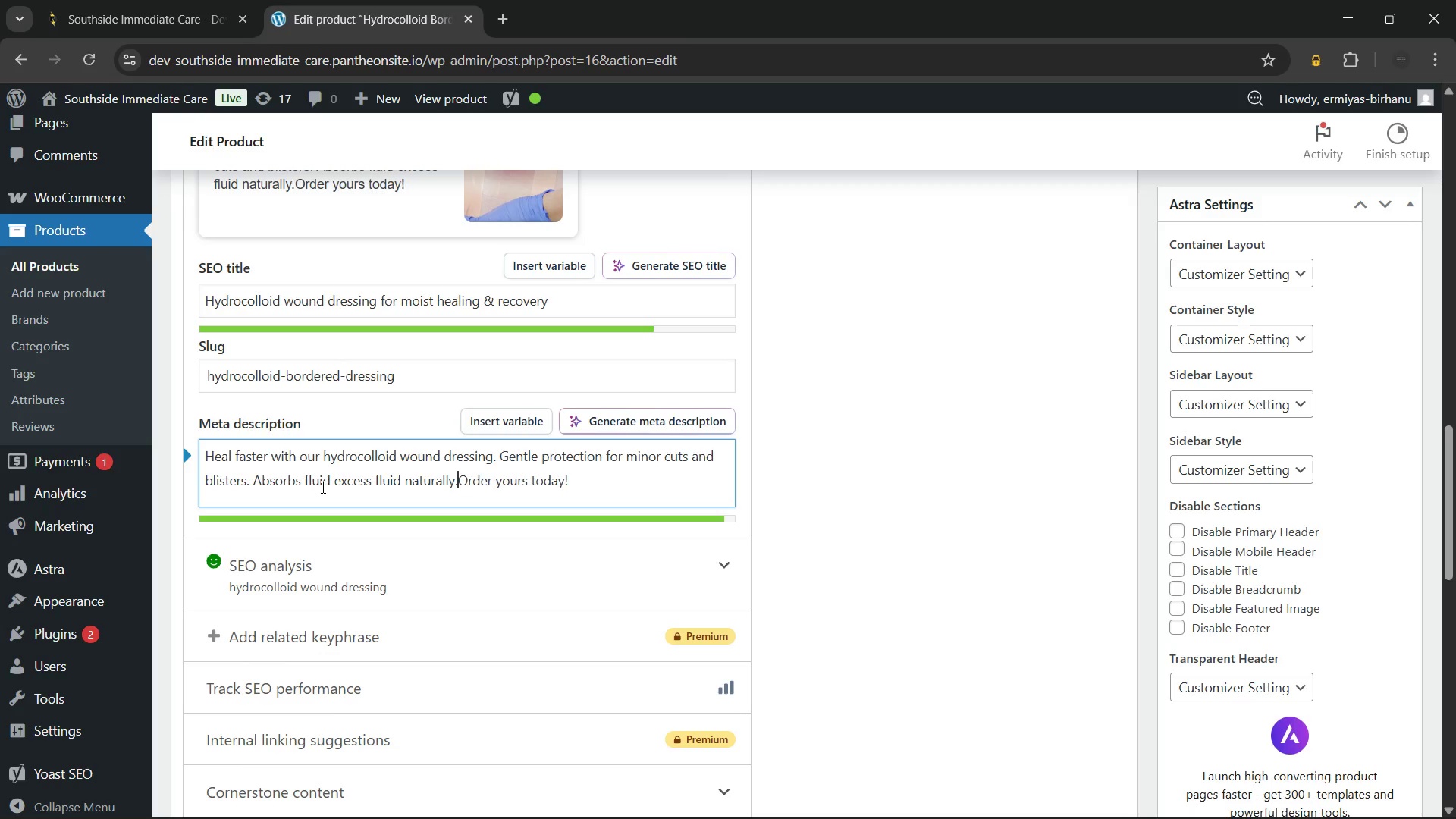 
key(Backspace)
 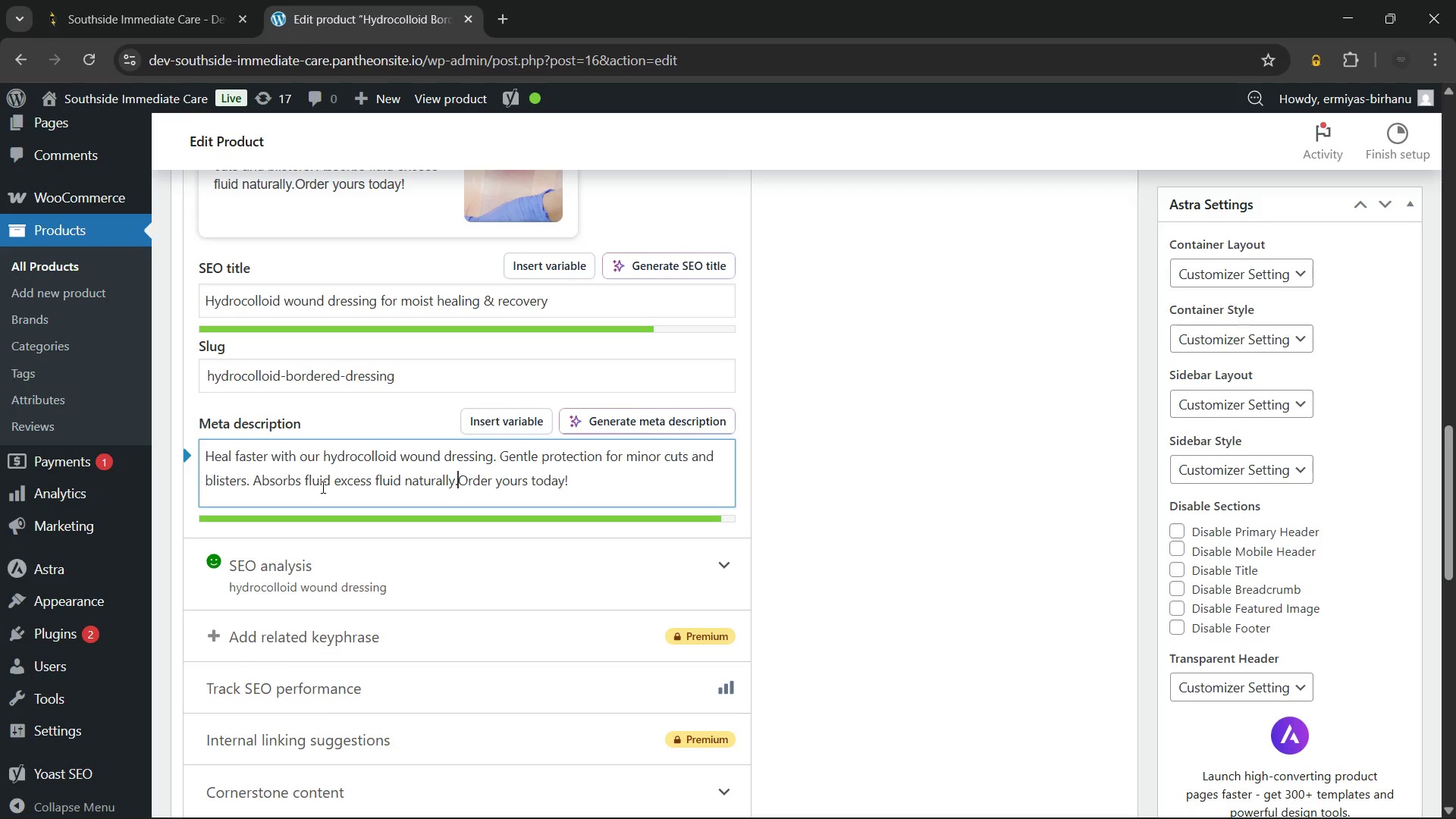 
key(Space)
 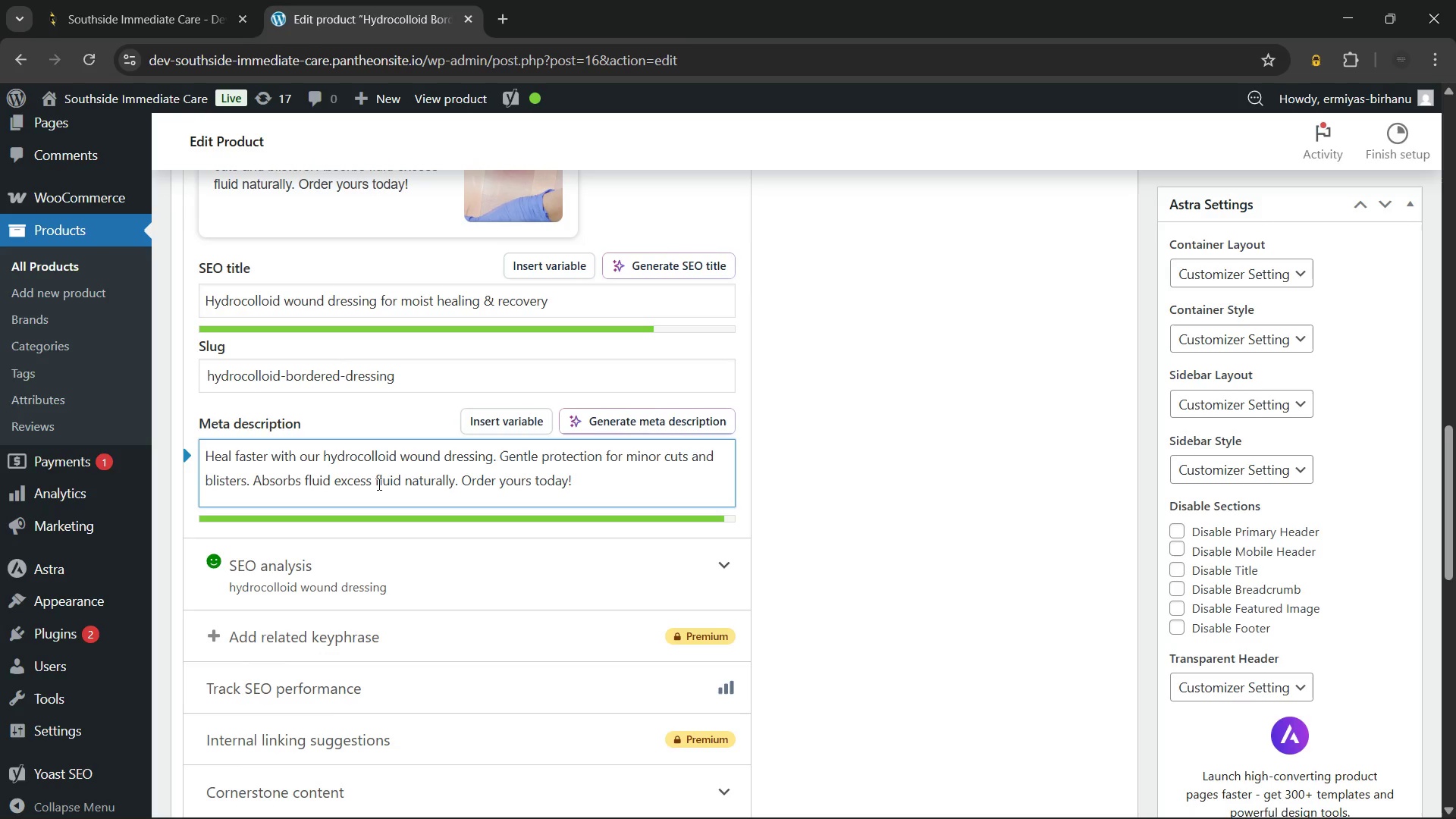 
wait(6.17)
 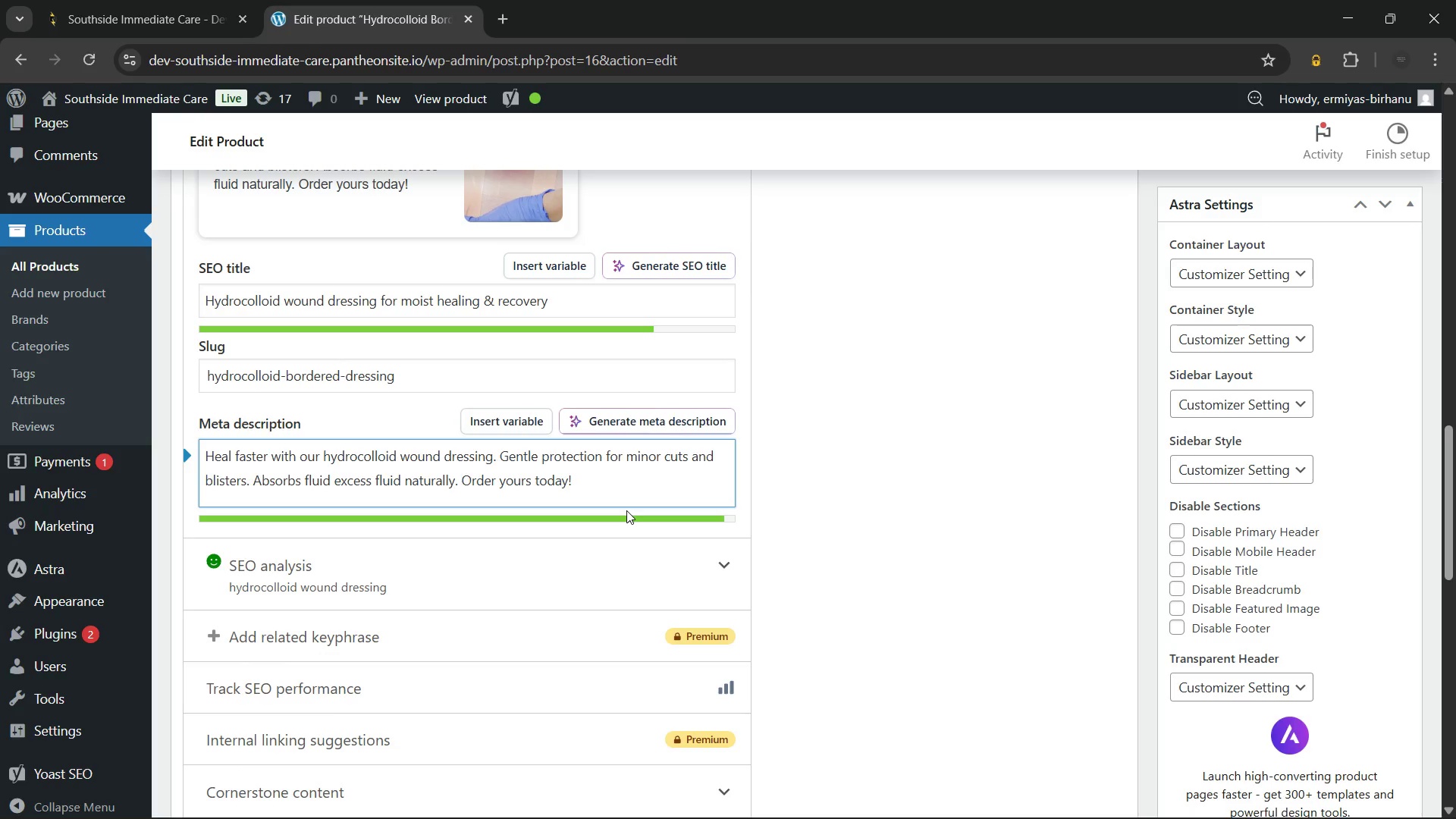 
left_click([337, 479])
 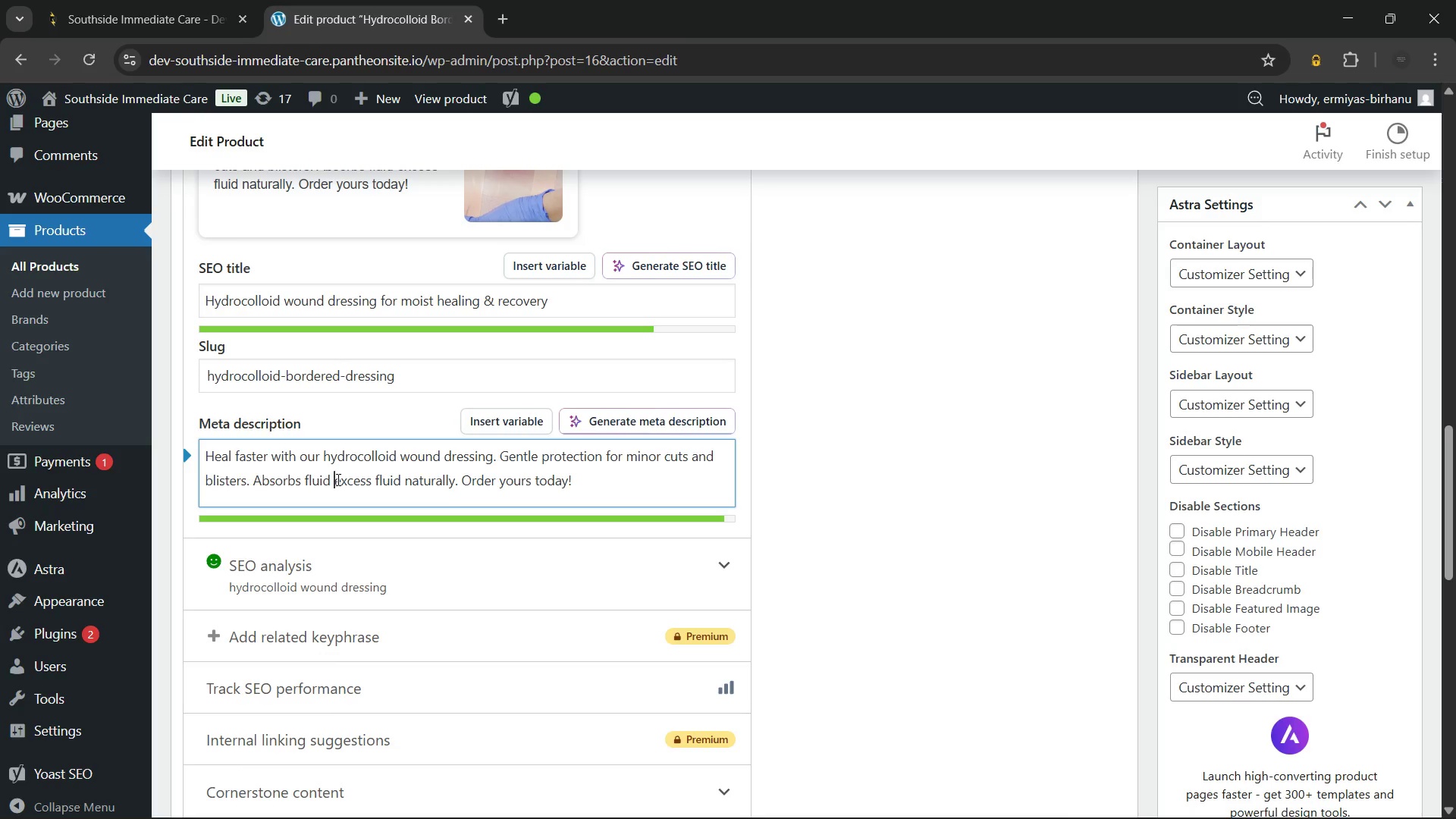 
key(Backspace)
 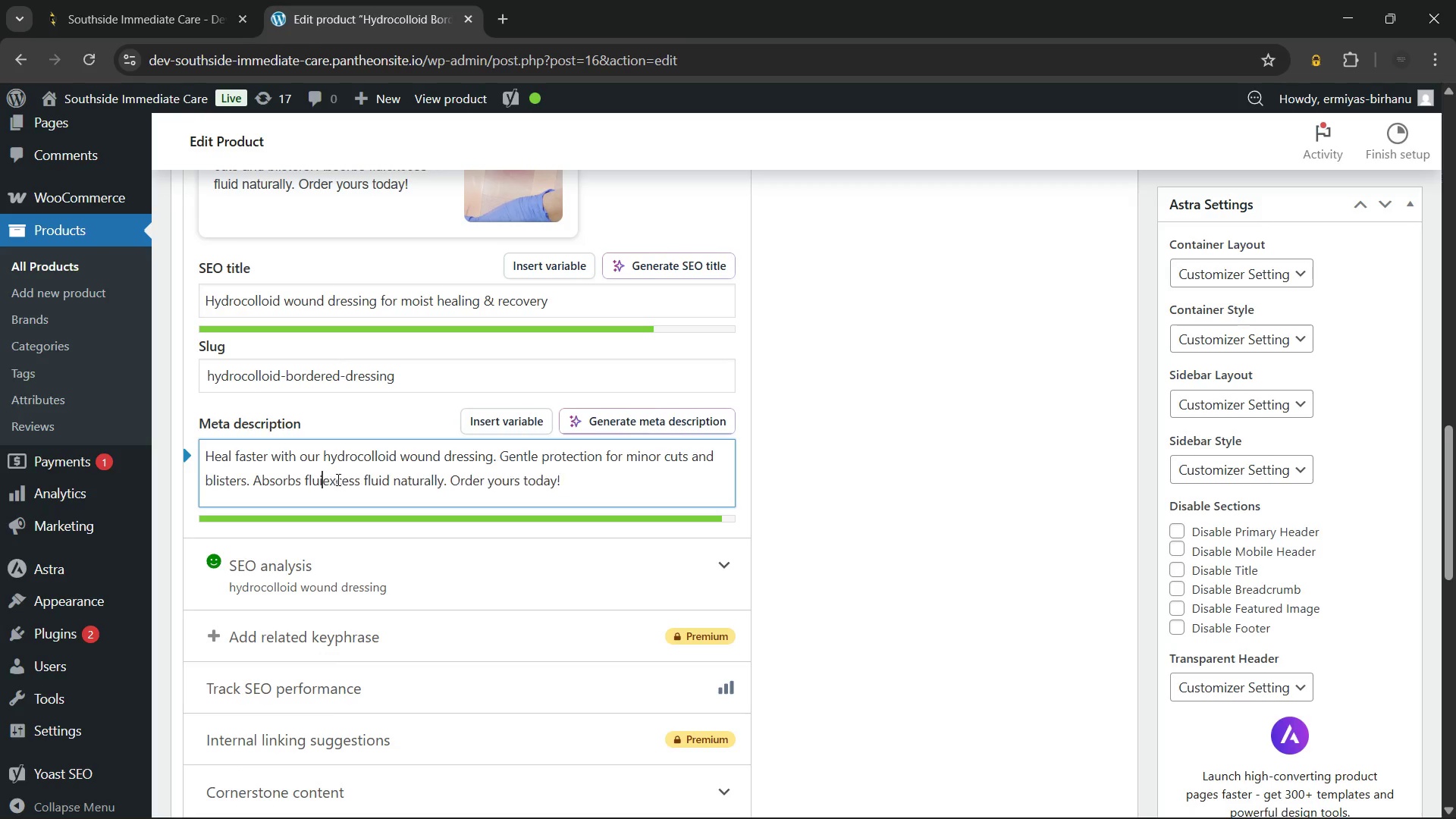 
key(Backspace)
 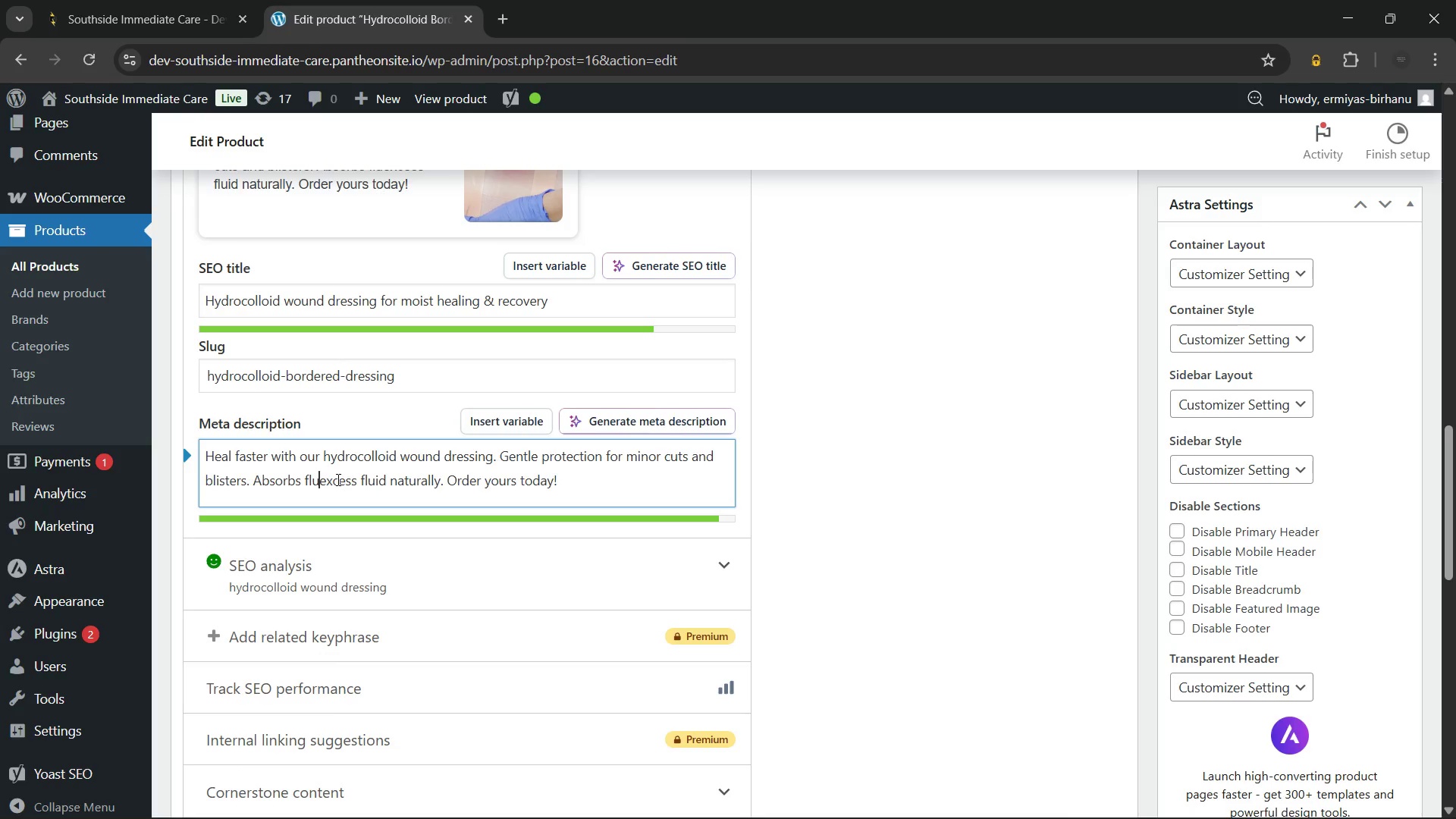 
key(Backspace)
 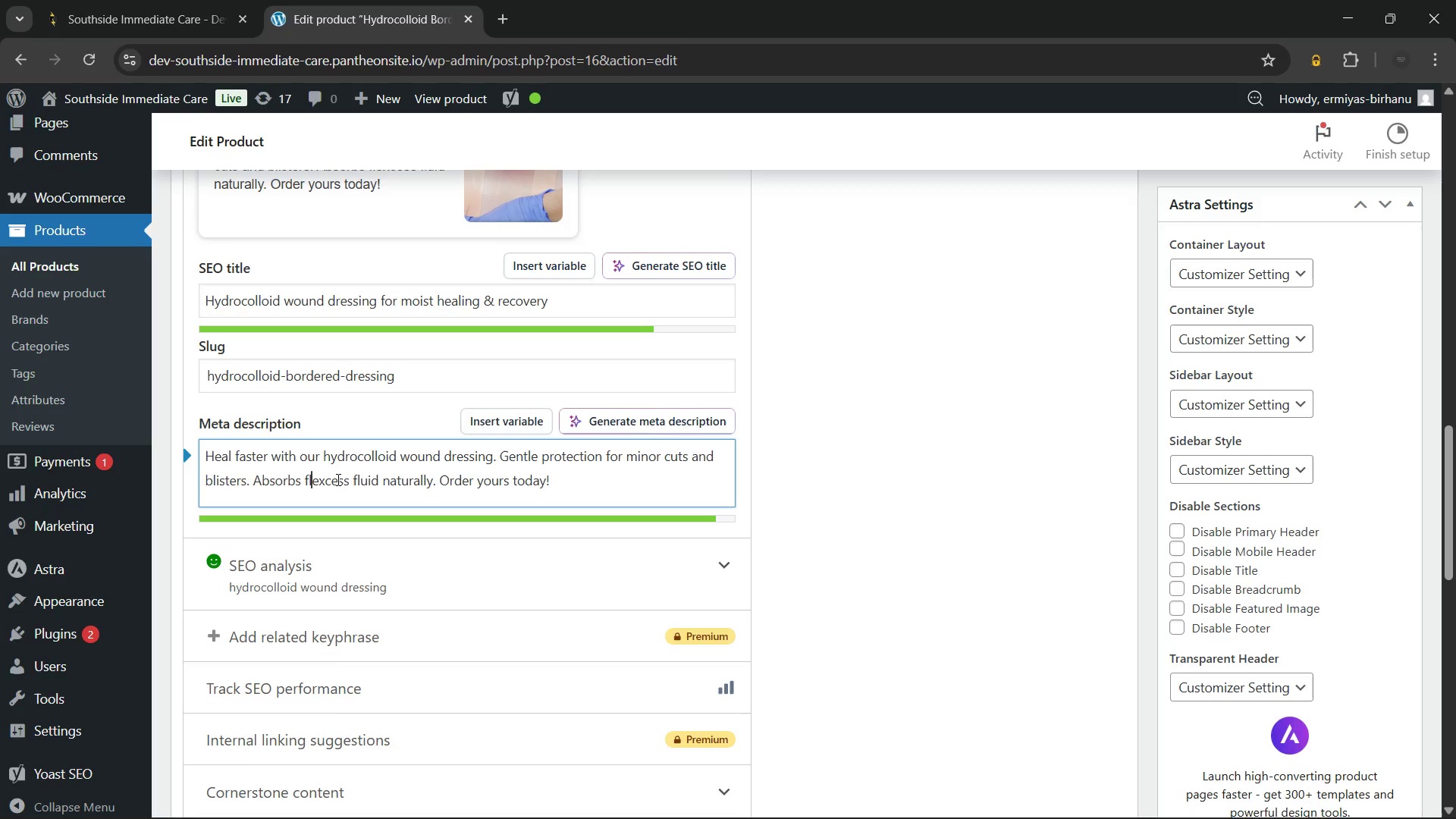 
key(Backspace)
 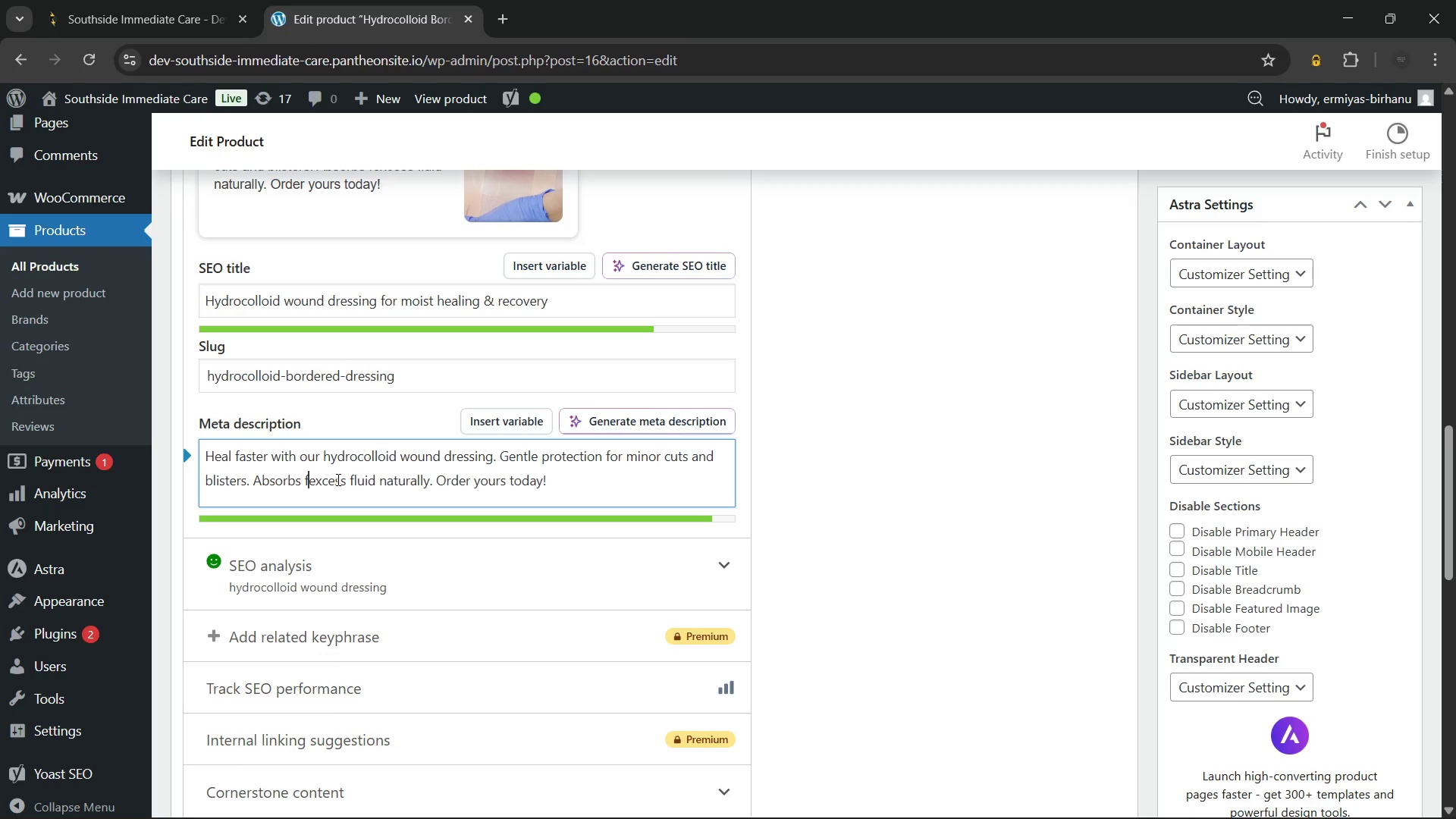 
key(Backspace)
 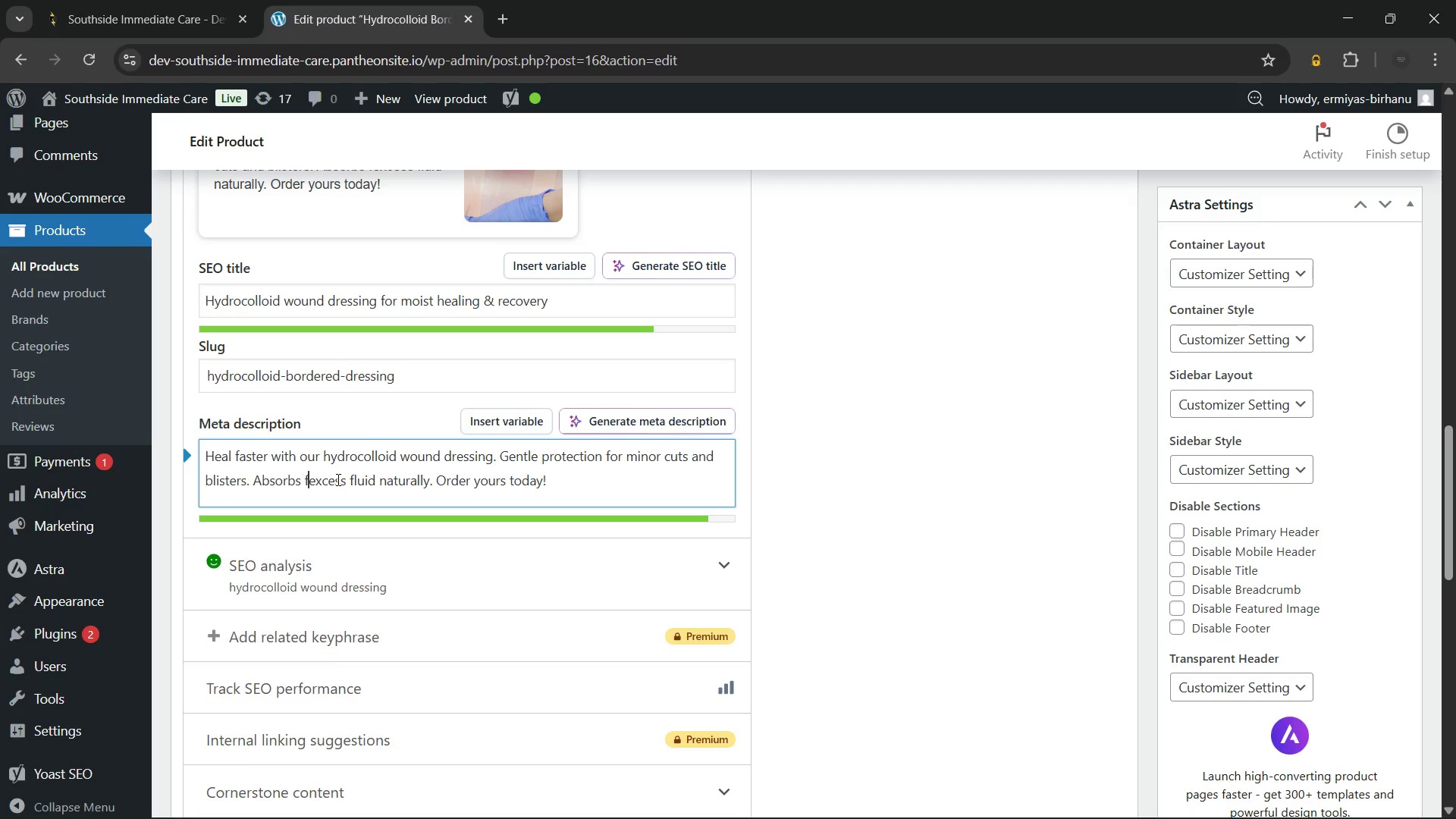 
key(Backspace)
 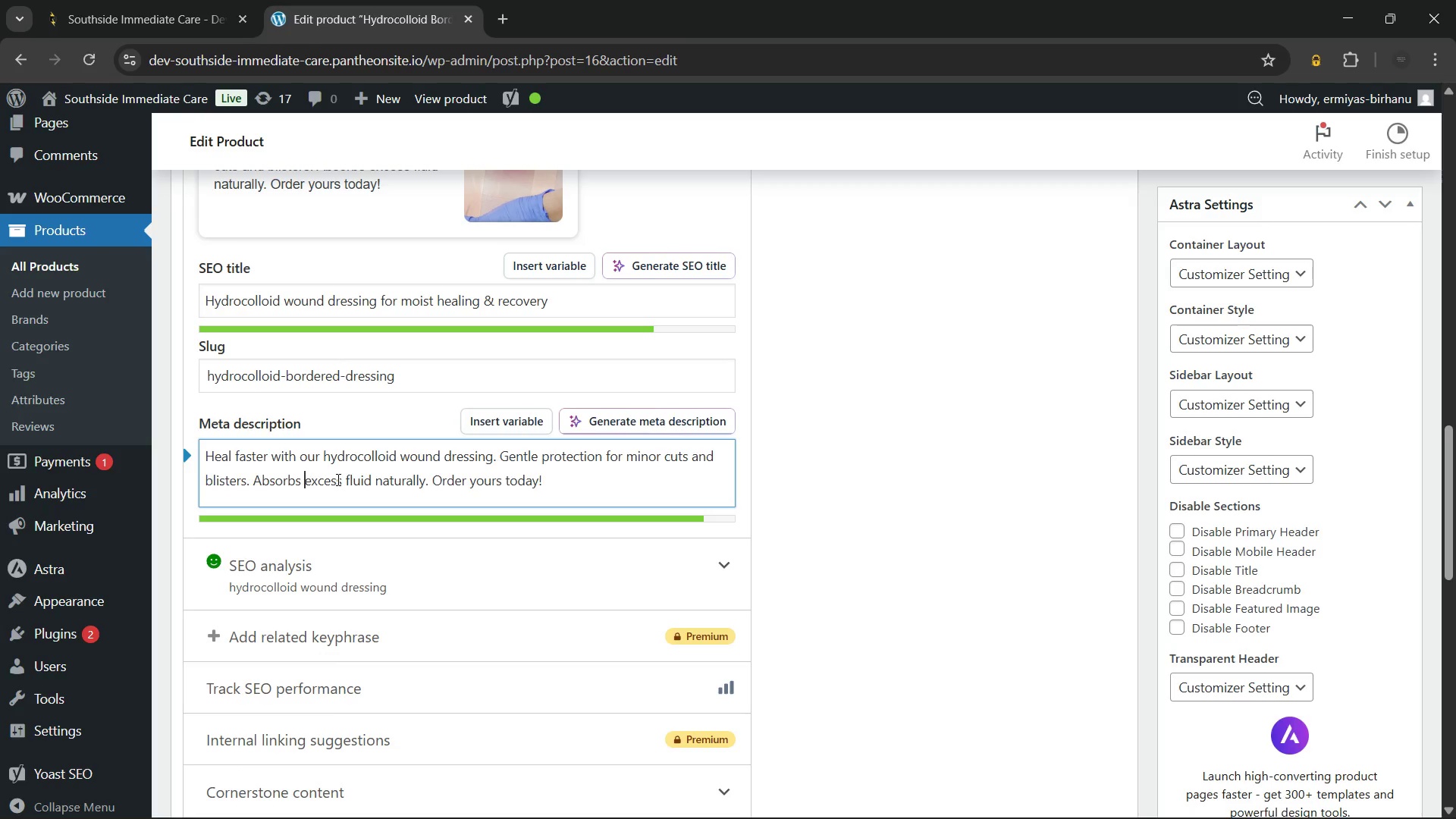 
key(Backspace)
 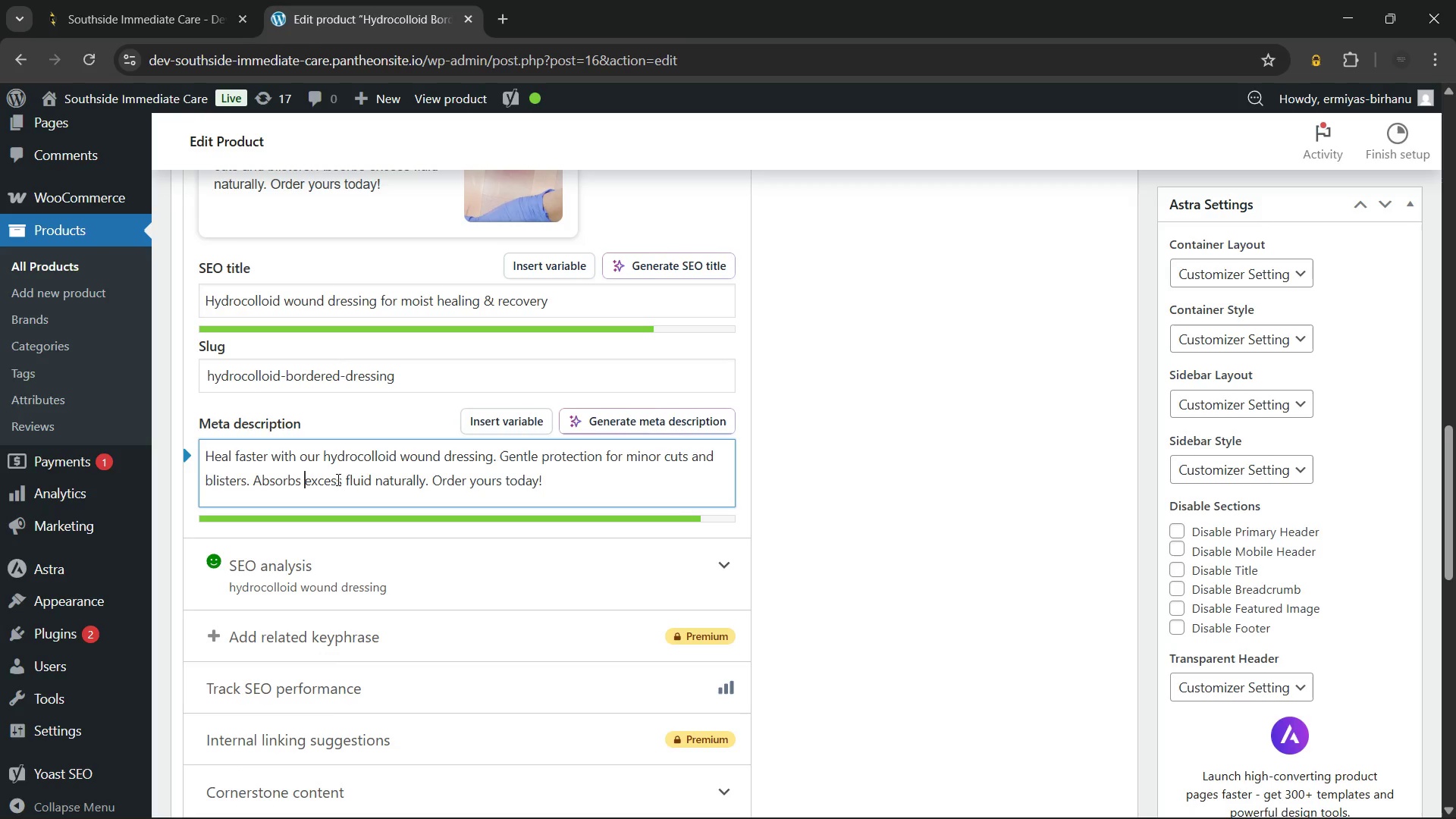 
key(Space)
 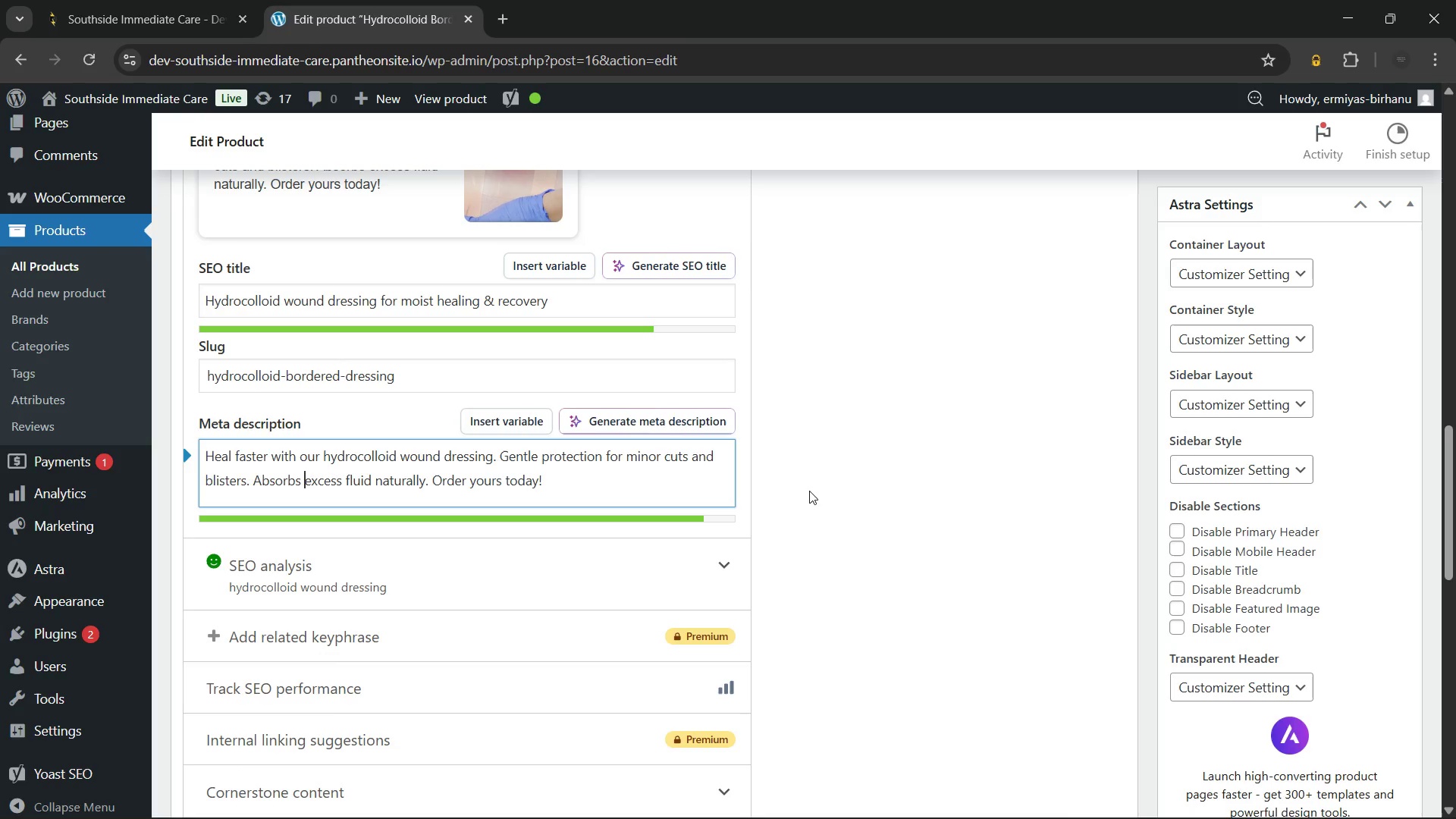 
left_click([809, 491])
 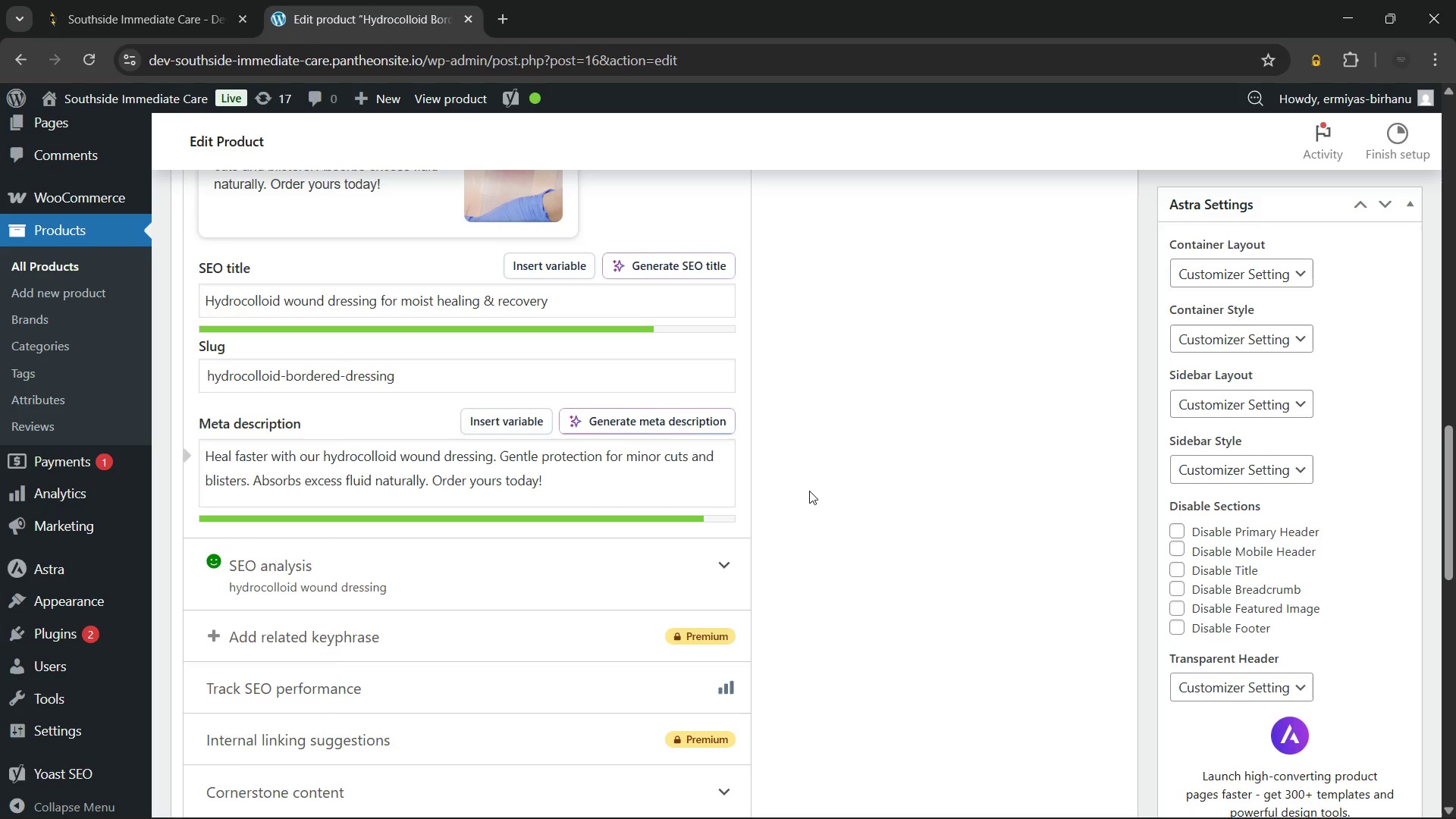 
wait(12.62)
 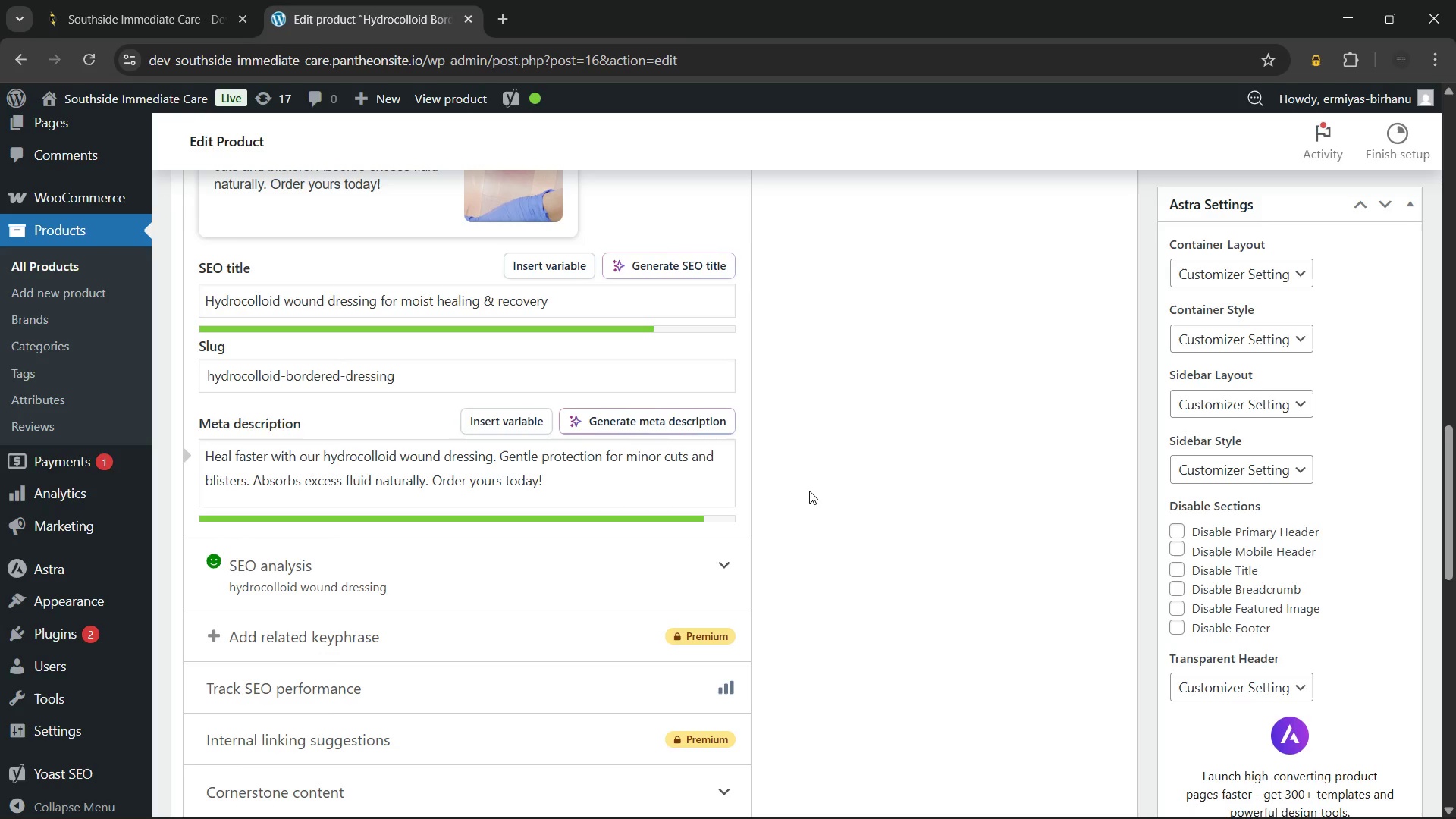 
left_click([809, 491])
 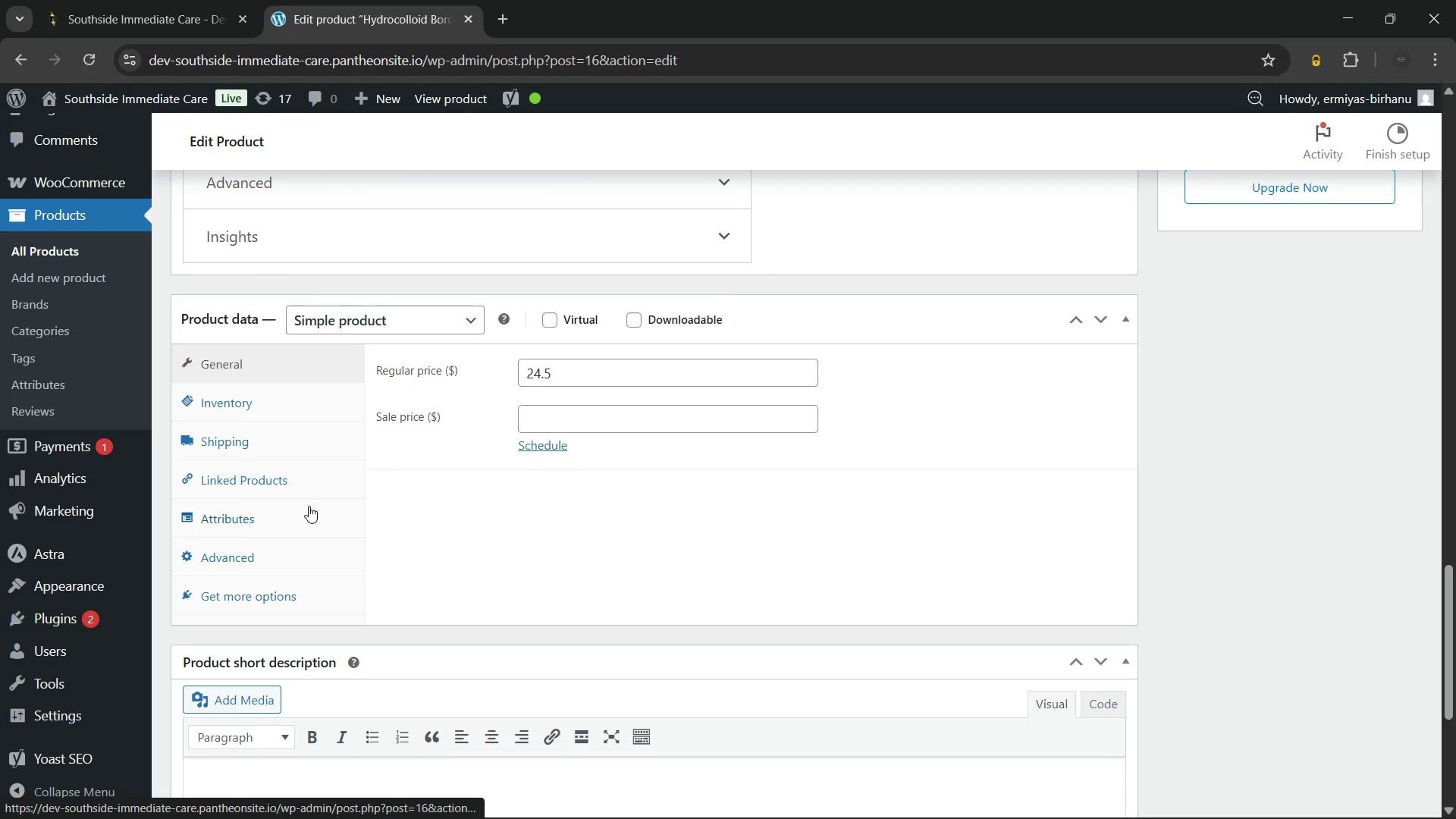 
left_click([297, 397])
 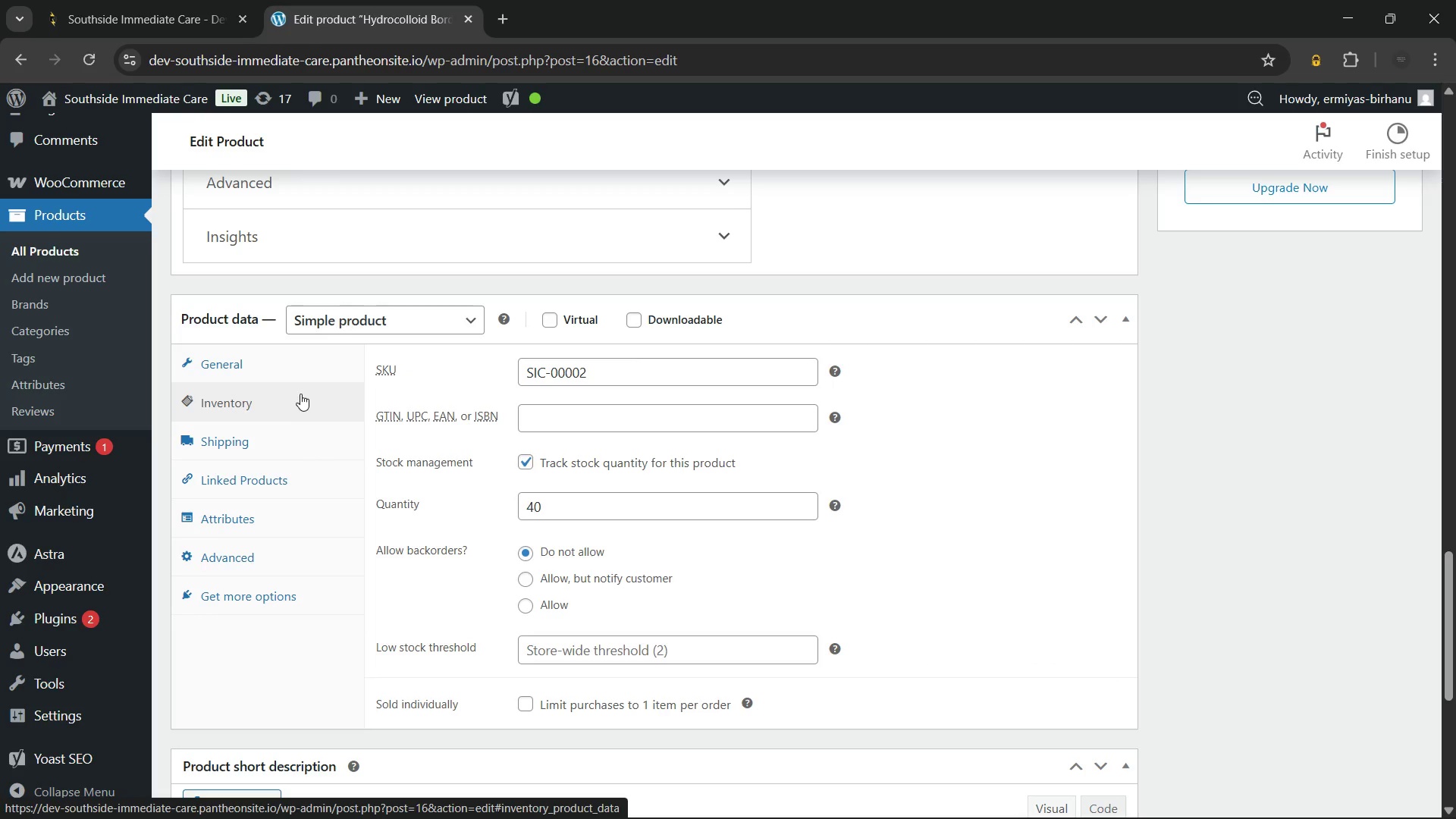 
left_click([299, 369])
 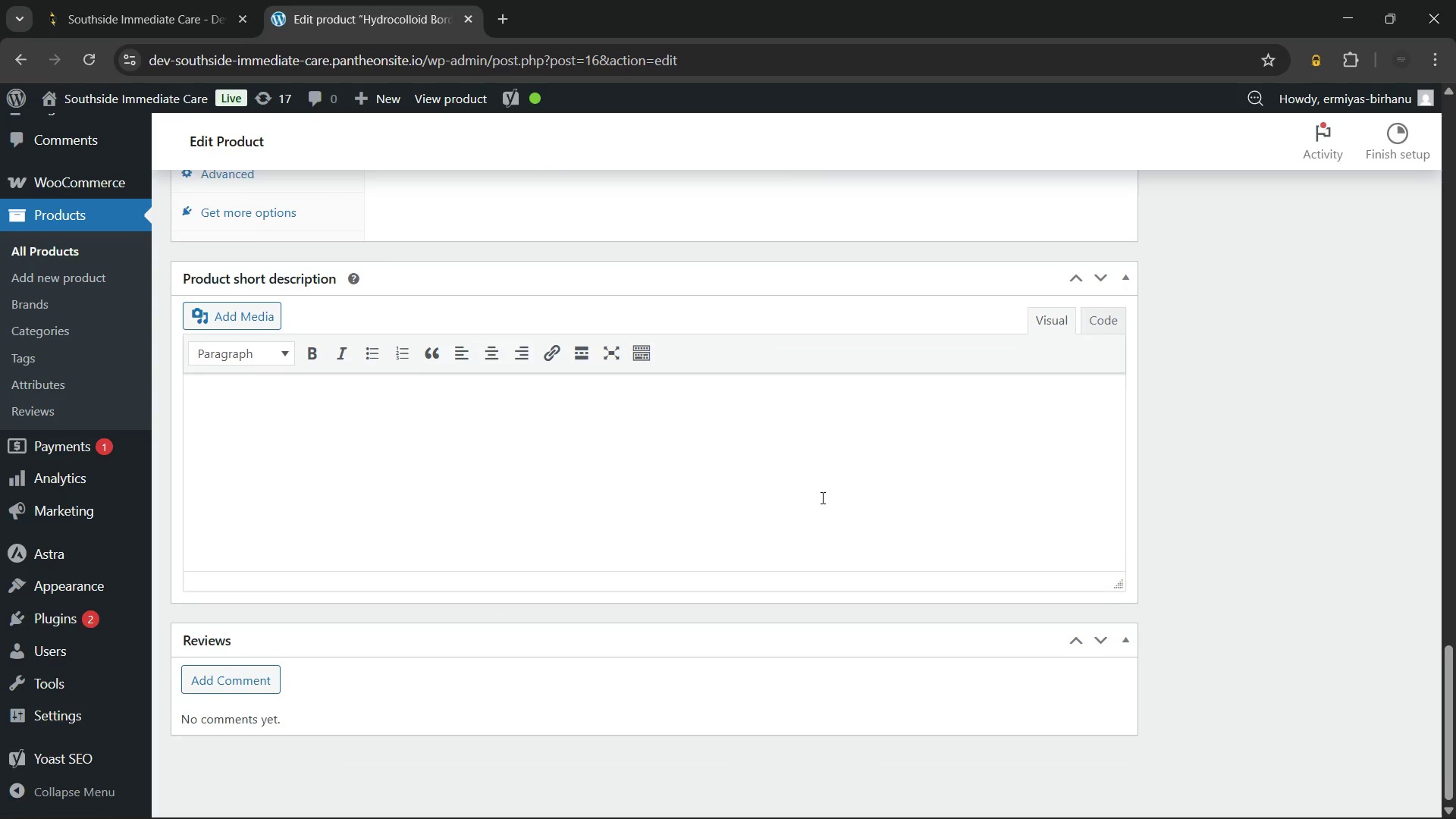 
left_click([693, 419])
 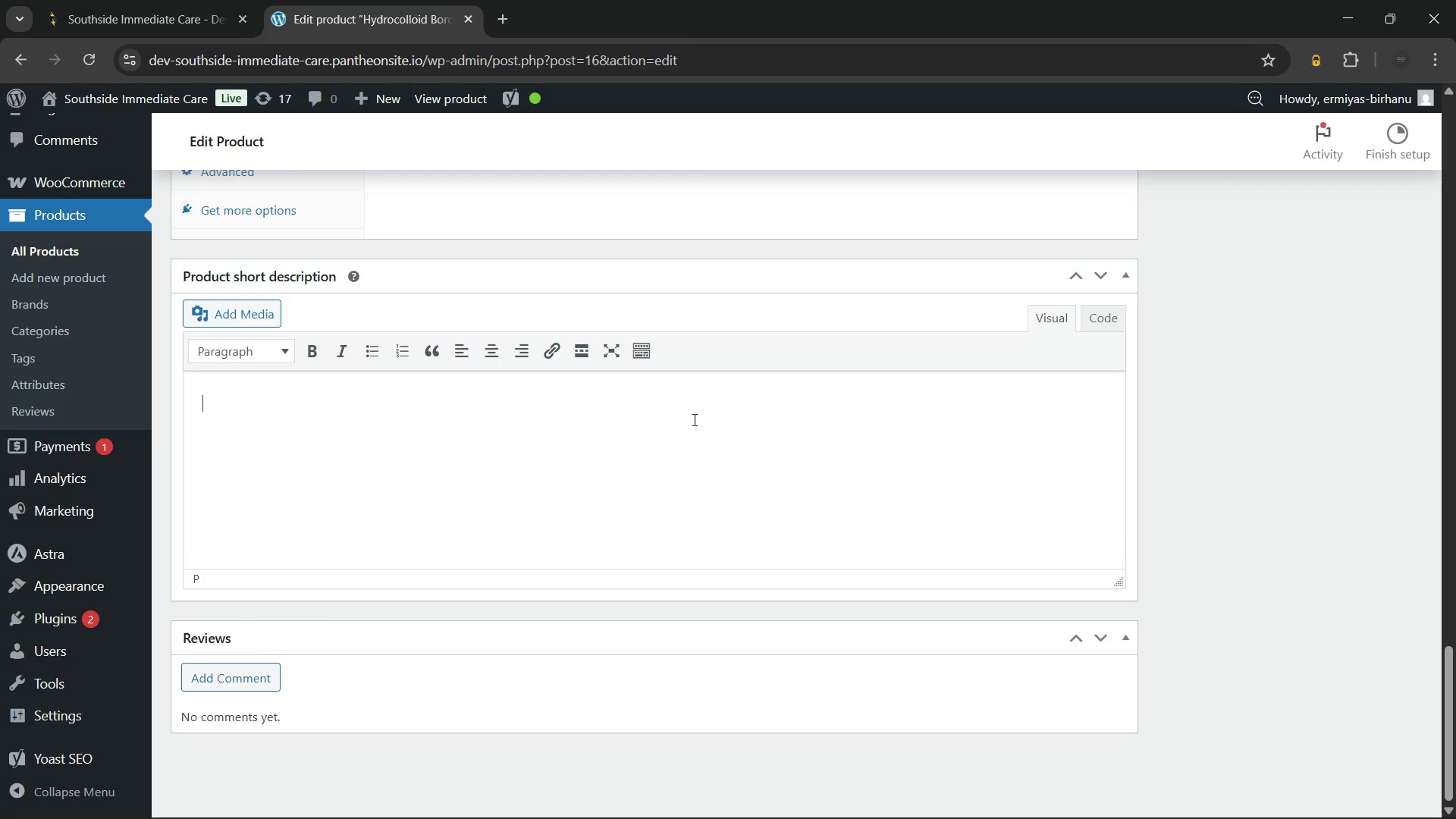 
wait(7.77)
 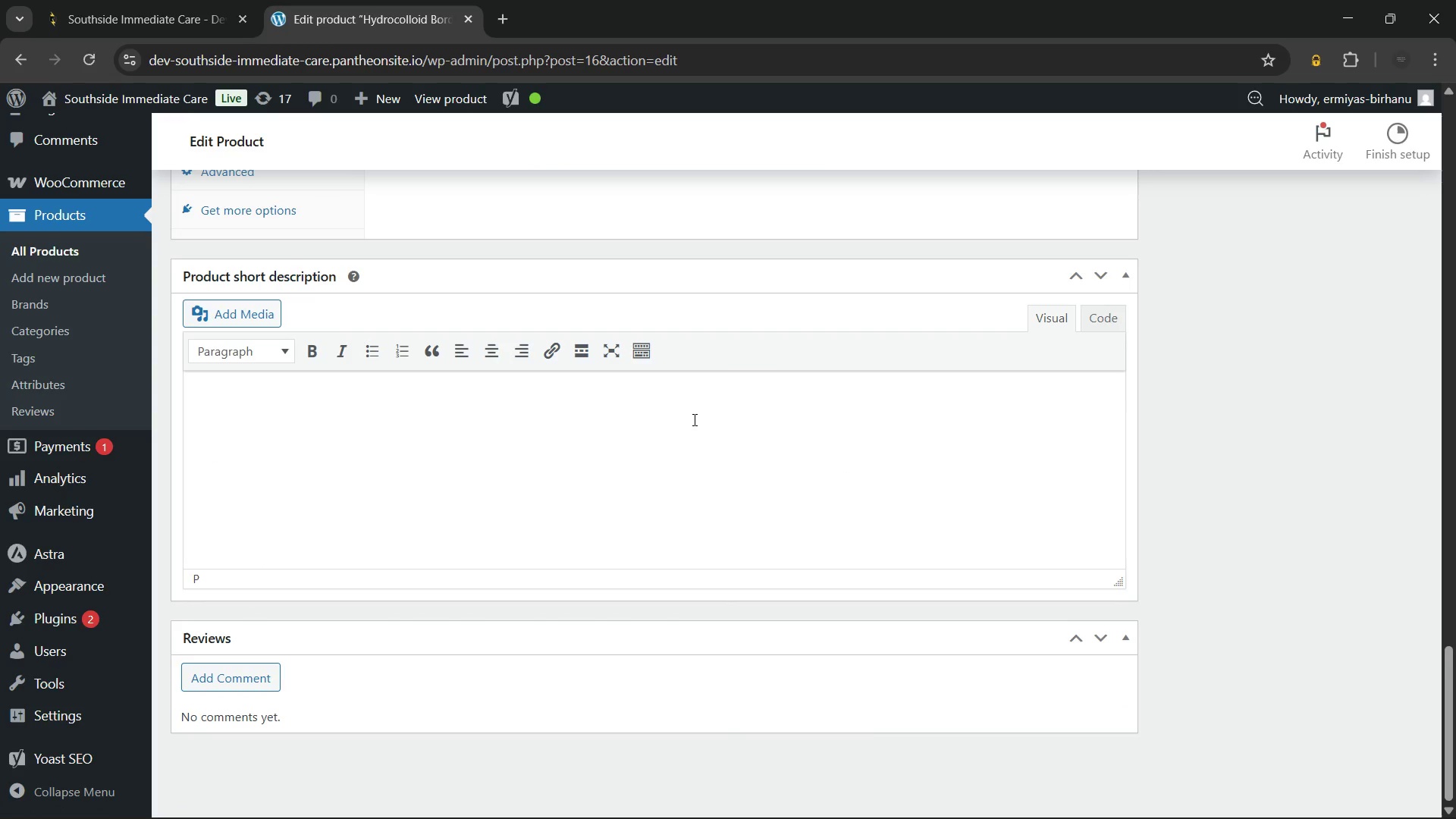 
type(This hydrocolloid wound dressing maintains a moist healing environment for minor cuts. The soft layer absorbs fuild and stays secure.)
 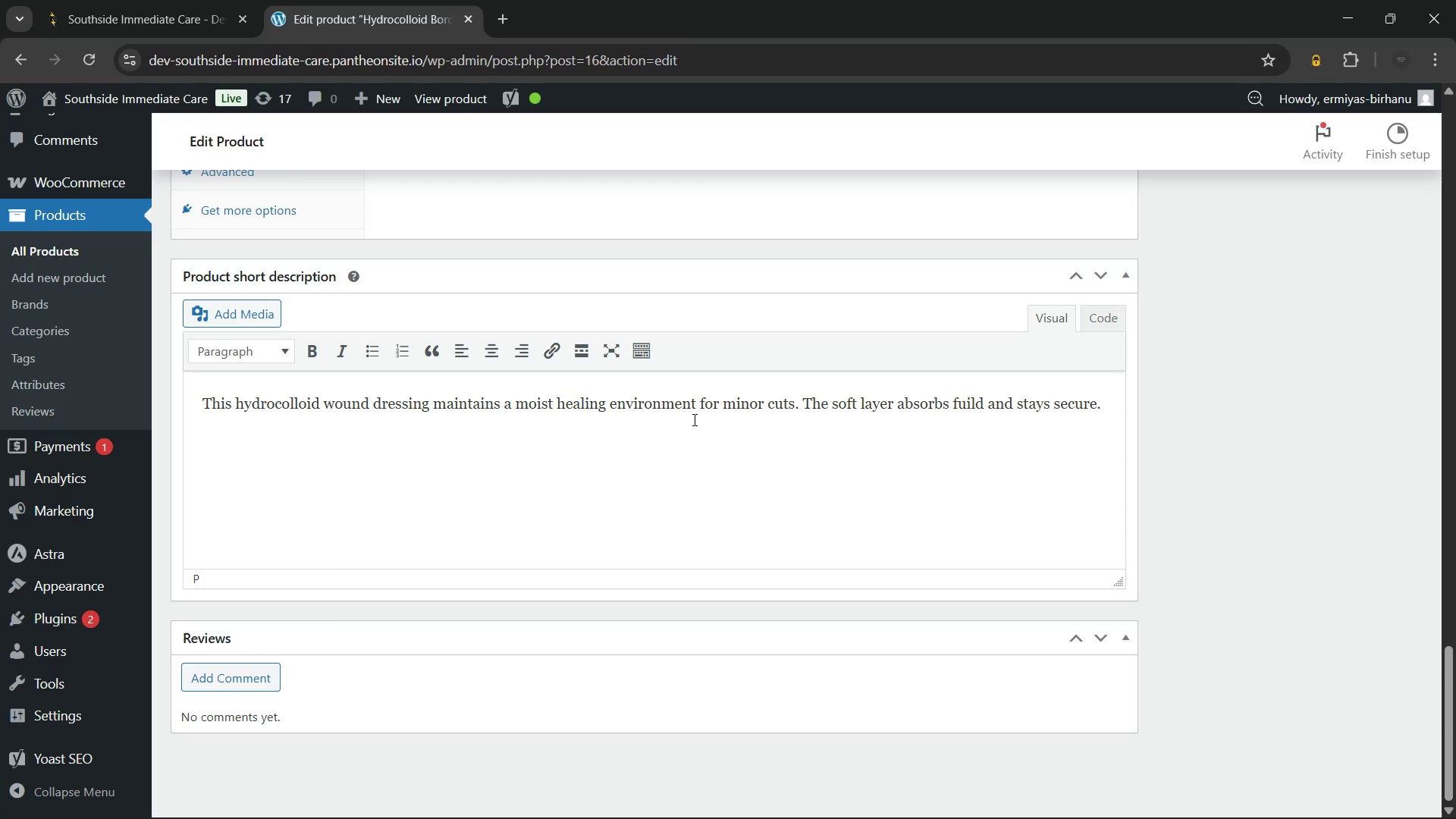 
left_click([984, 403])
 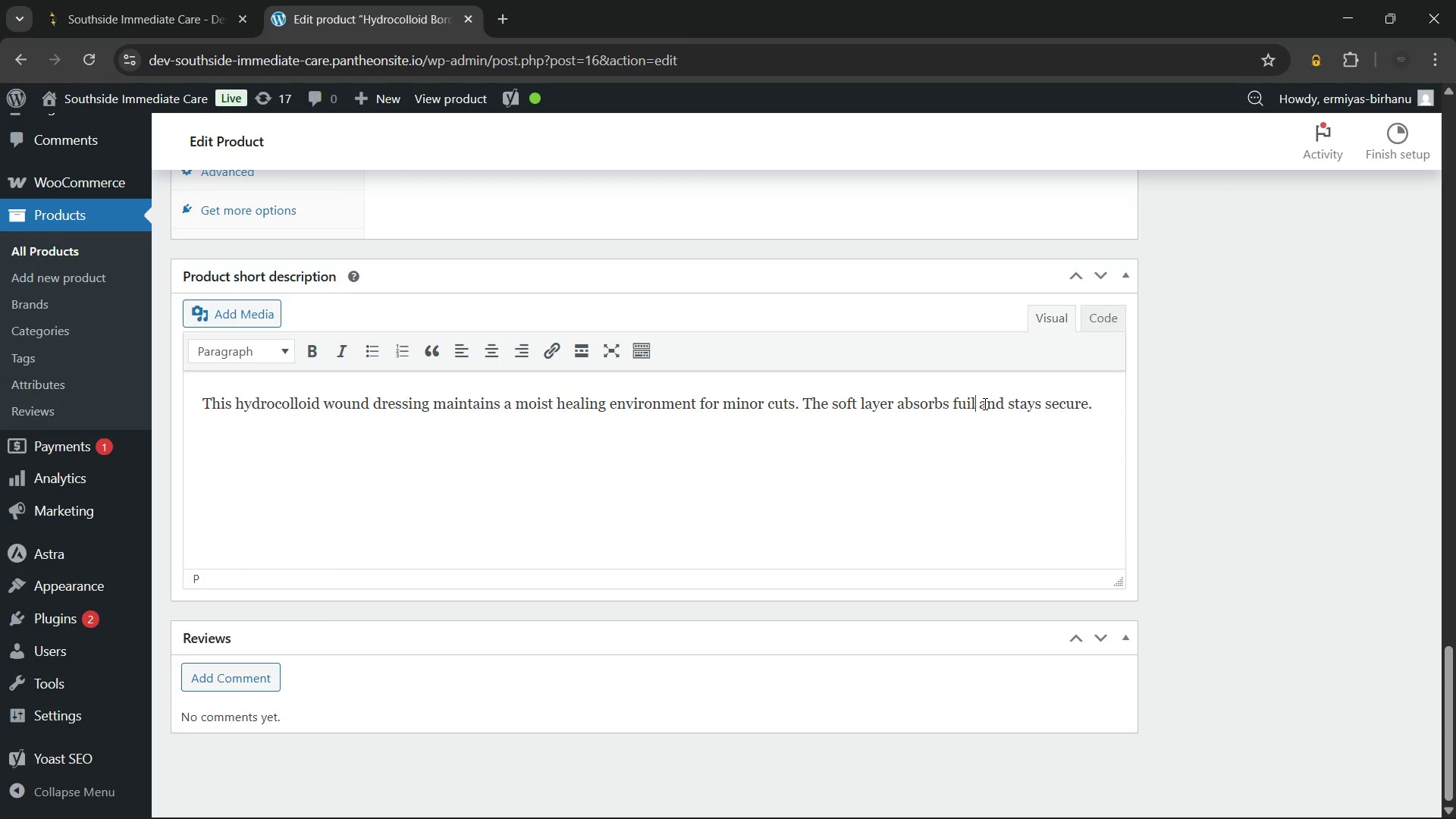 
key(Backspace)
key(Backspace)
key(Backspace)
key(Backspace)
type(luid )
key(Backspace)
 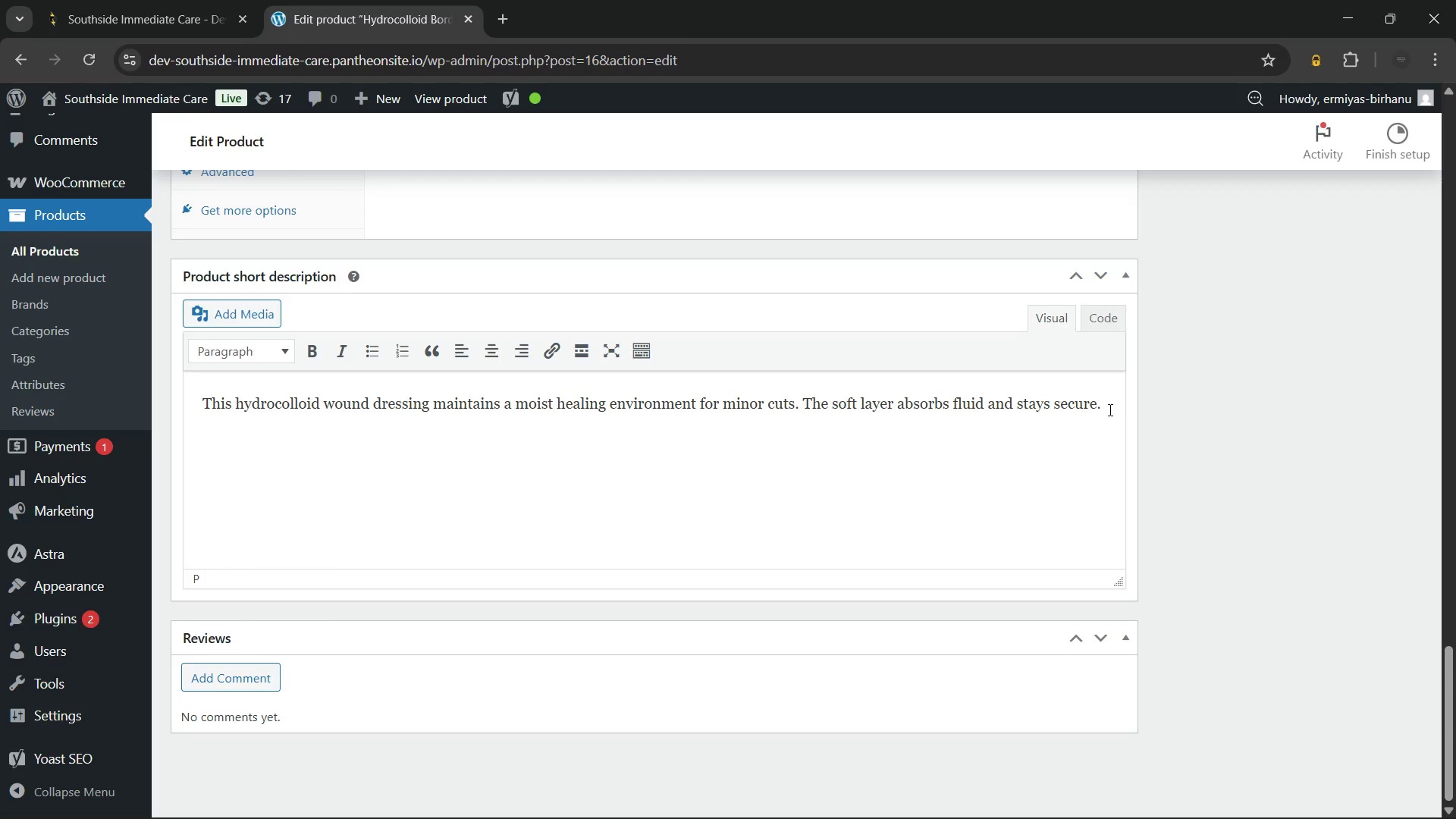 
left_click([1121, 406])
 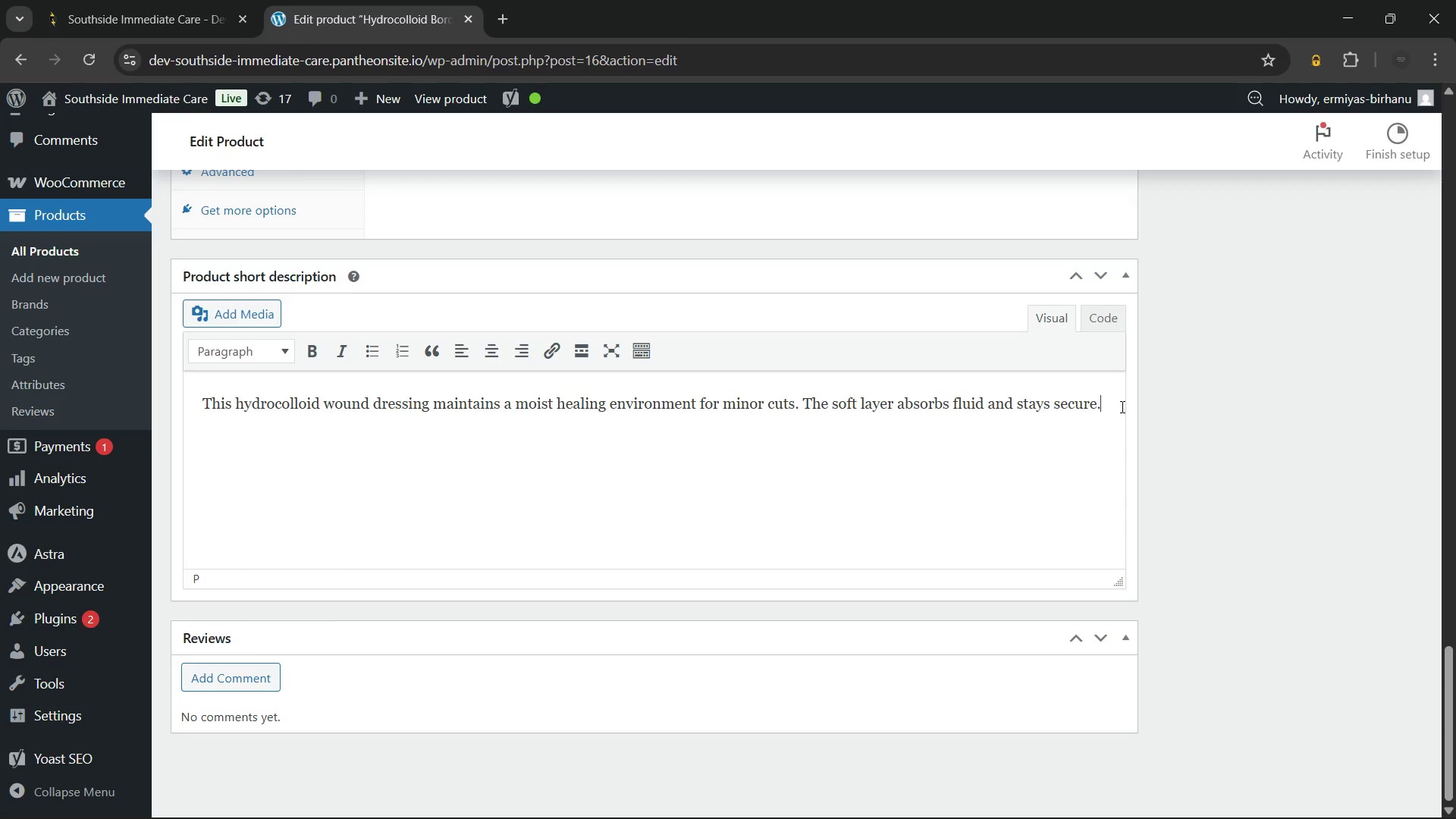 
wait(7.47)
 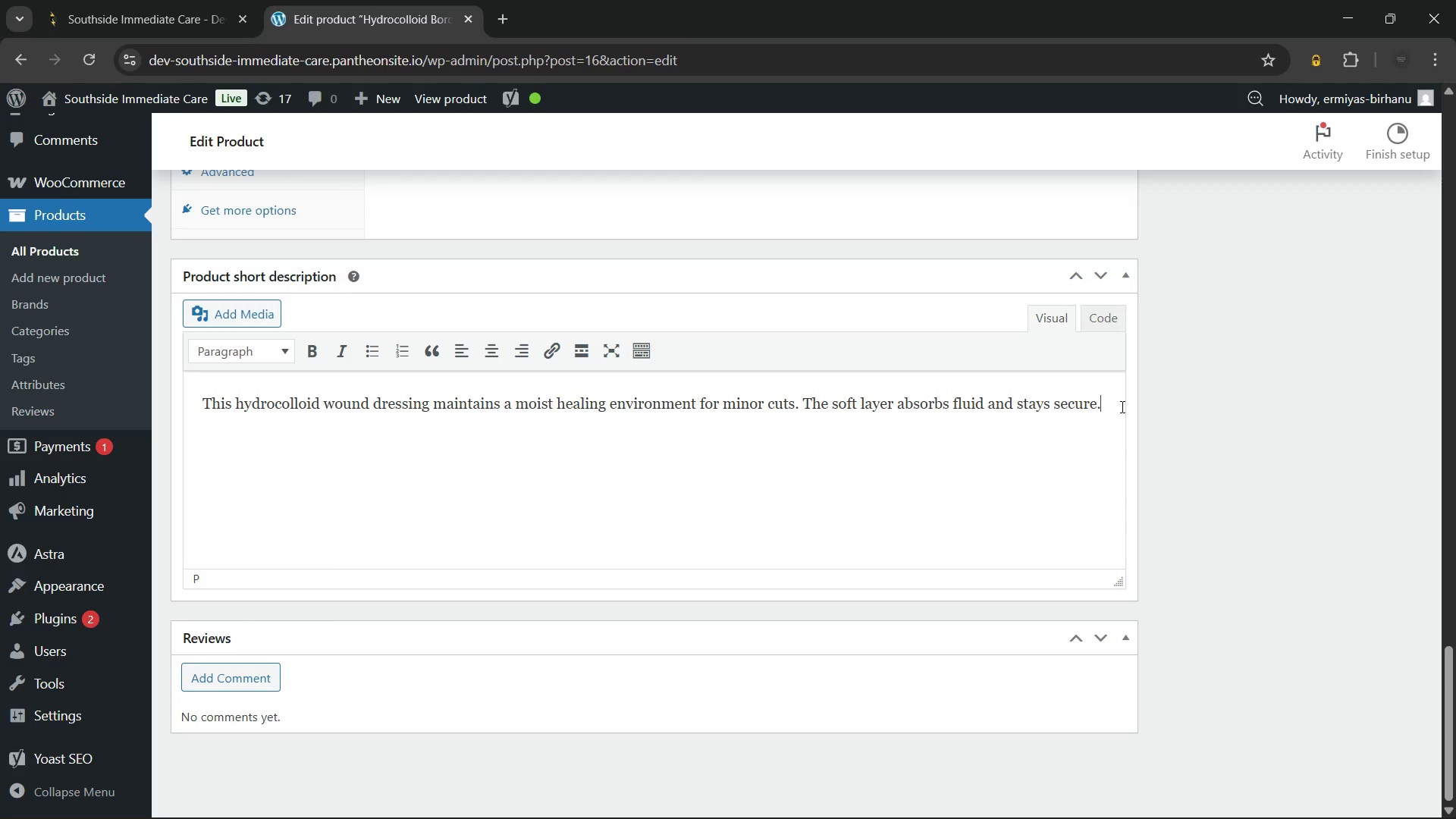 
type( Therefore, you recover fasterw)
key(Backspace)
type( with minimal irritation.)
 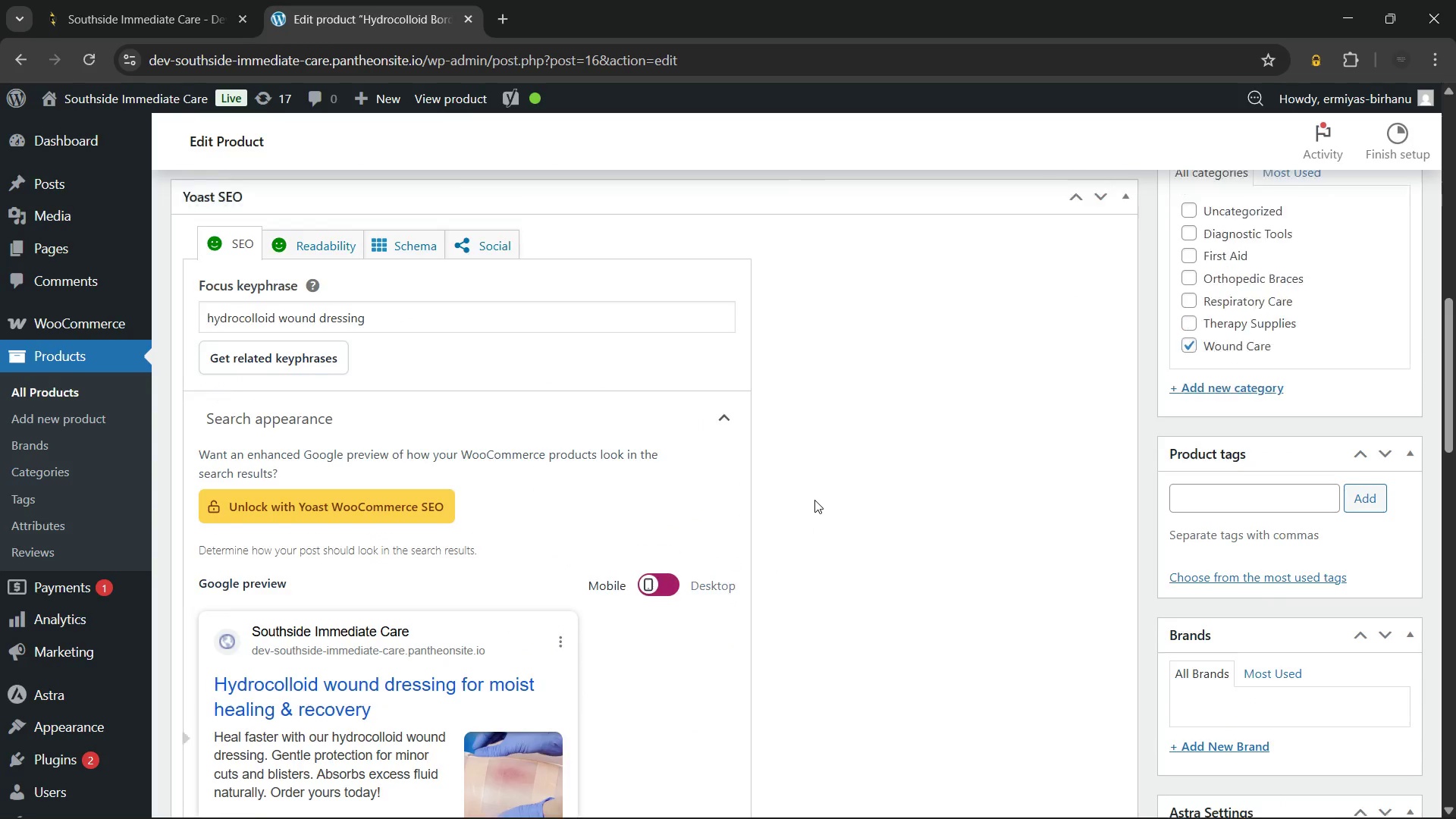 
wait(12.16)
 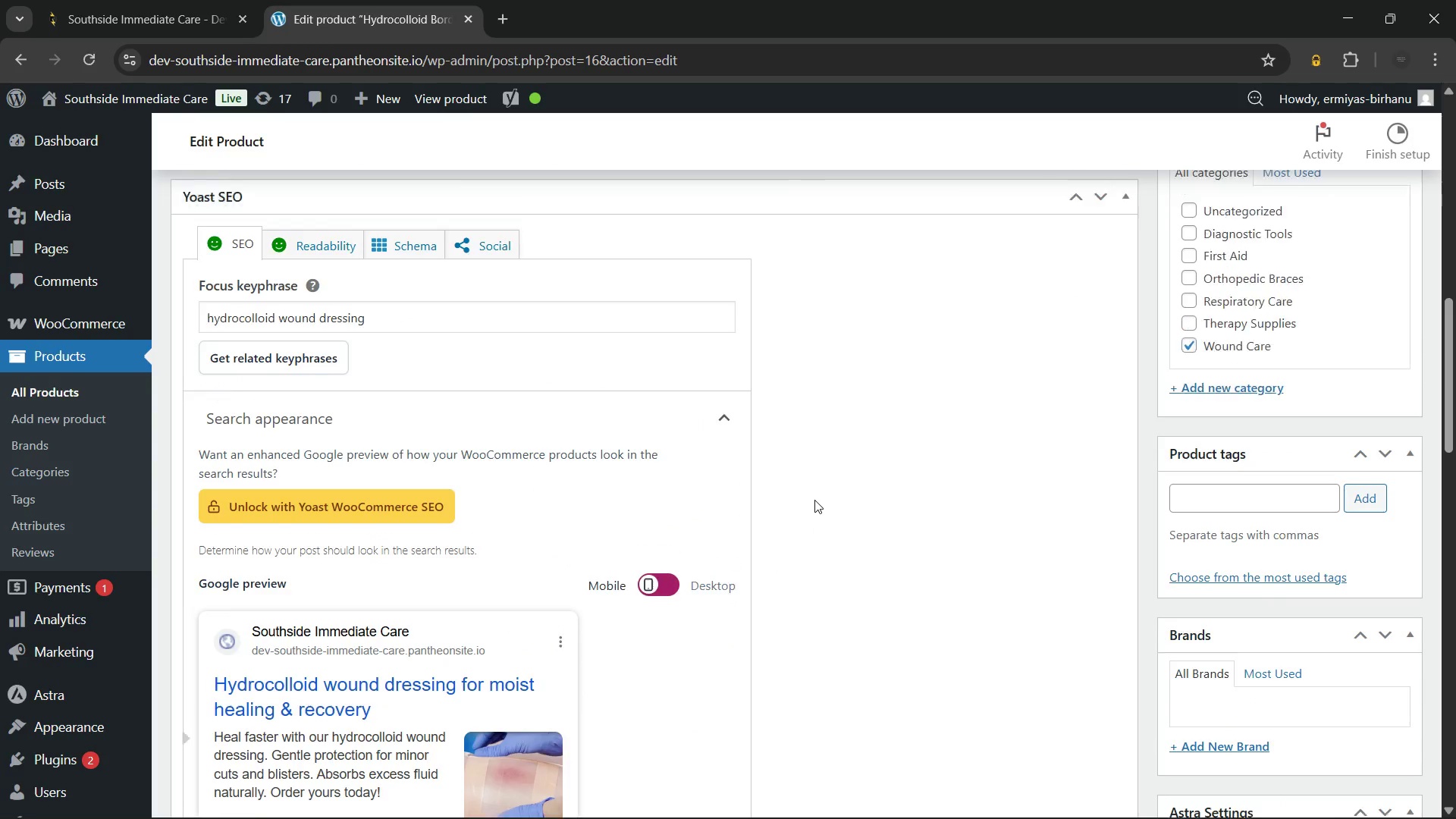 
left_click([1375, 550])
 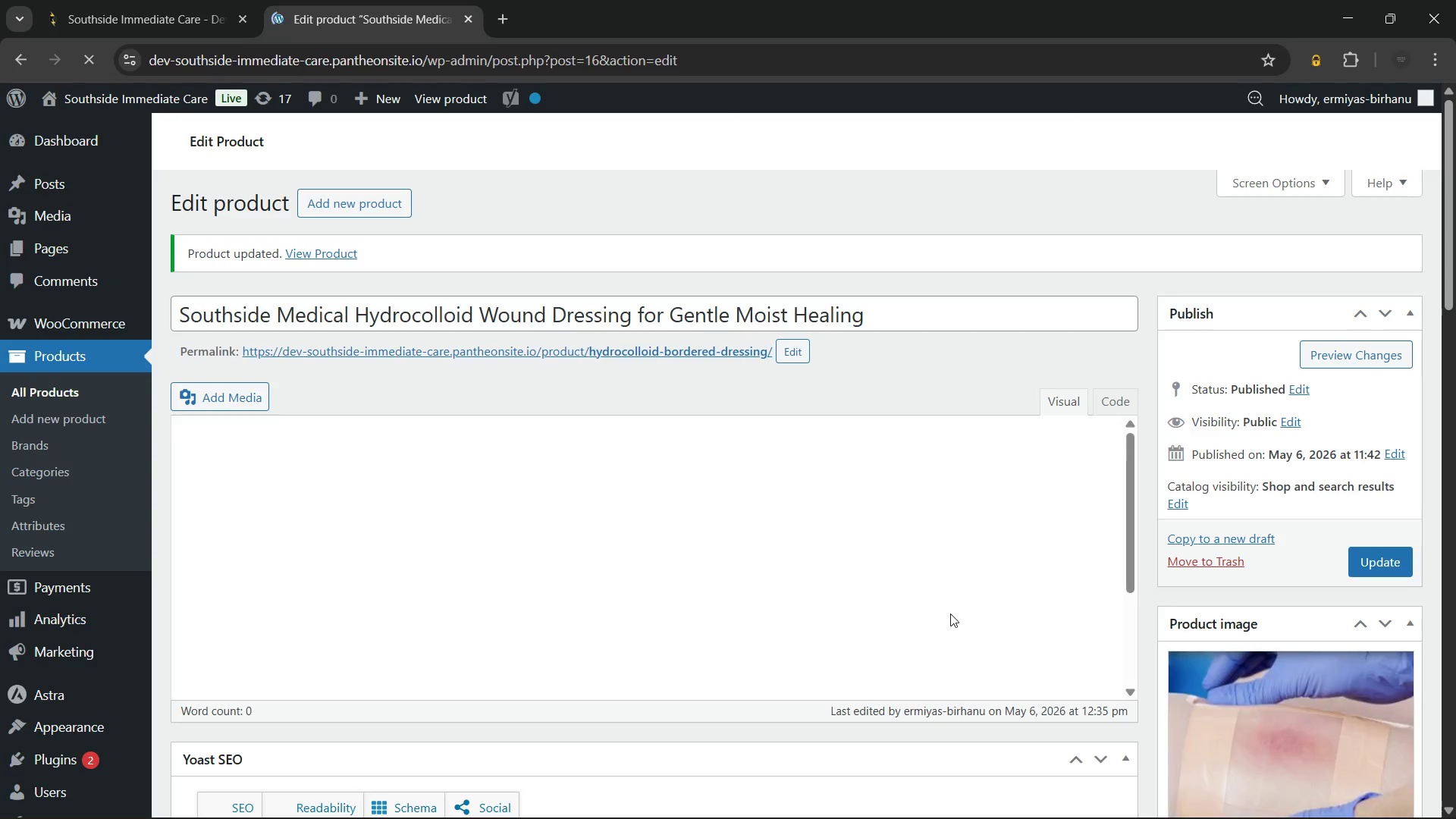 
wait(14.17)
 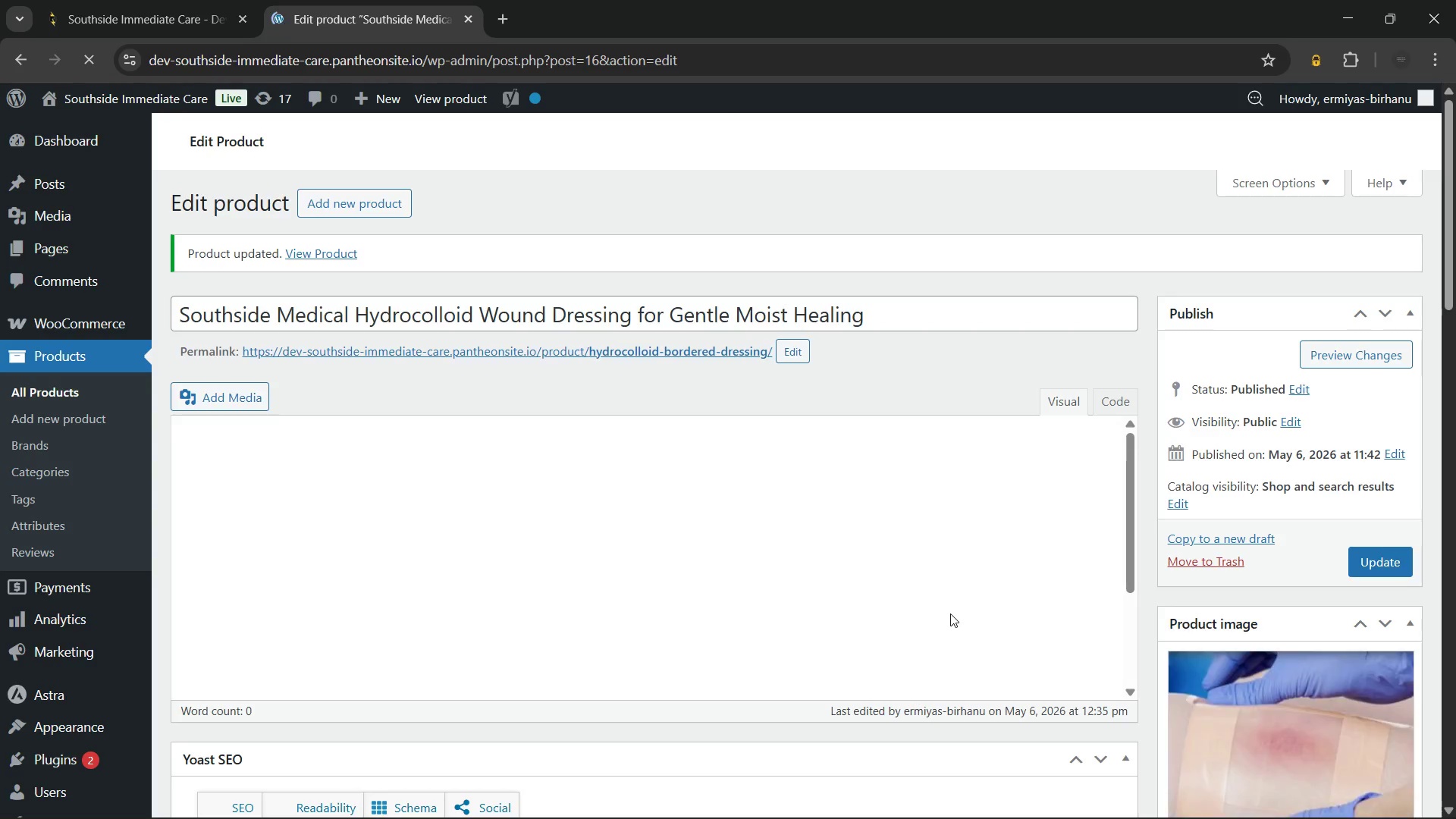 
key(Control+ControlLeft)
 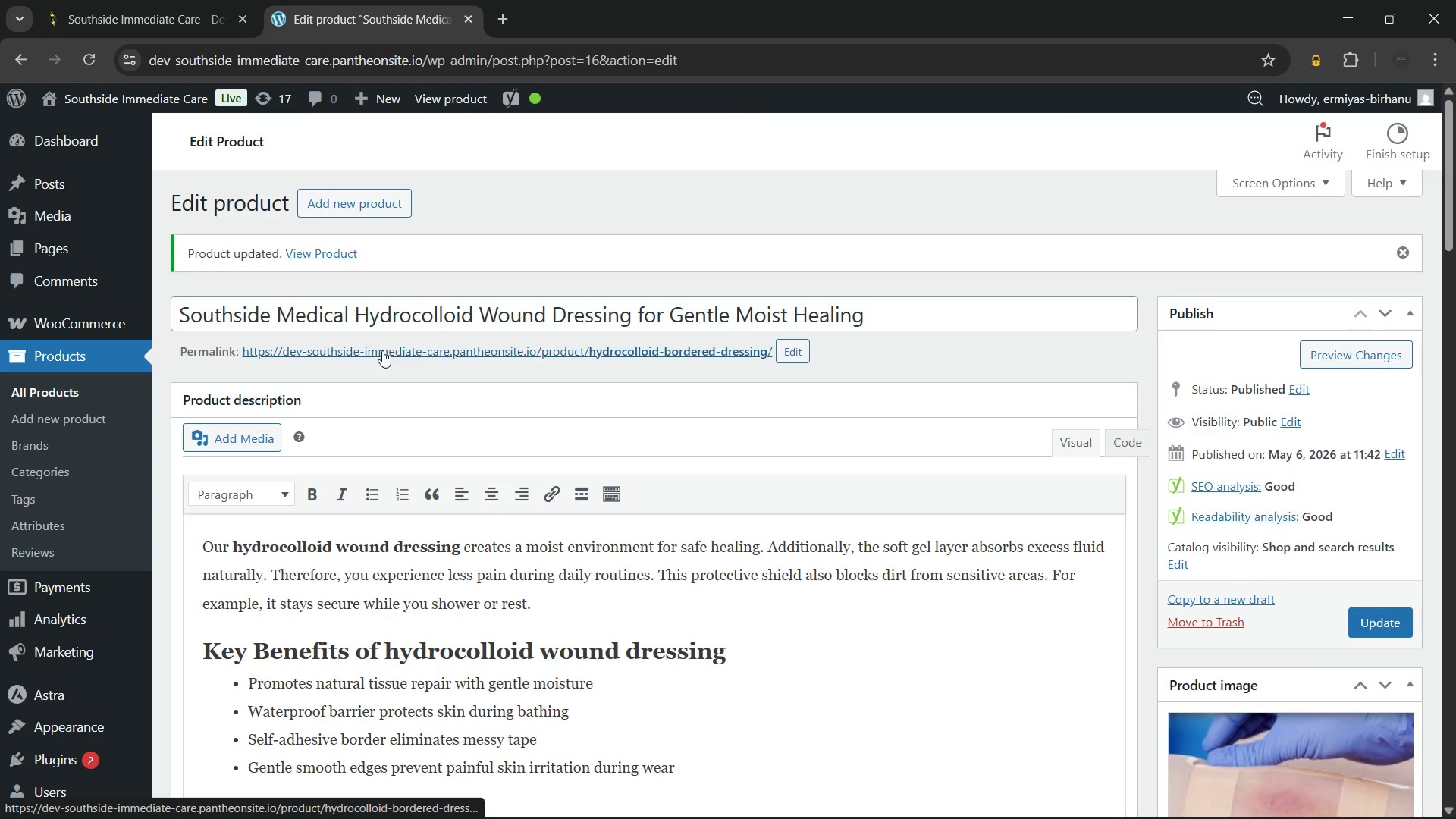 
hold_key(key=ControlLeft, duration=1.27)
left_click([382, 350])
 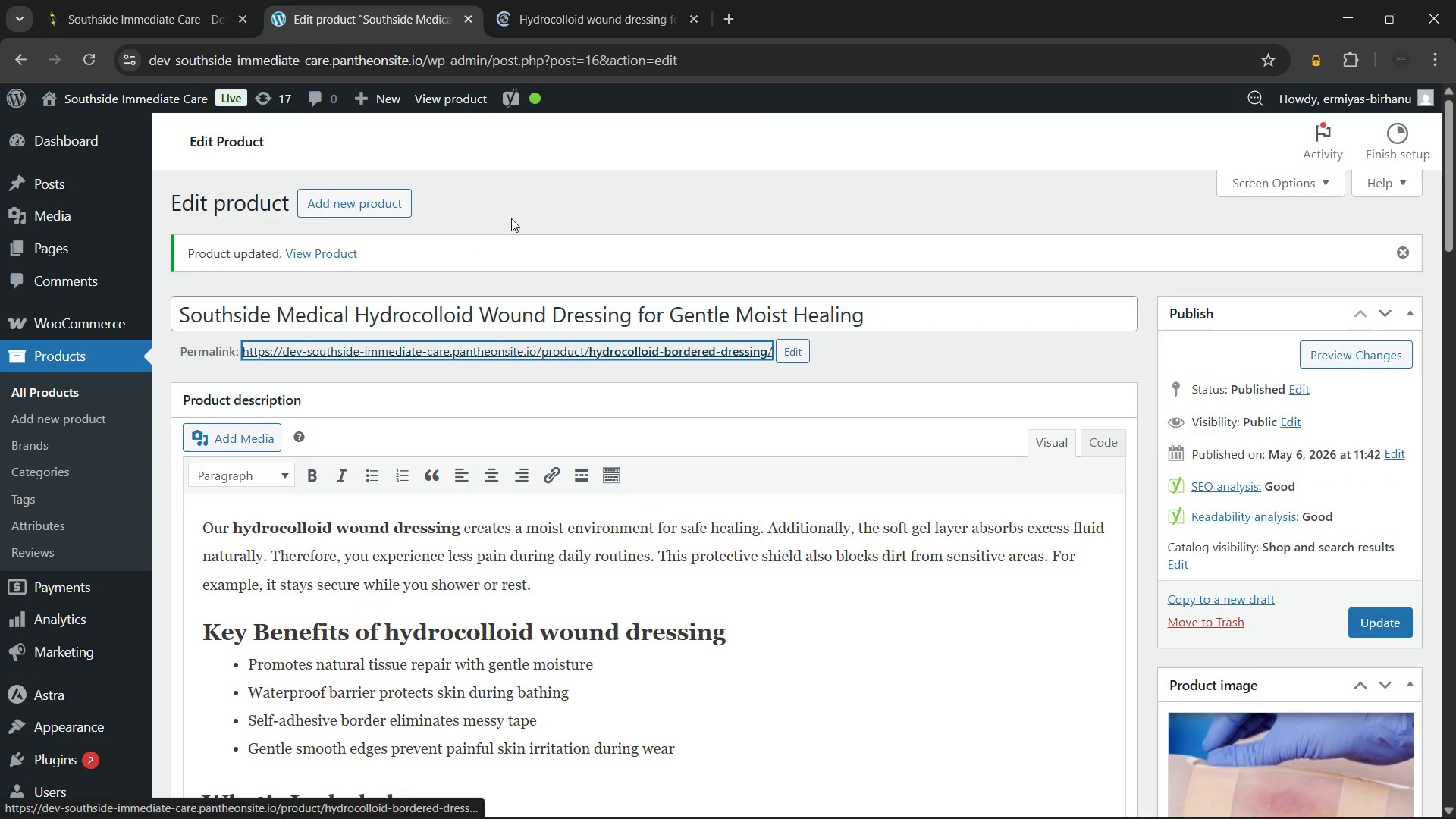 
left_click([511, 218])
 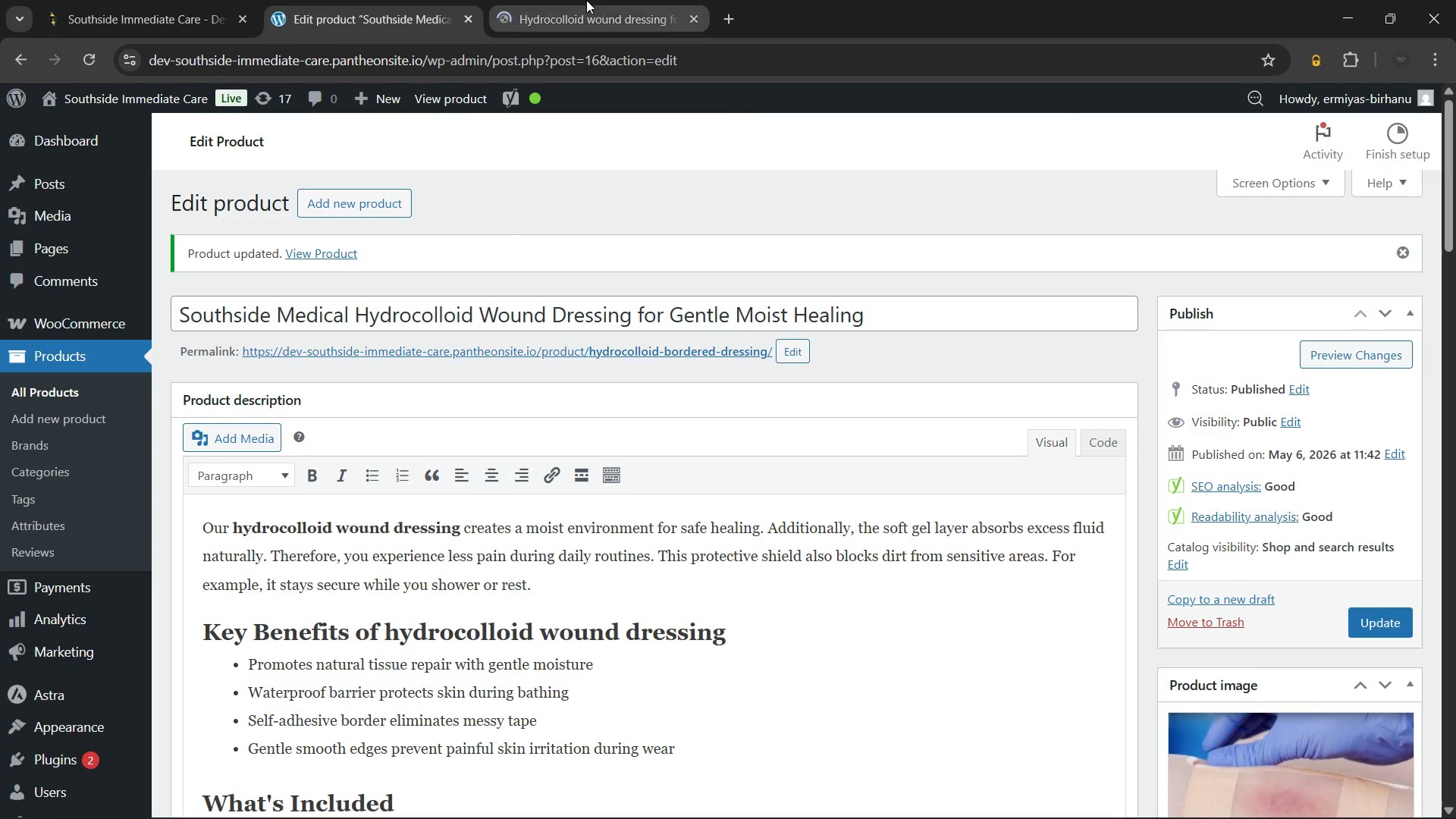 
left_click([586, 0])
 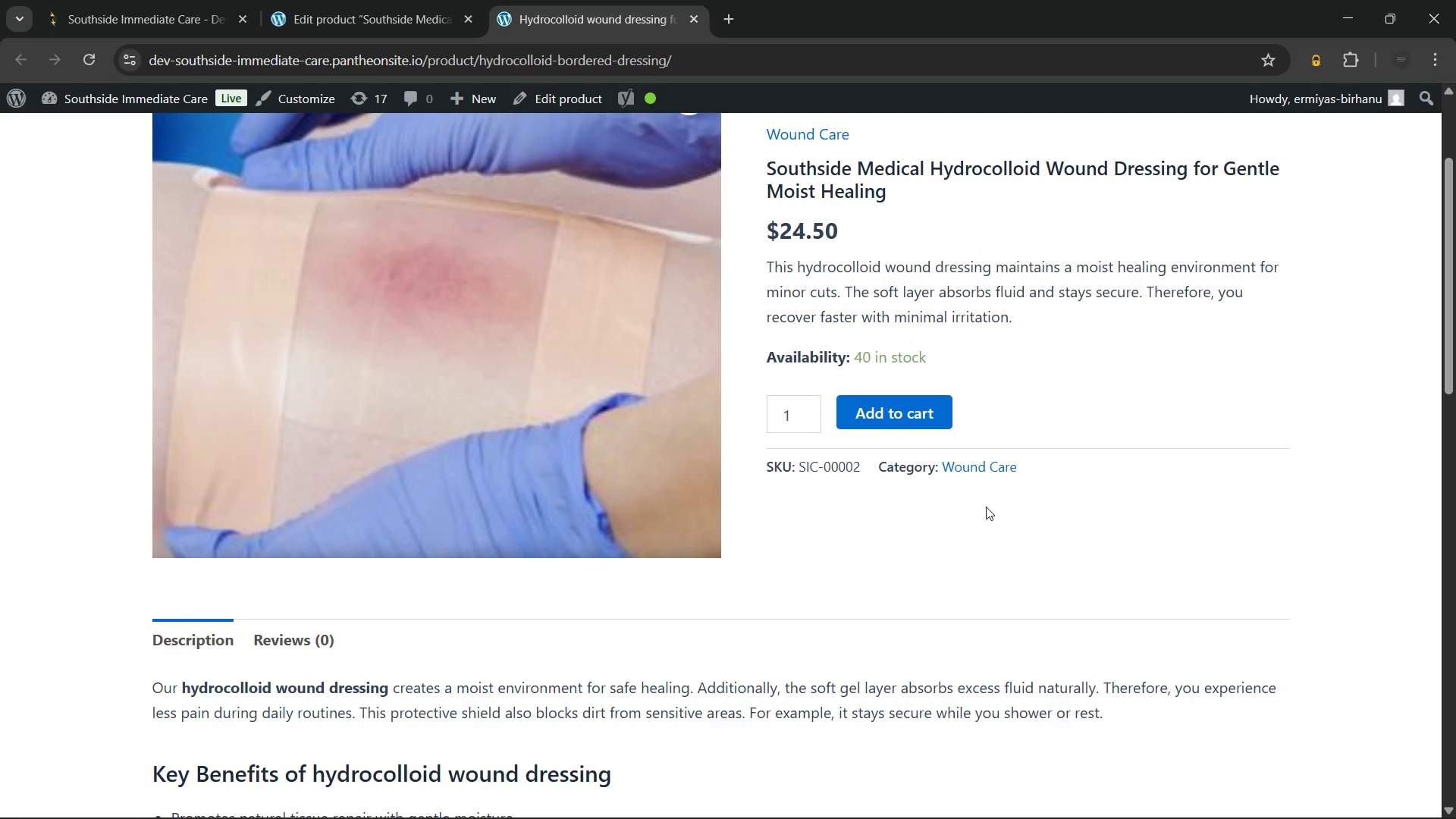 
wait(140.97)
 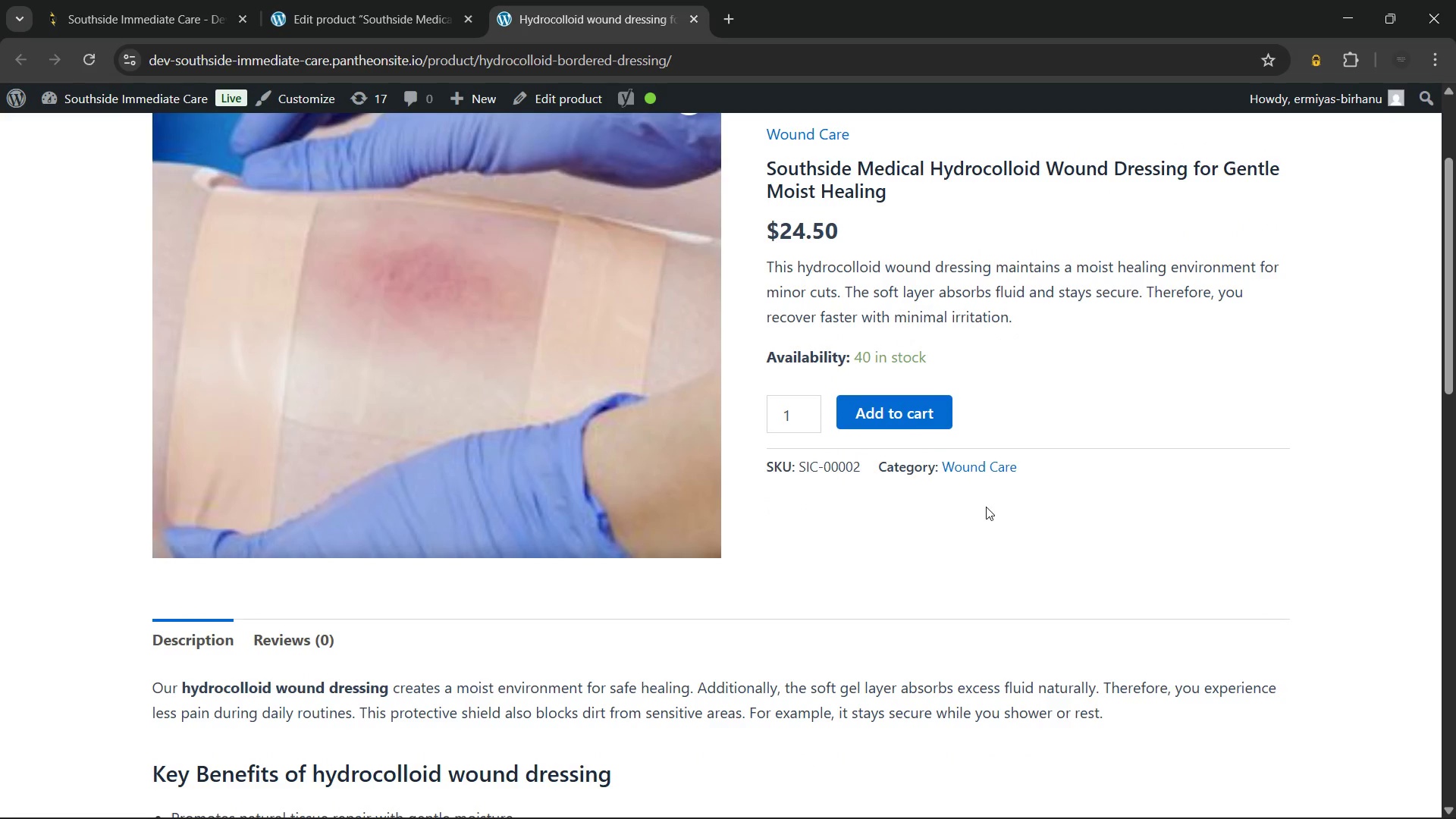 
left_click_drag(start_coordinate=[604, 552], to_coordinate=[149, 400])
 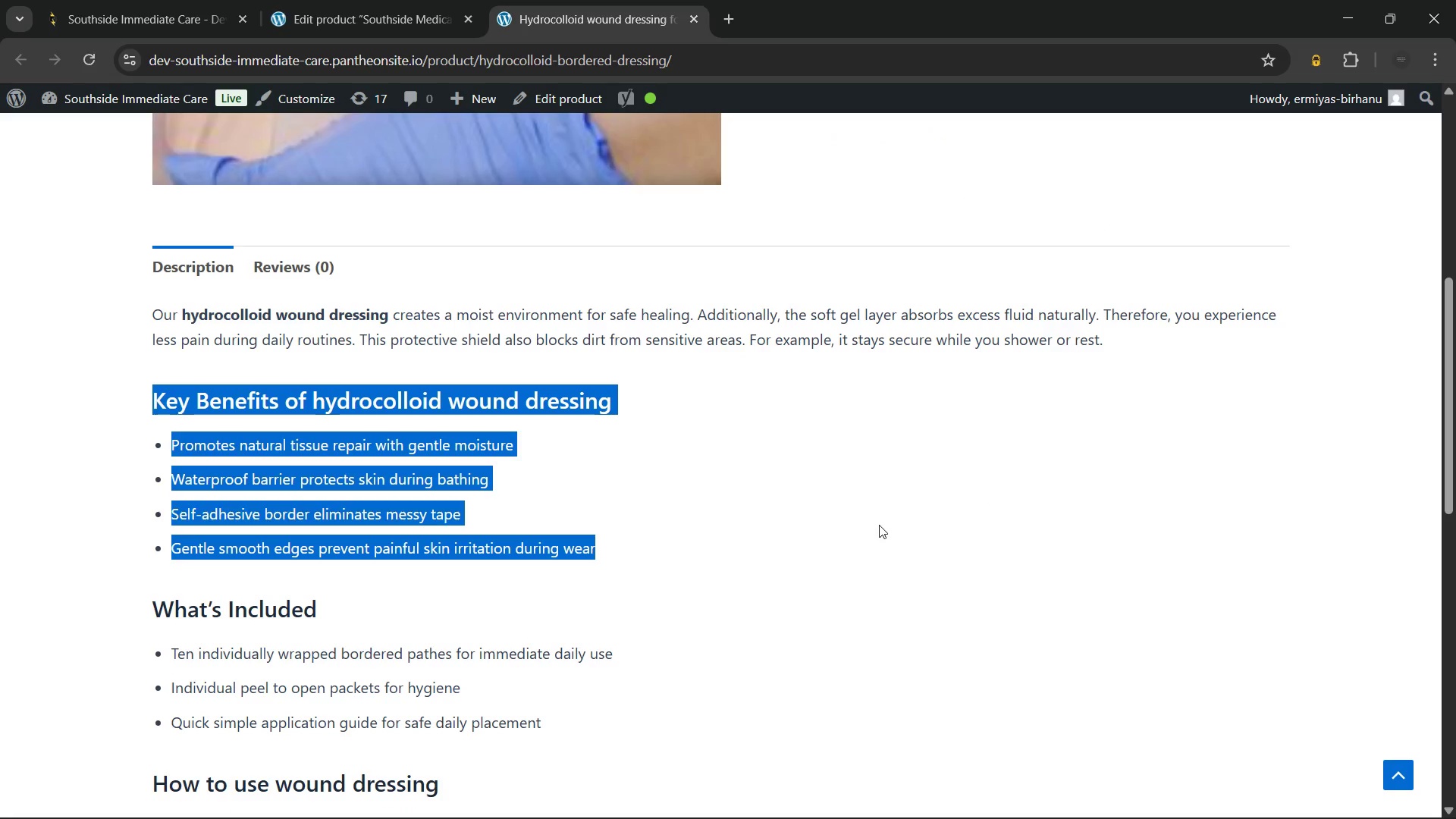 
left_click([879, 525])
 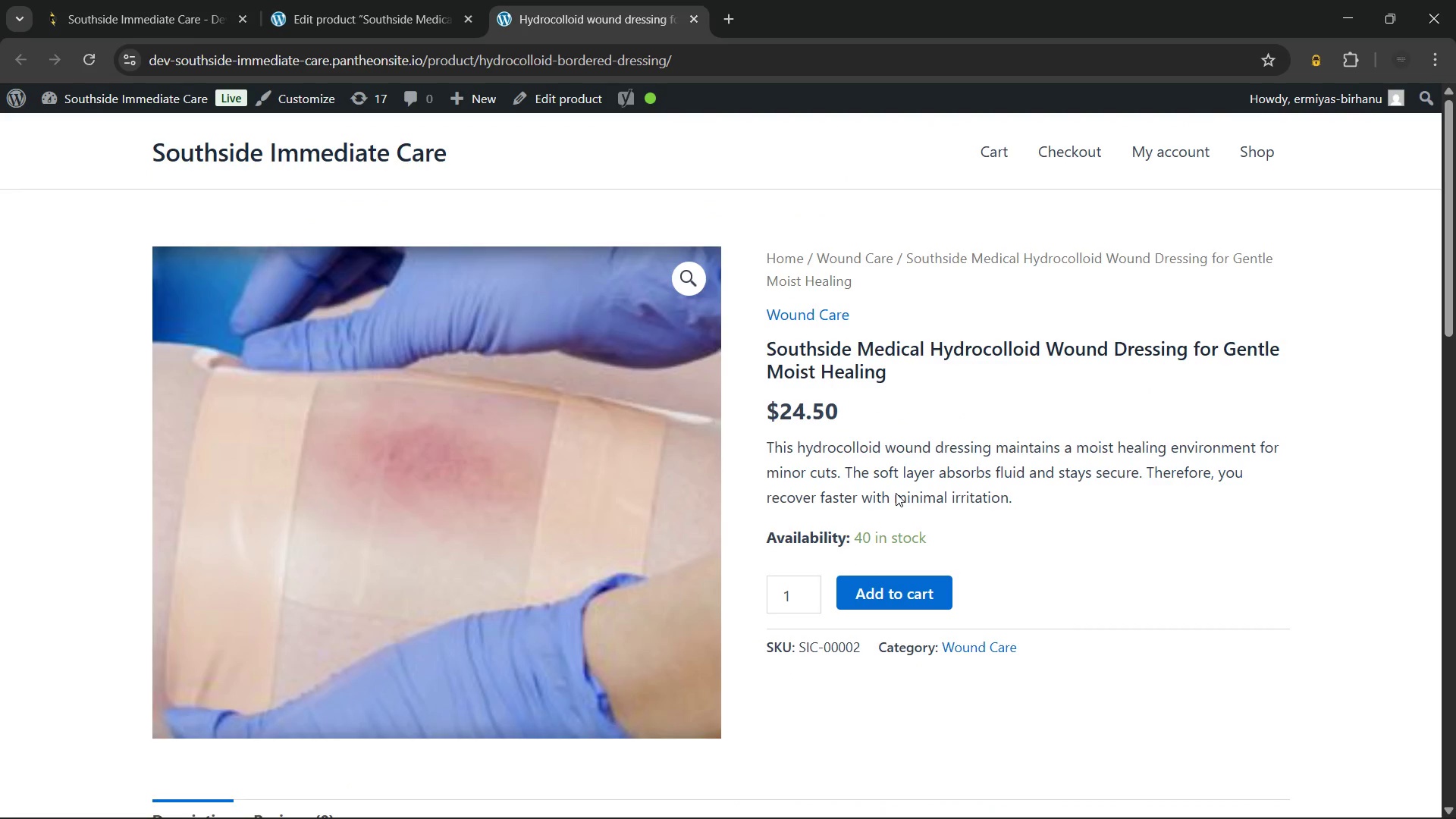 
wait(39.53)
 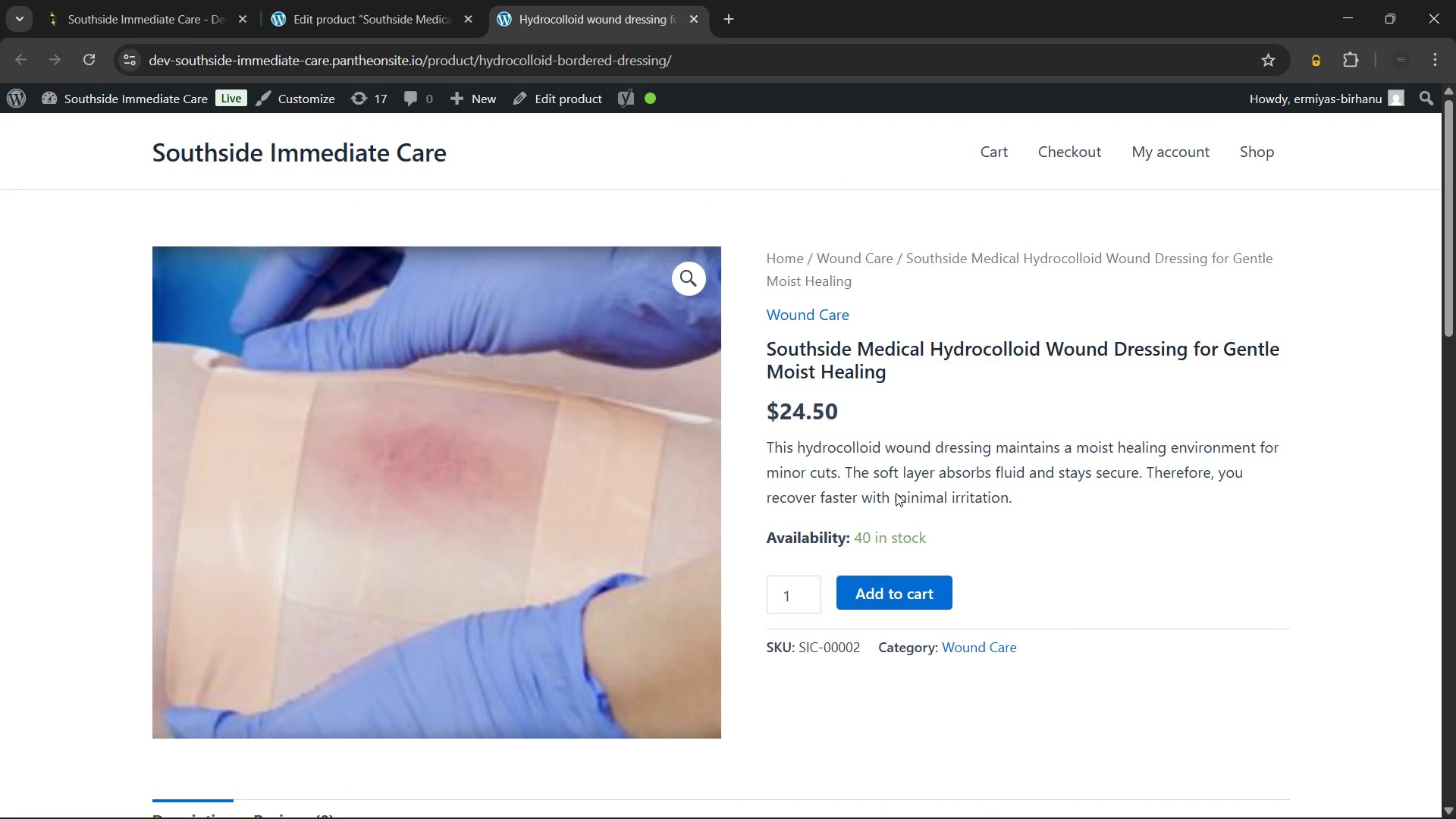 
left_click([694, 14])
 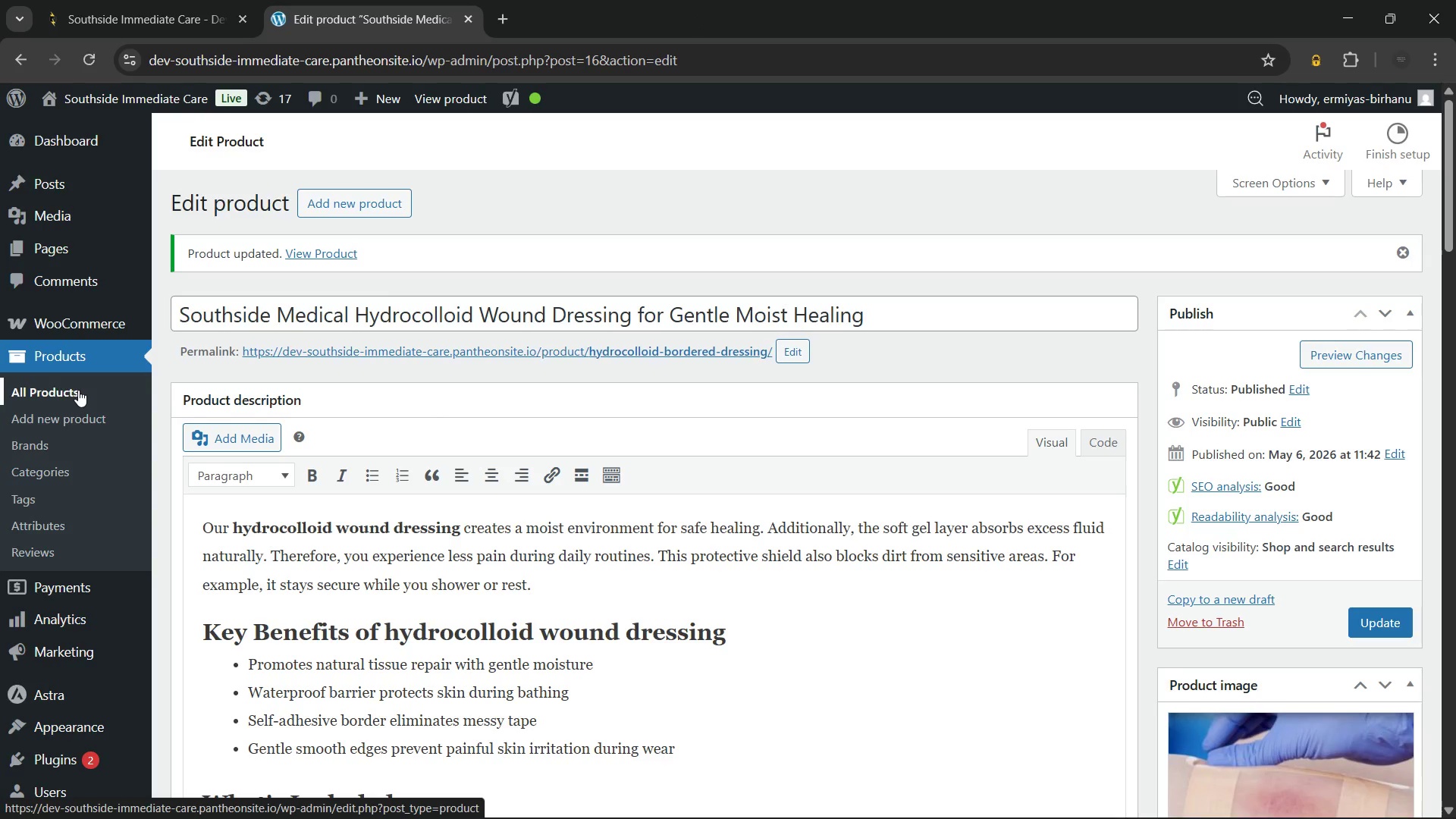 
wait(6.72)
 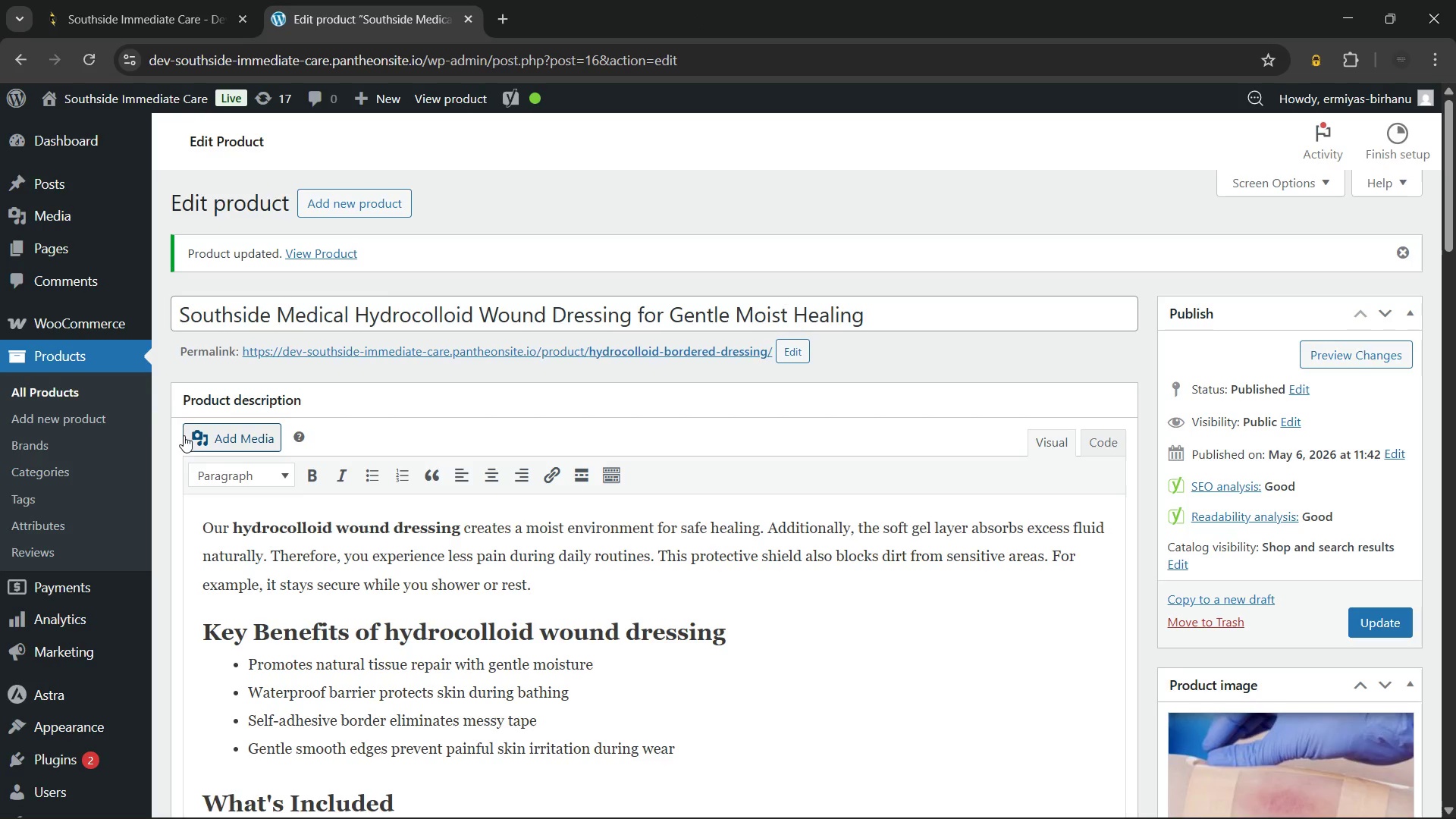 
left_click([78, 390])
 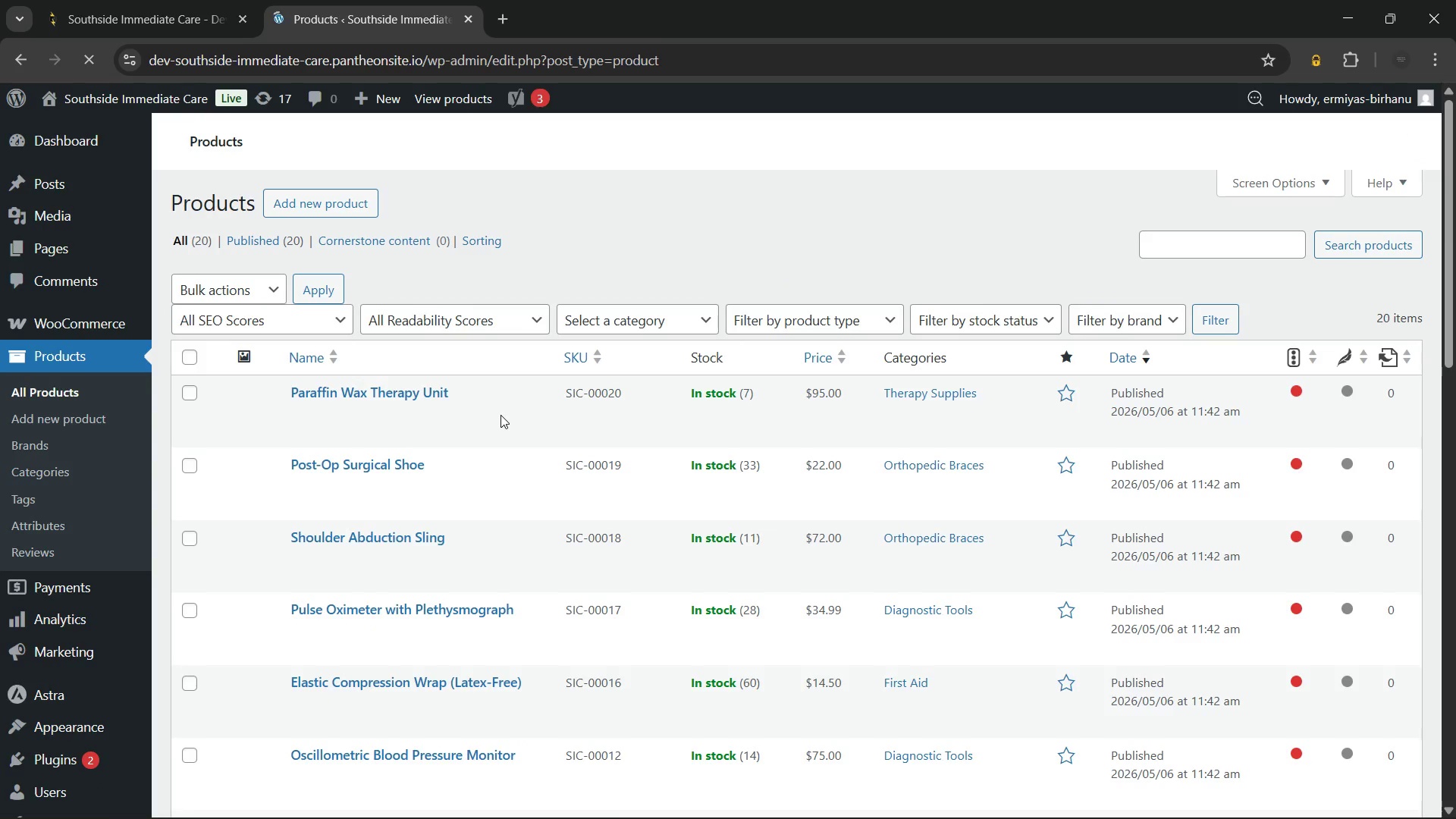 
wait(9.33)
 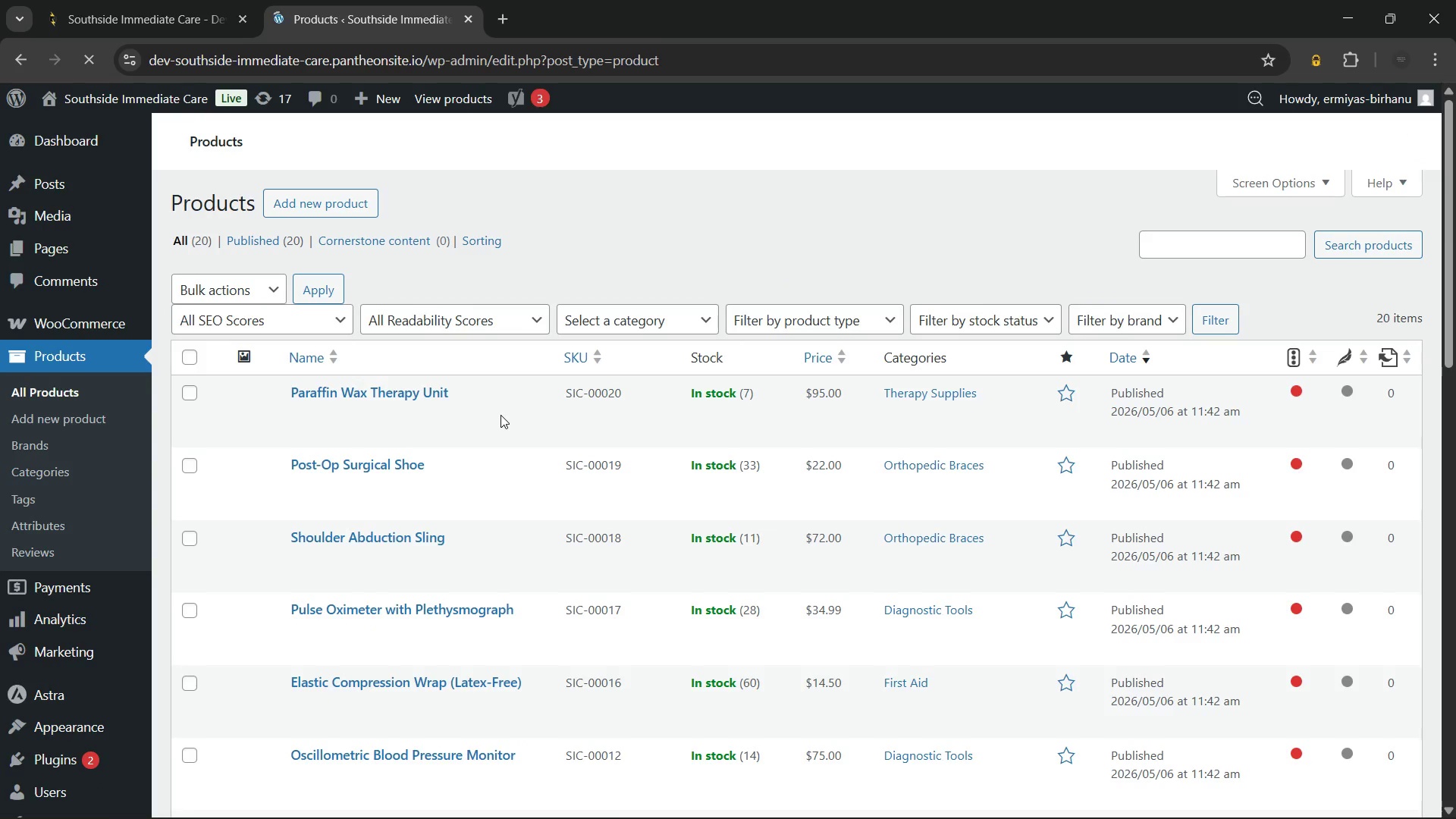 
left_click([90, 496])
 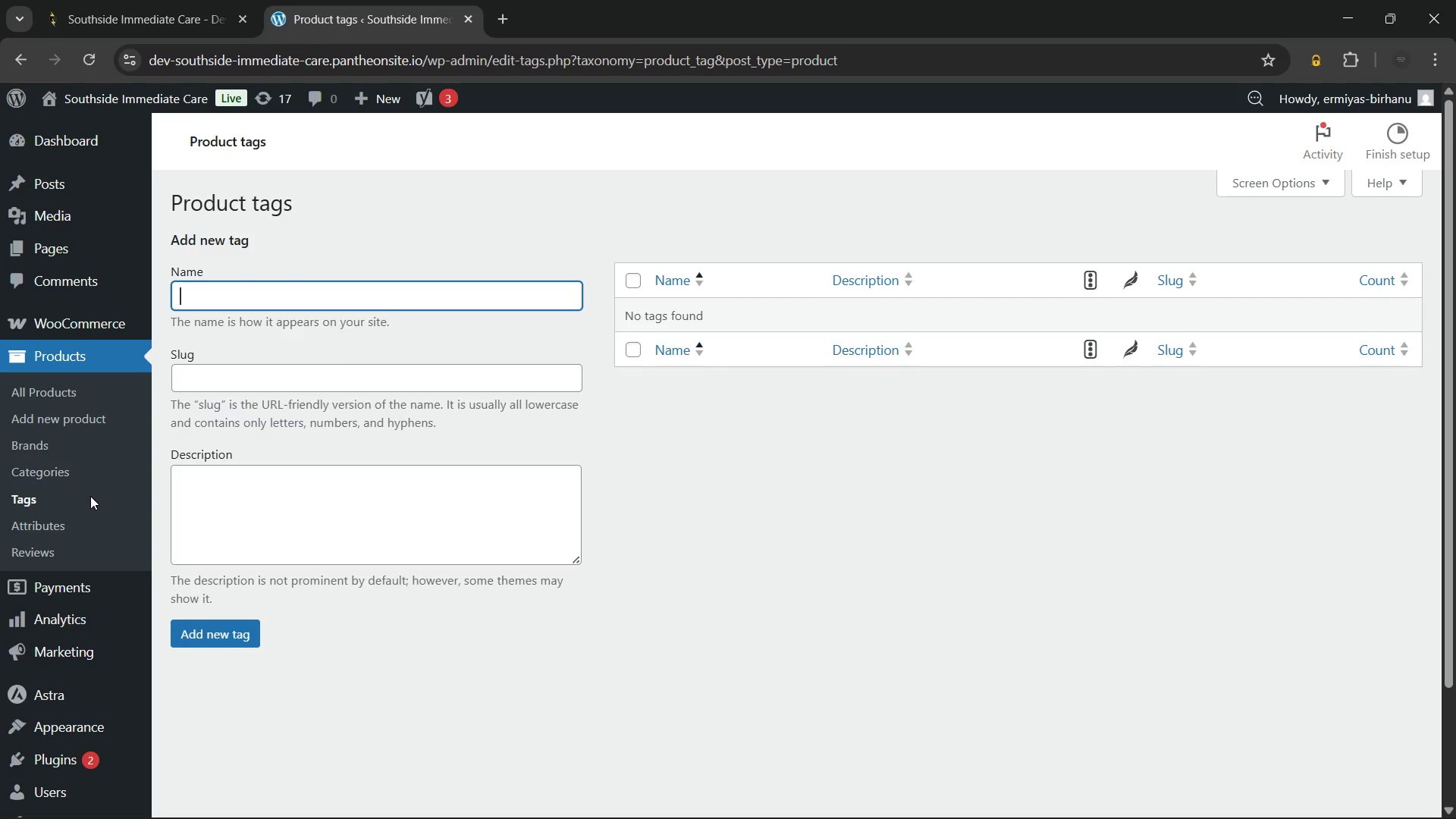 
wait(21.89)
 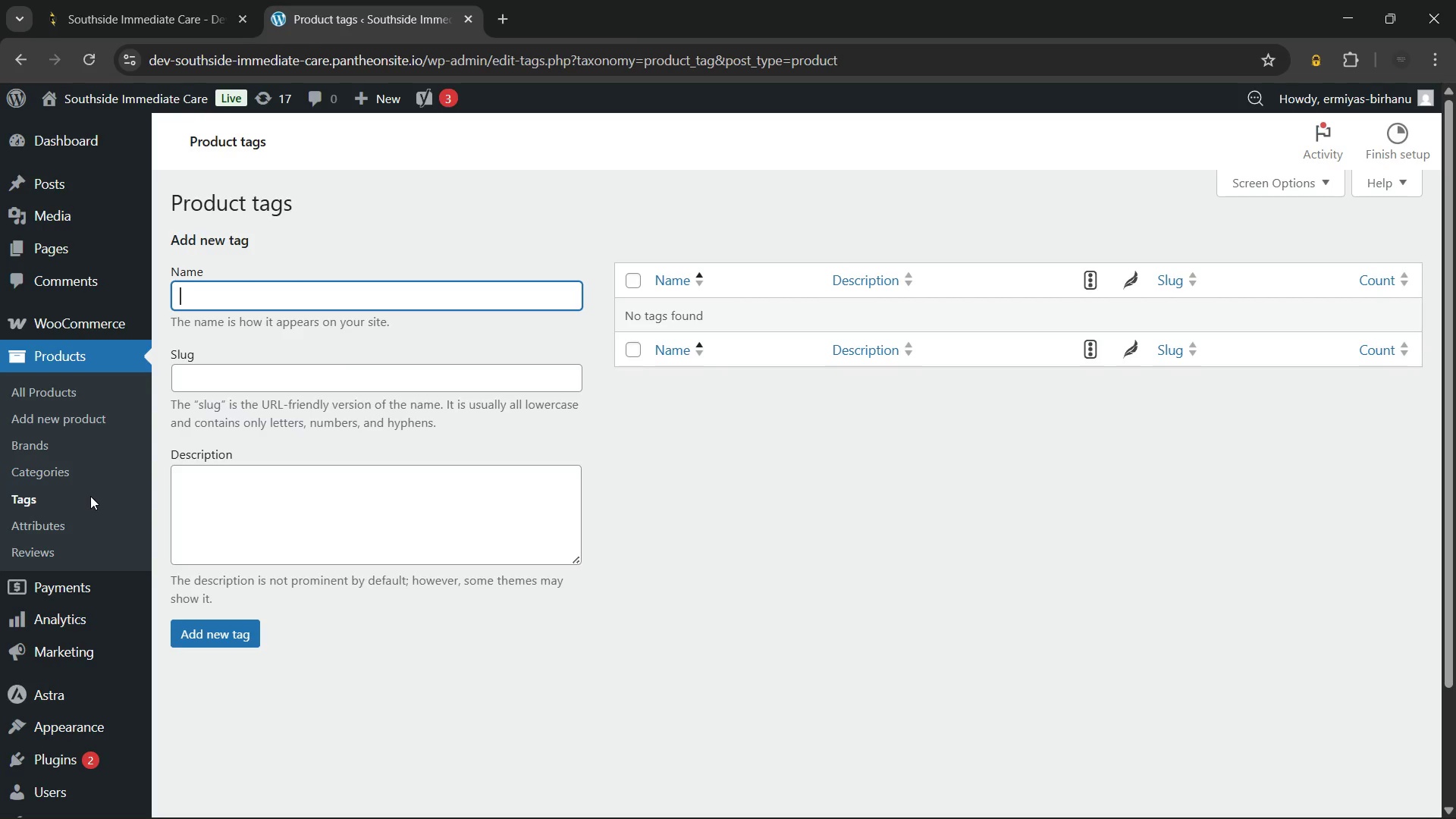 
type(wound care)
 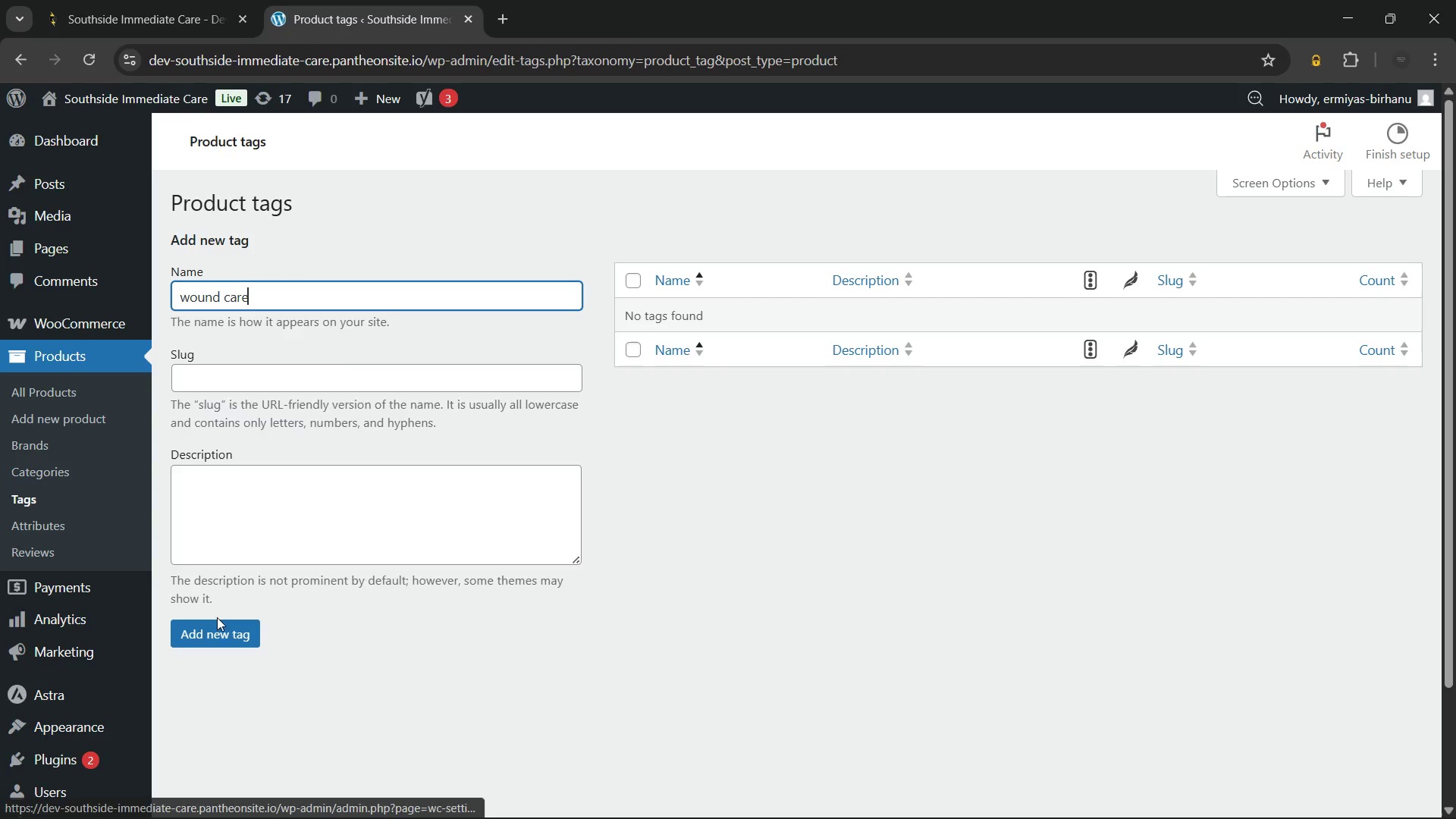 
left_click([222, 629])
 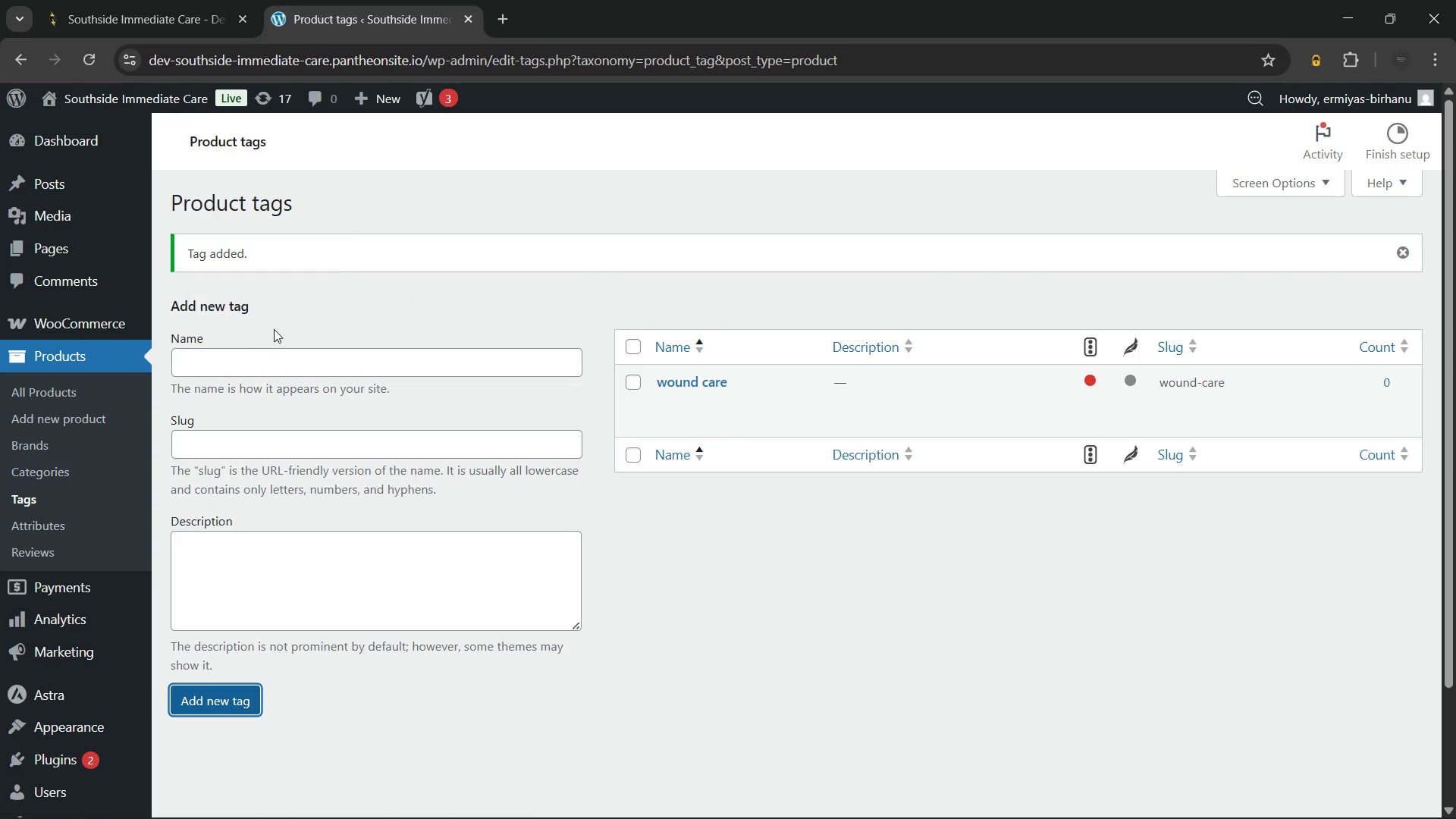 
left_click([272, 358])
 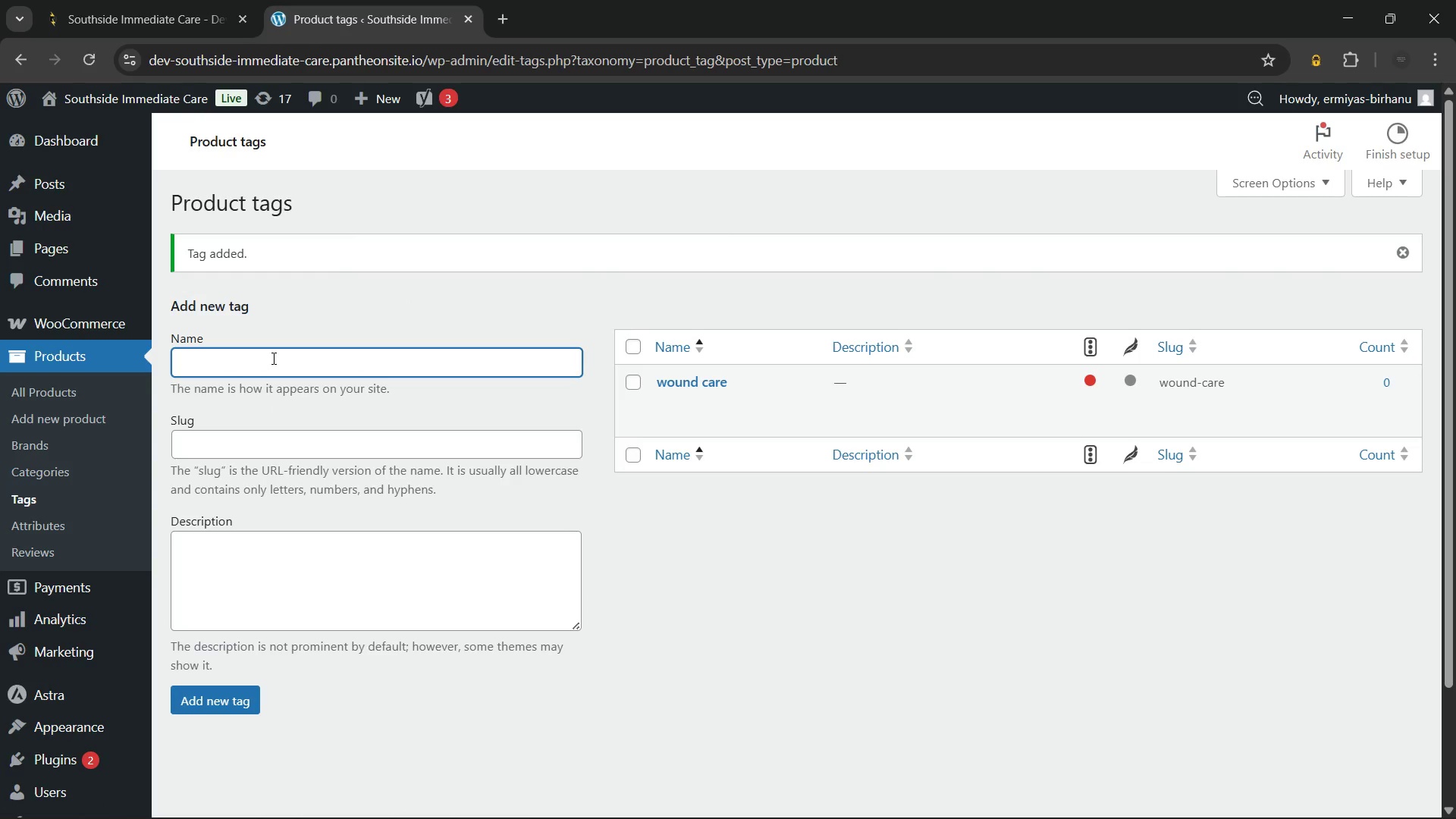 
type(hydrocolloid patch)
 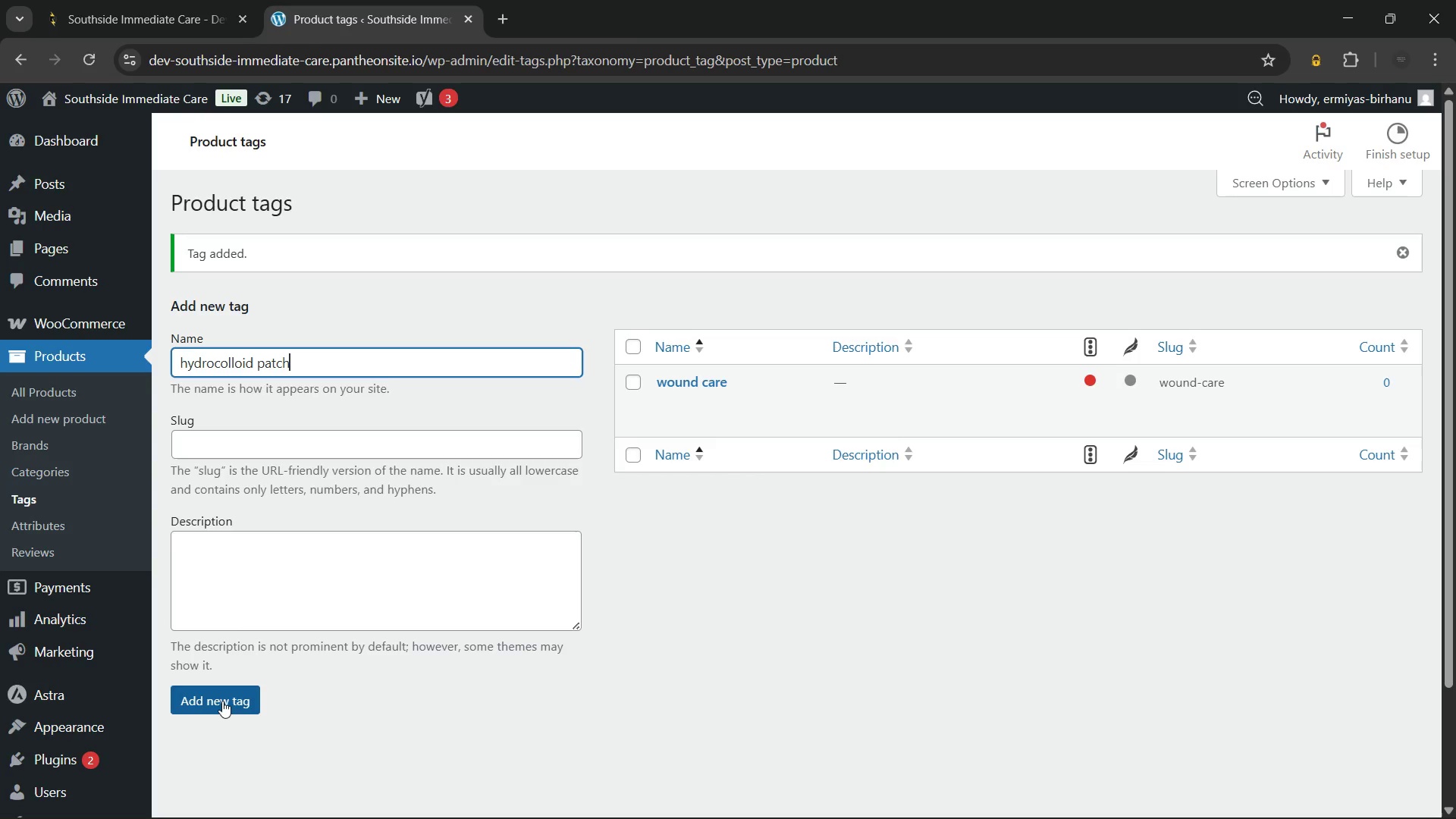 
left_click([221, 701])
 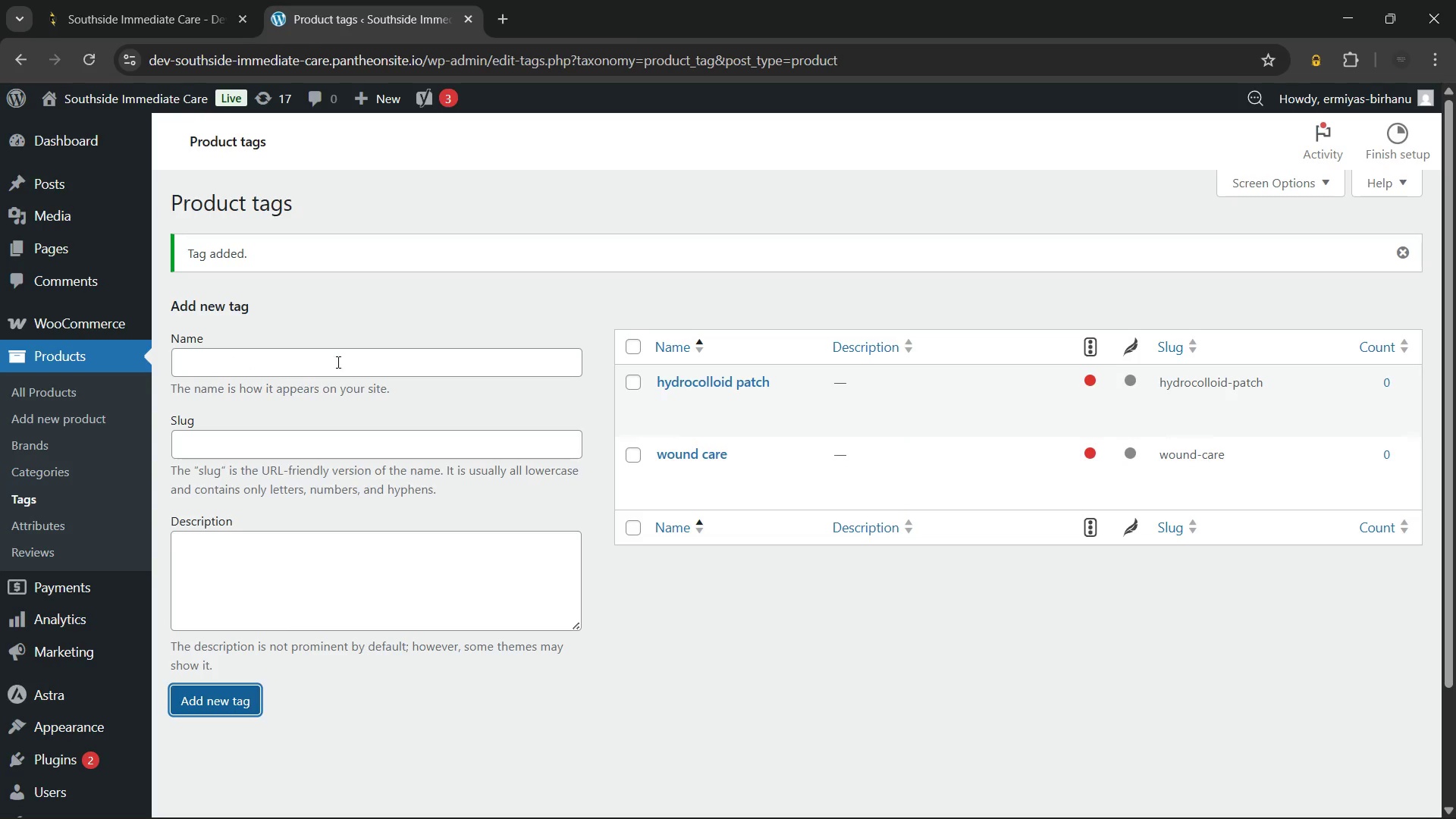 
left_click([339, 359])
 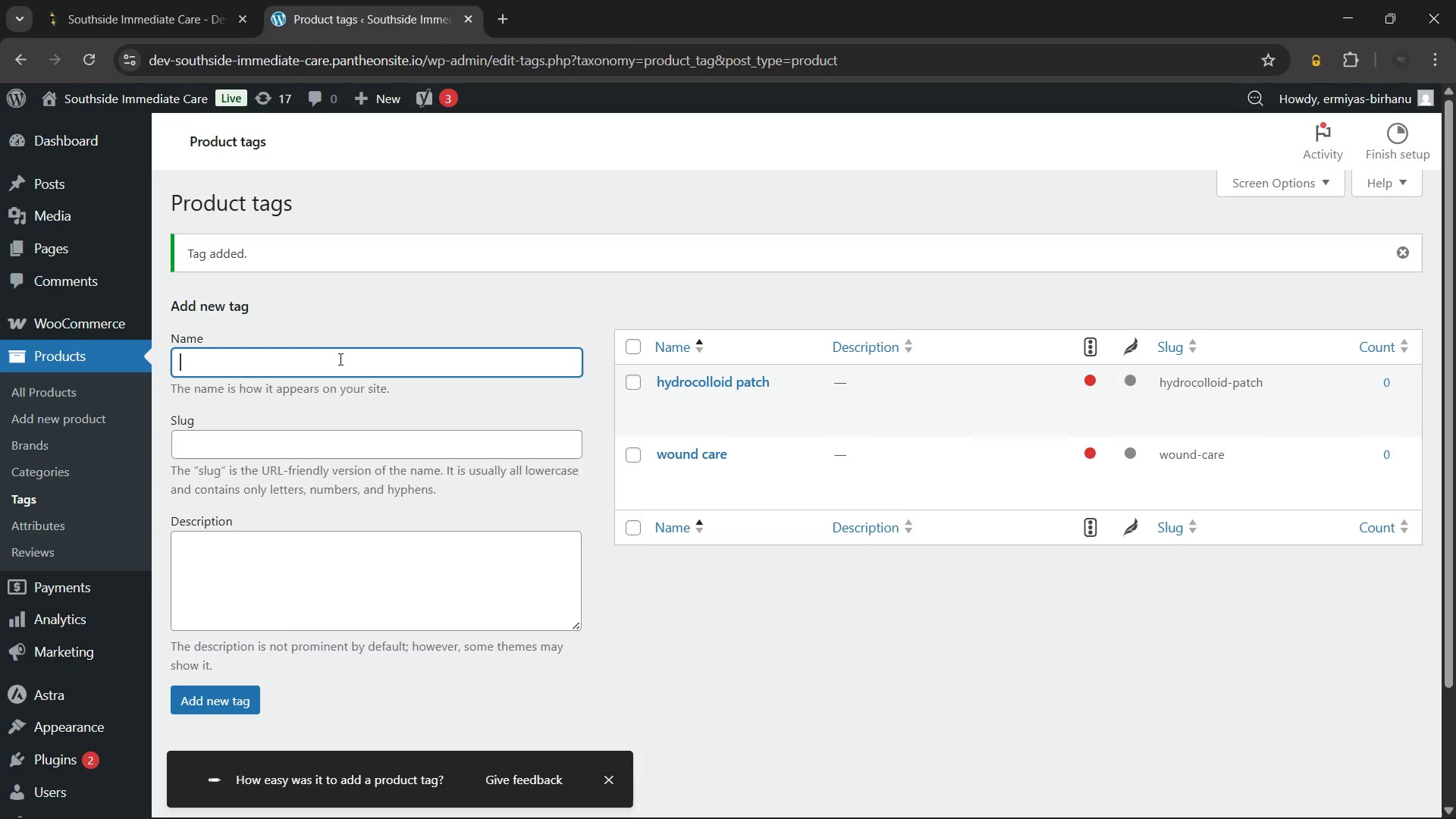 
type(moist healing)
 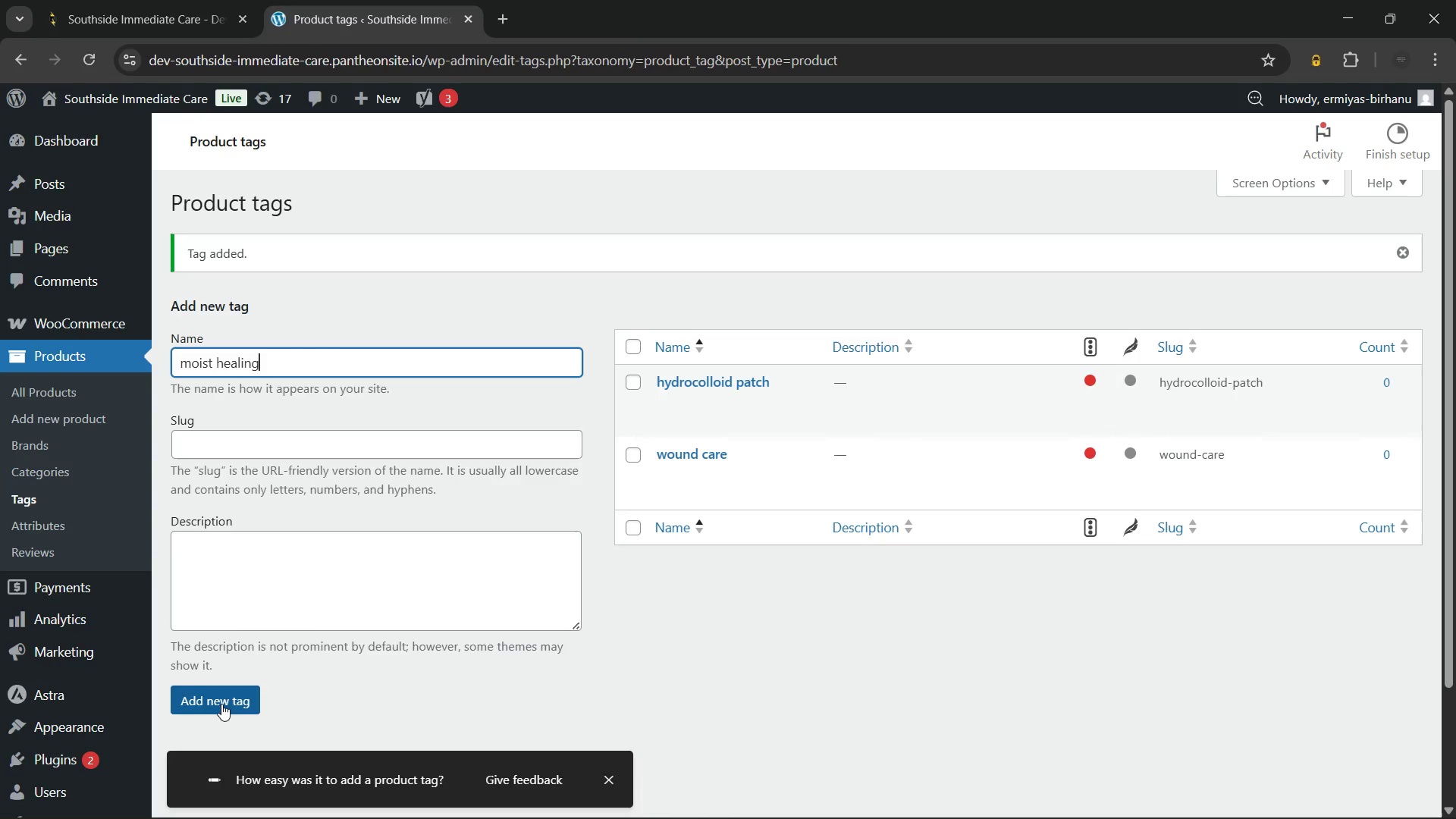 
left_click([217, 702])
 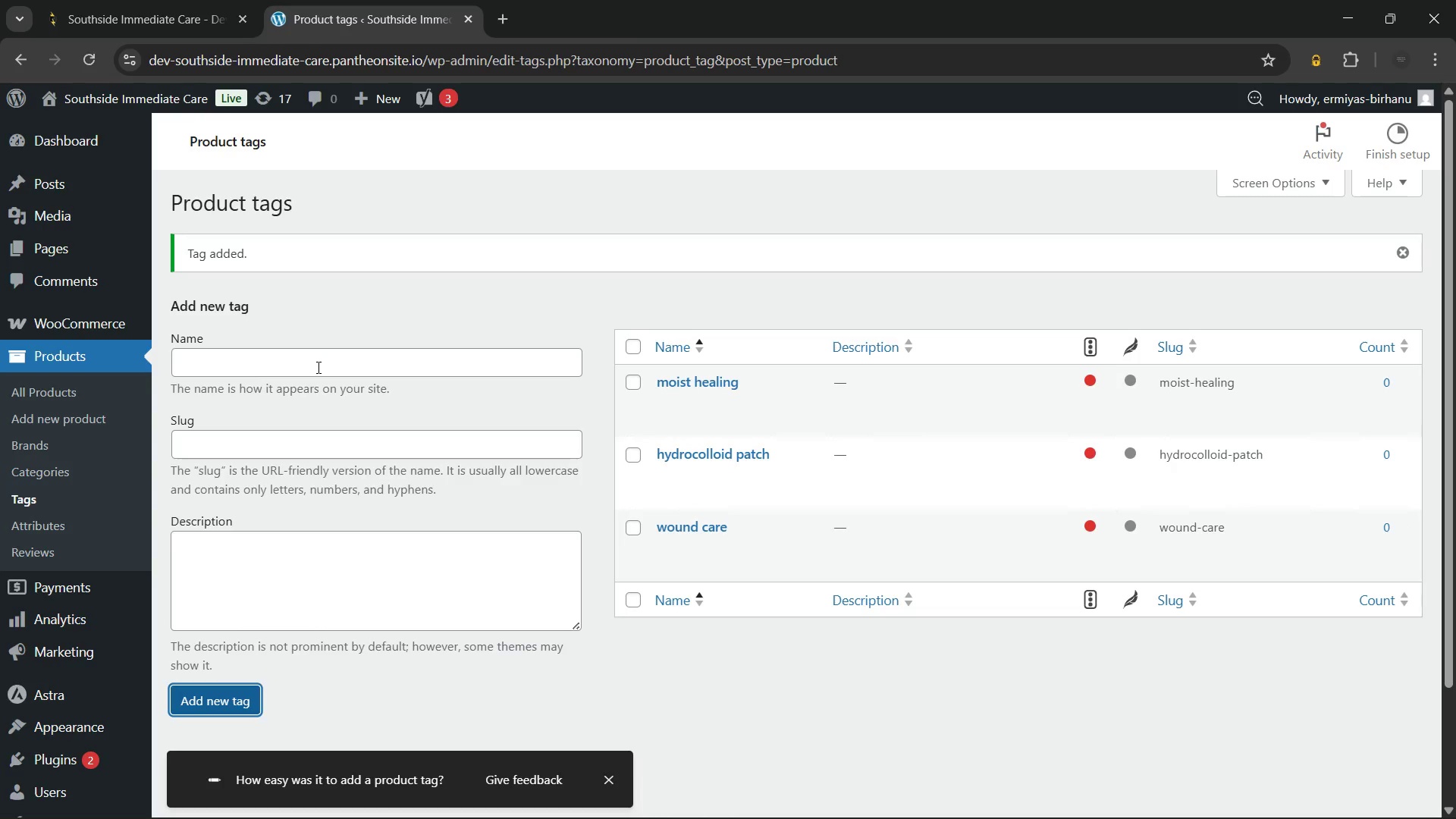 
left_click([322, 358])
 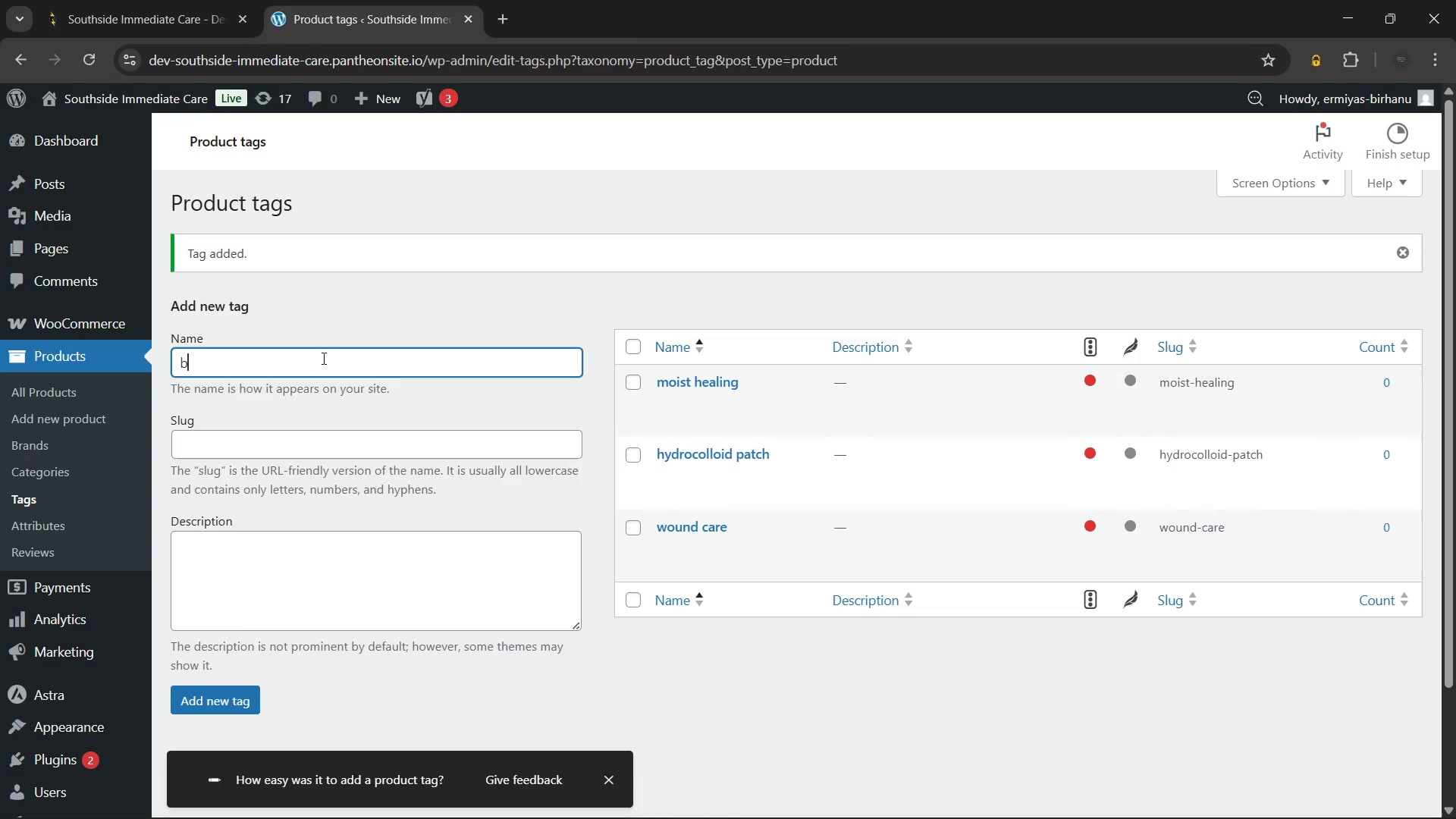 
type(blister treatment)
 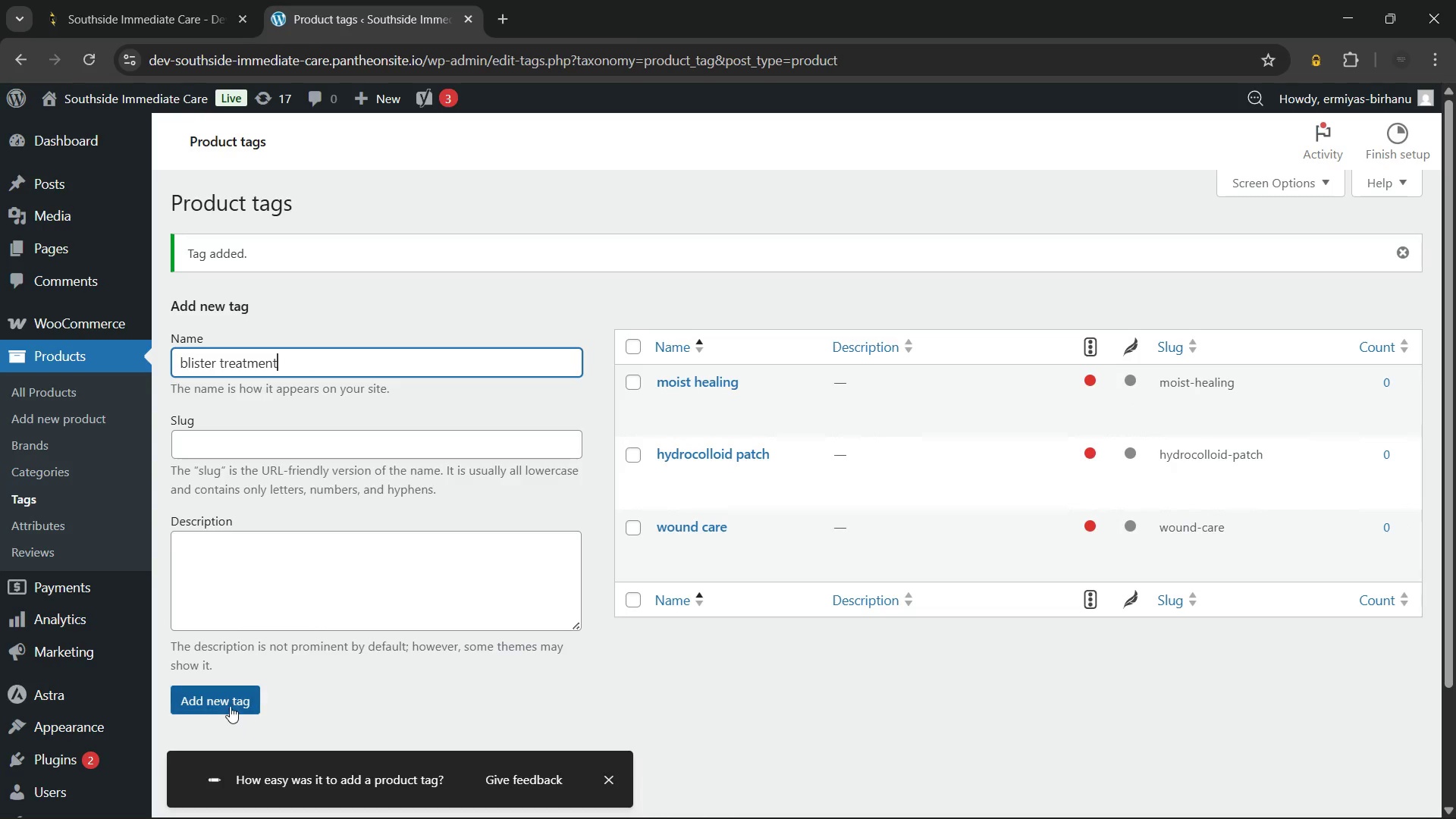 
left_click([225, 695])
 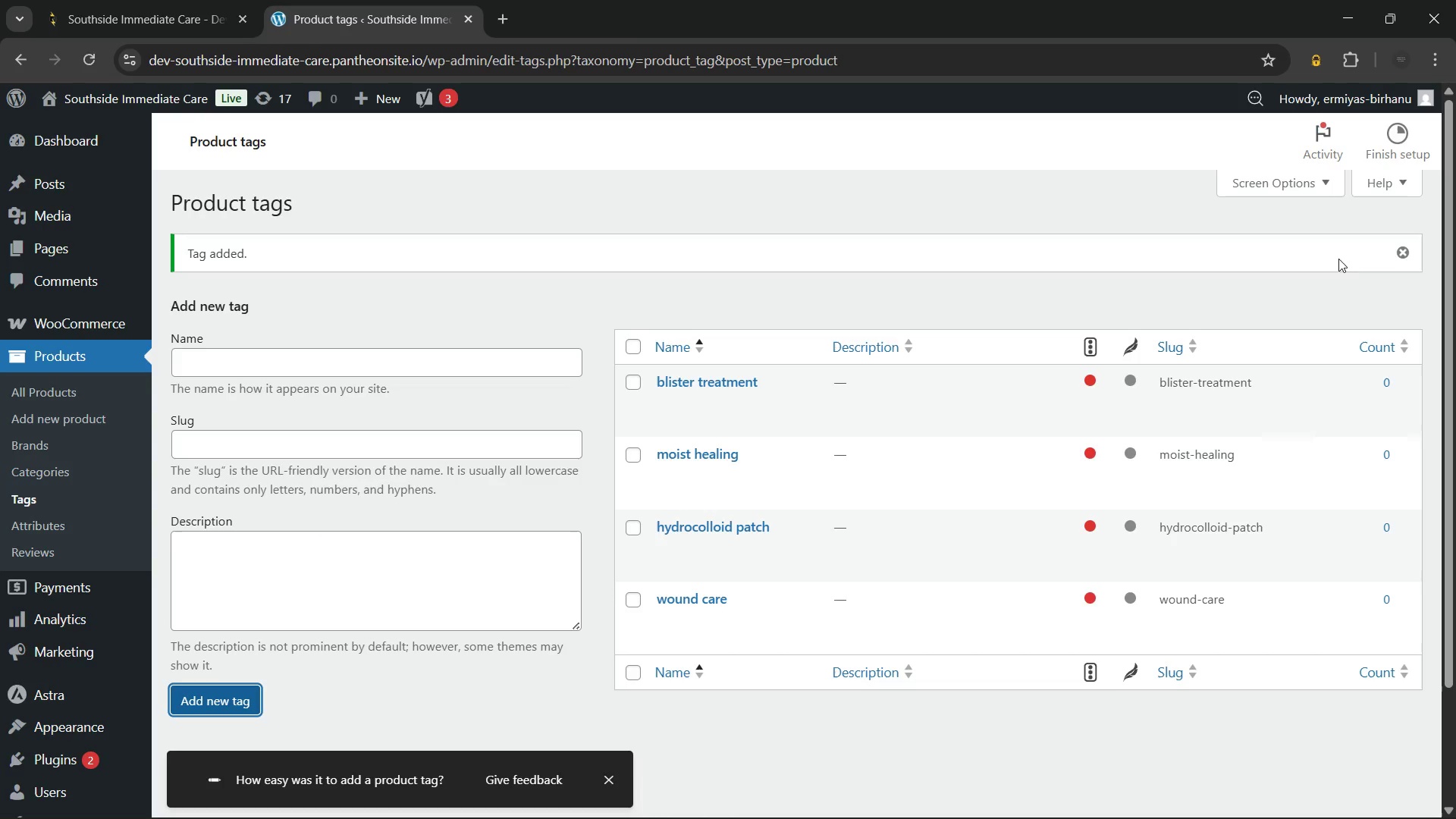 
left_click([1399, 251])
 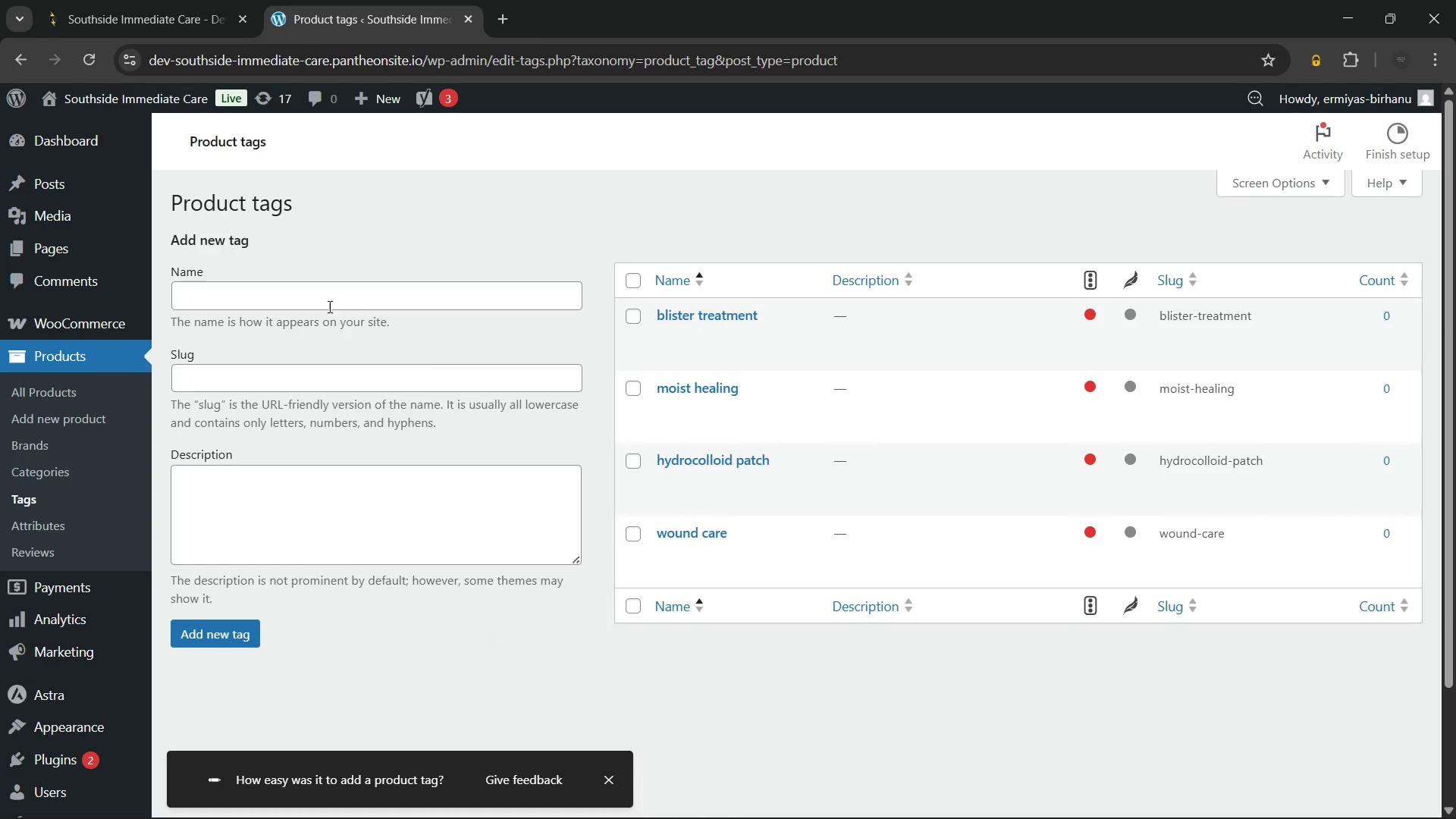 
left_click([316, 290])
 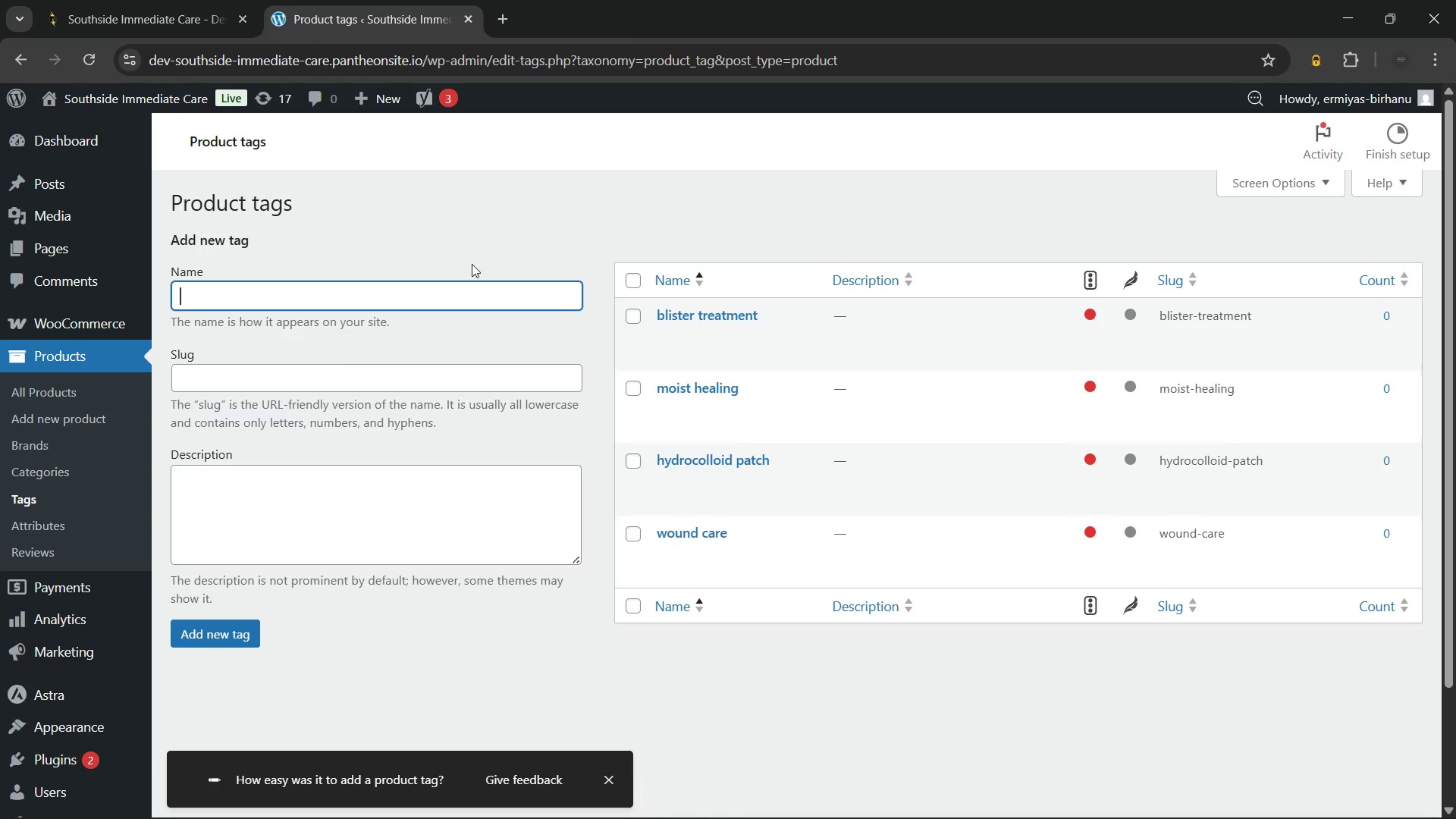 
wait(14.3)
 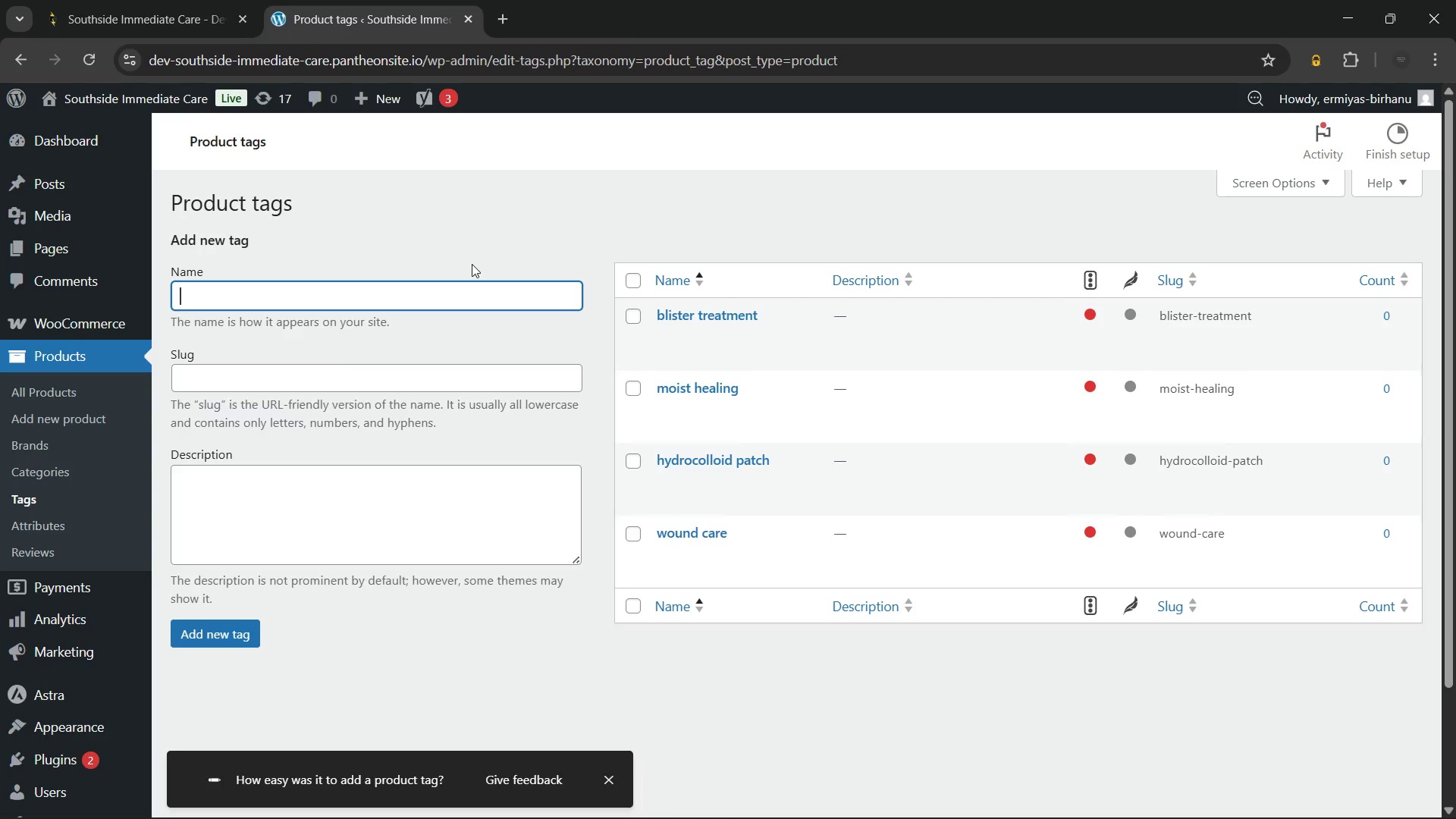 
type(first aid)
 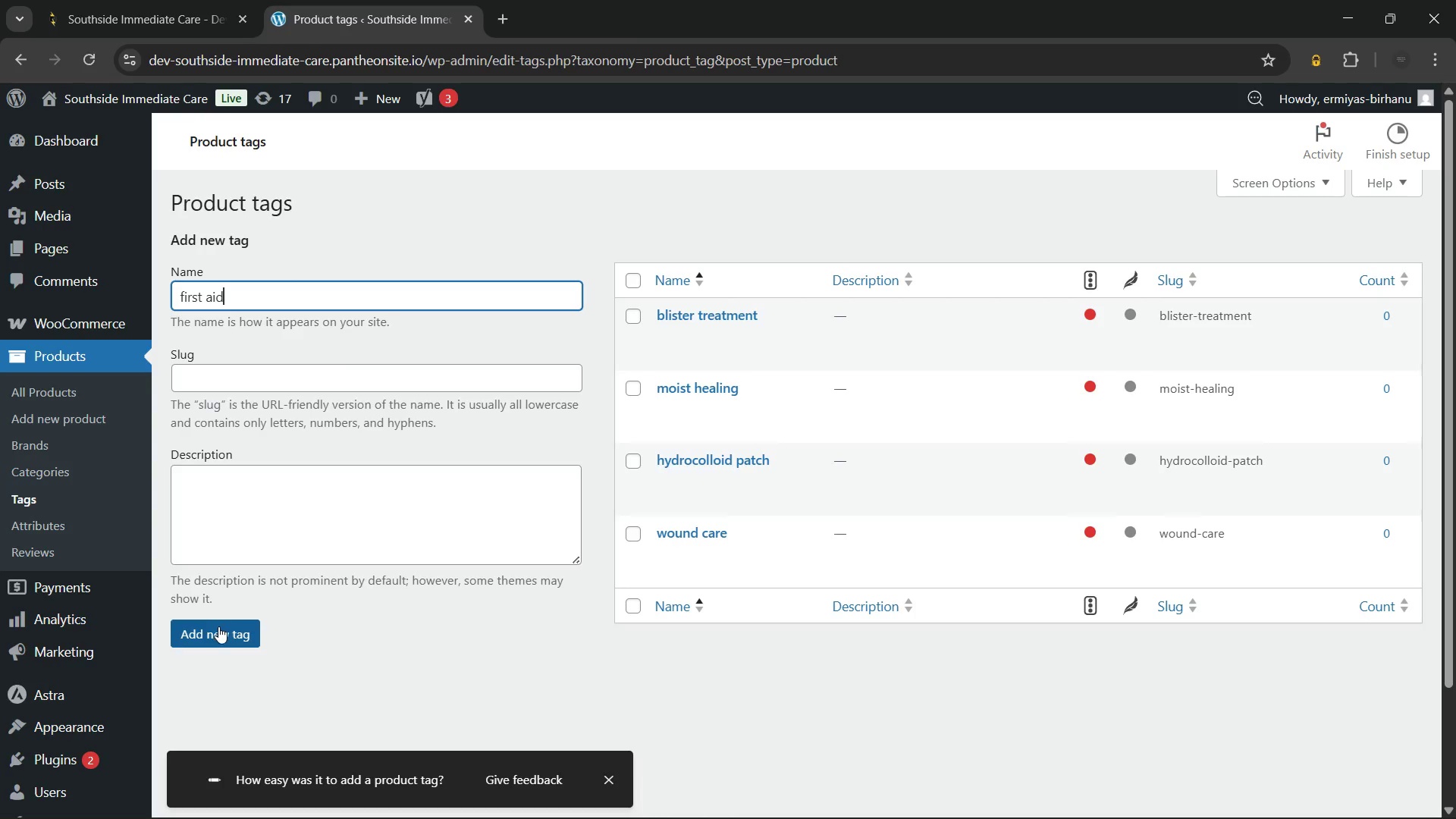 
left_click([218, 626])
 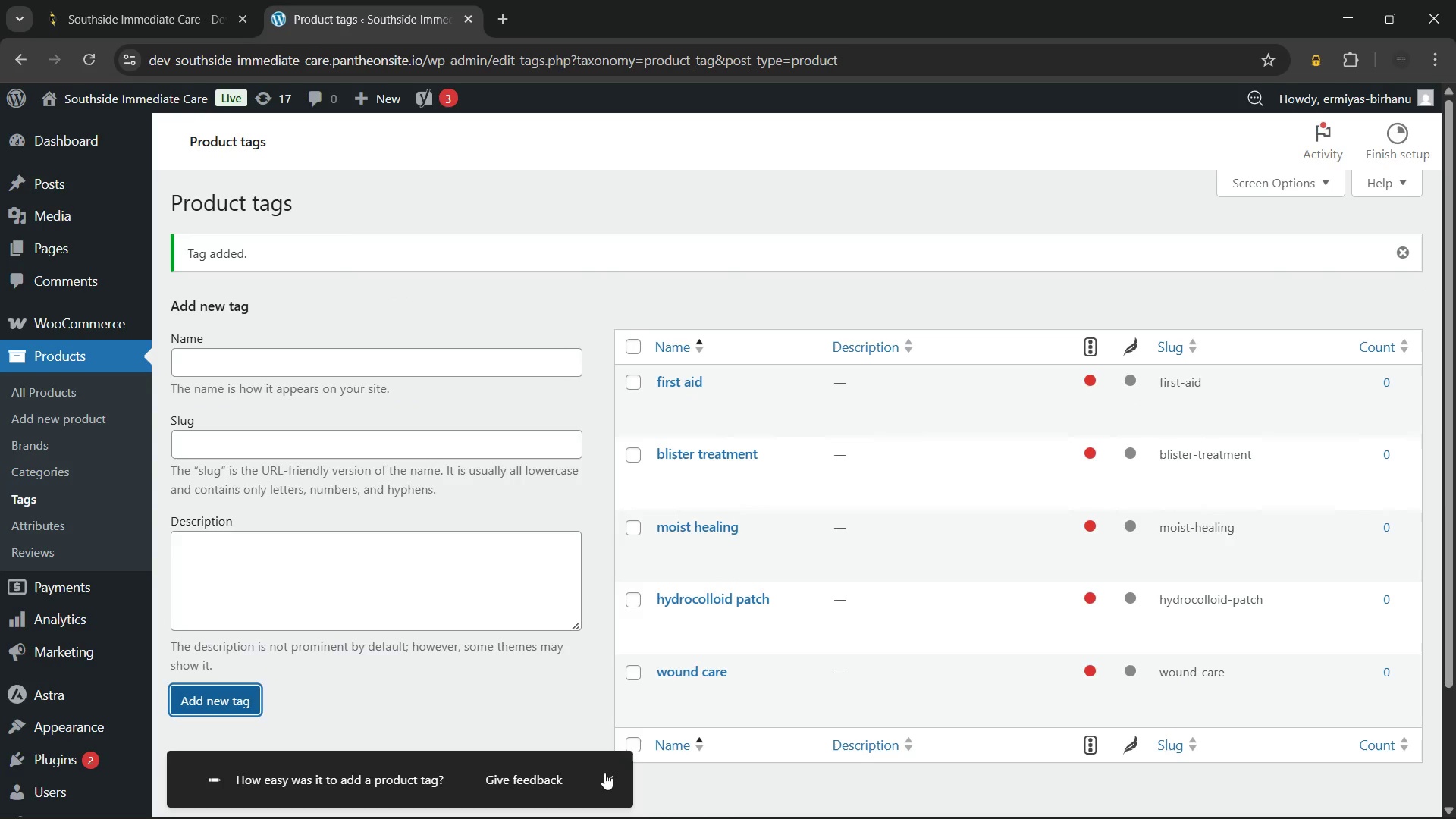 
left_click([604, 774])
 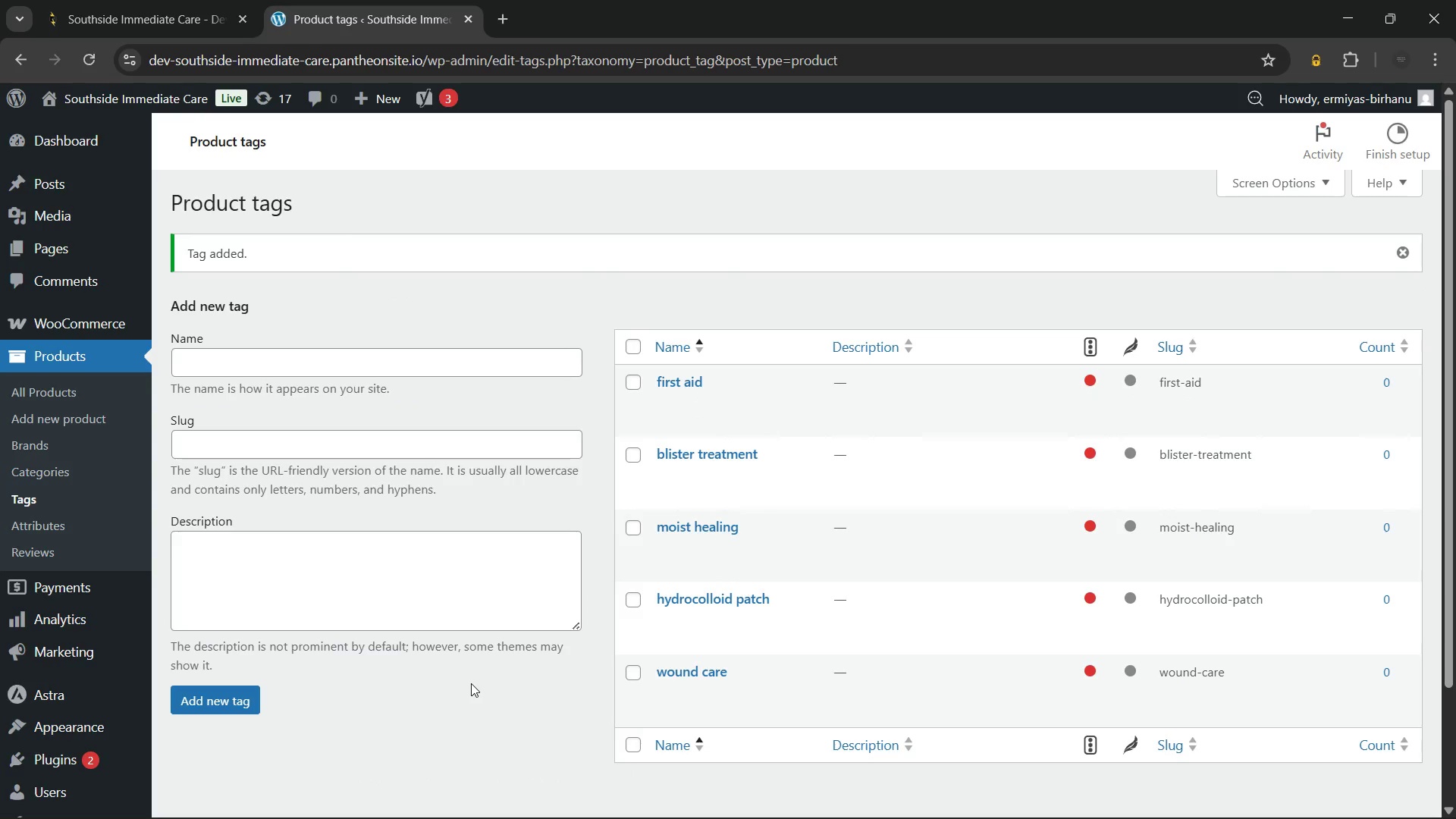 
wait(21.28)
 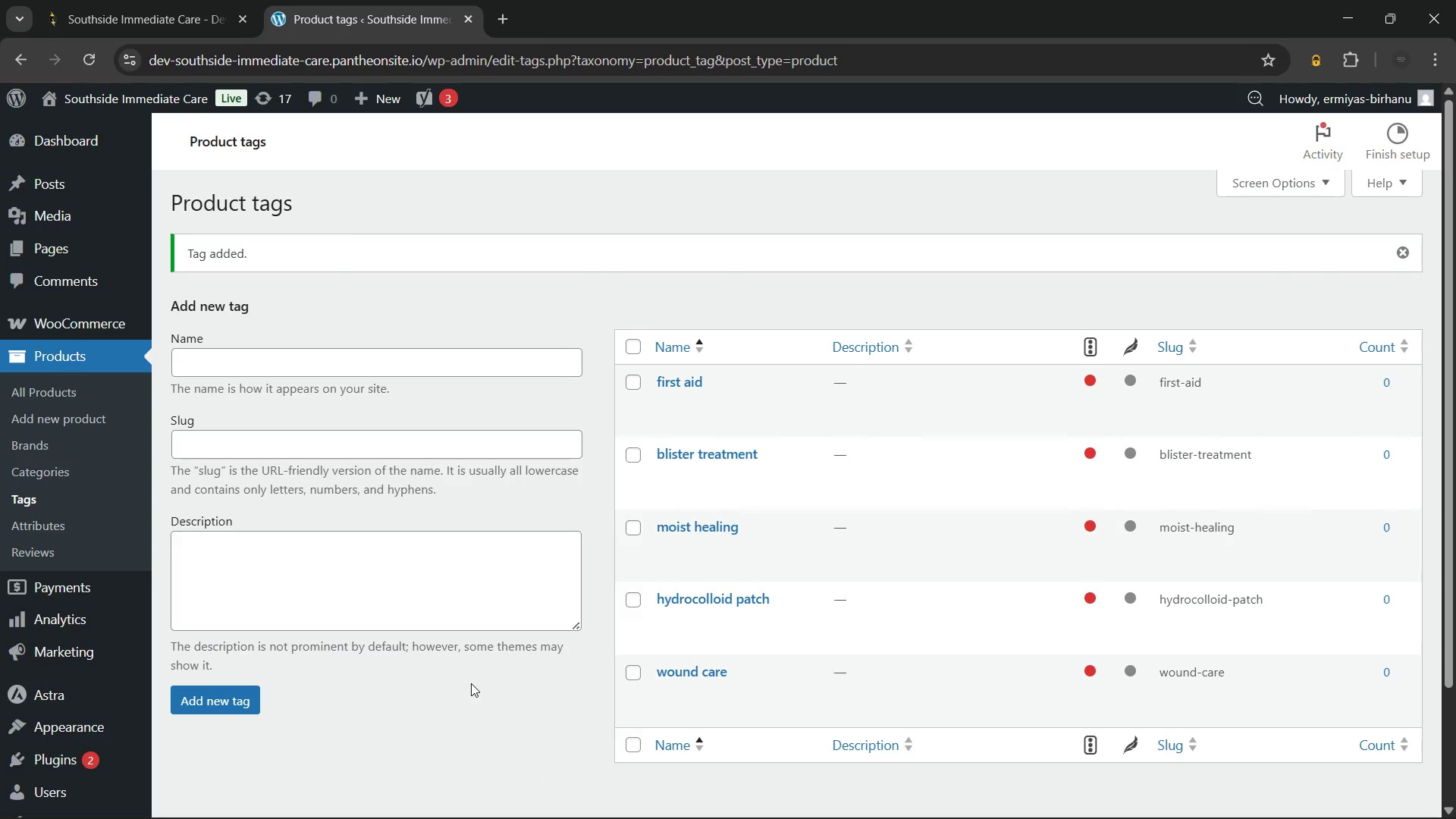 
left_click([1404, 249])
 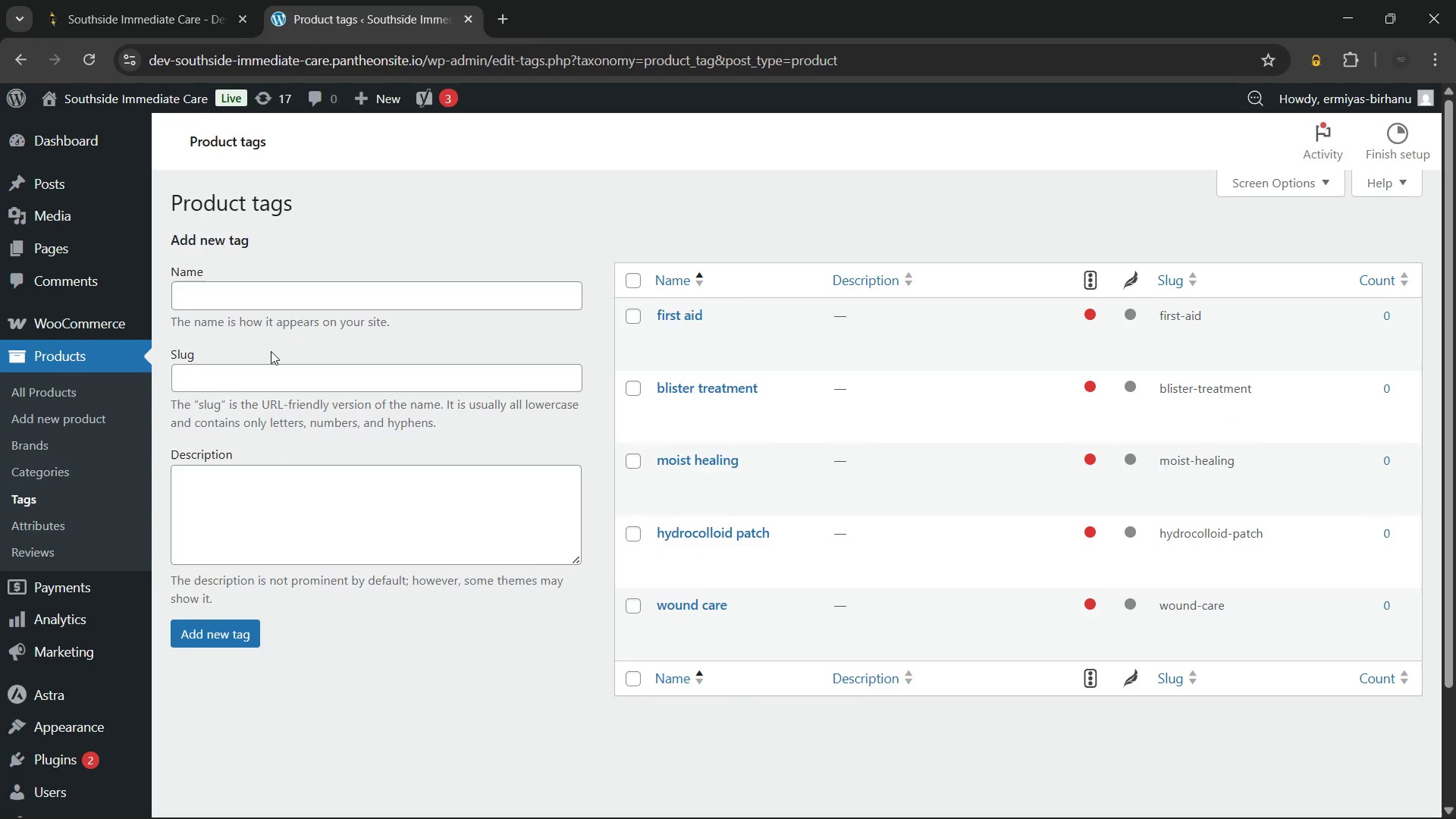 
wait(11.95)
 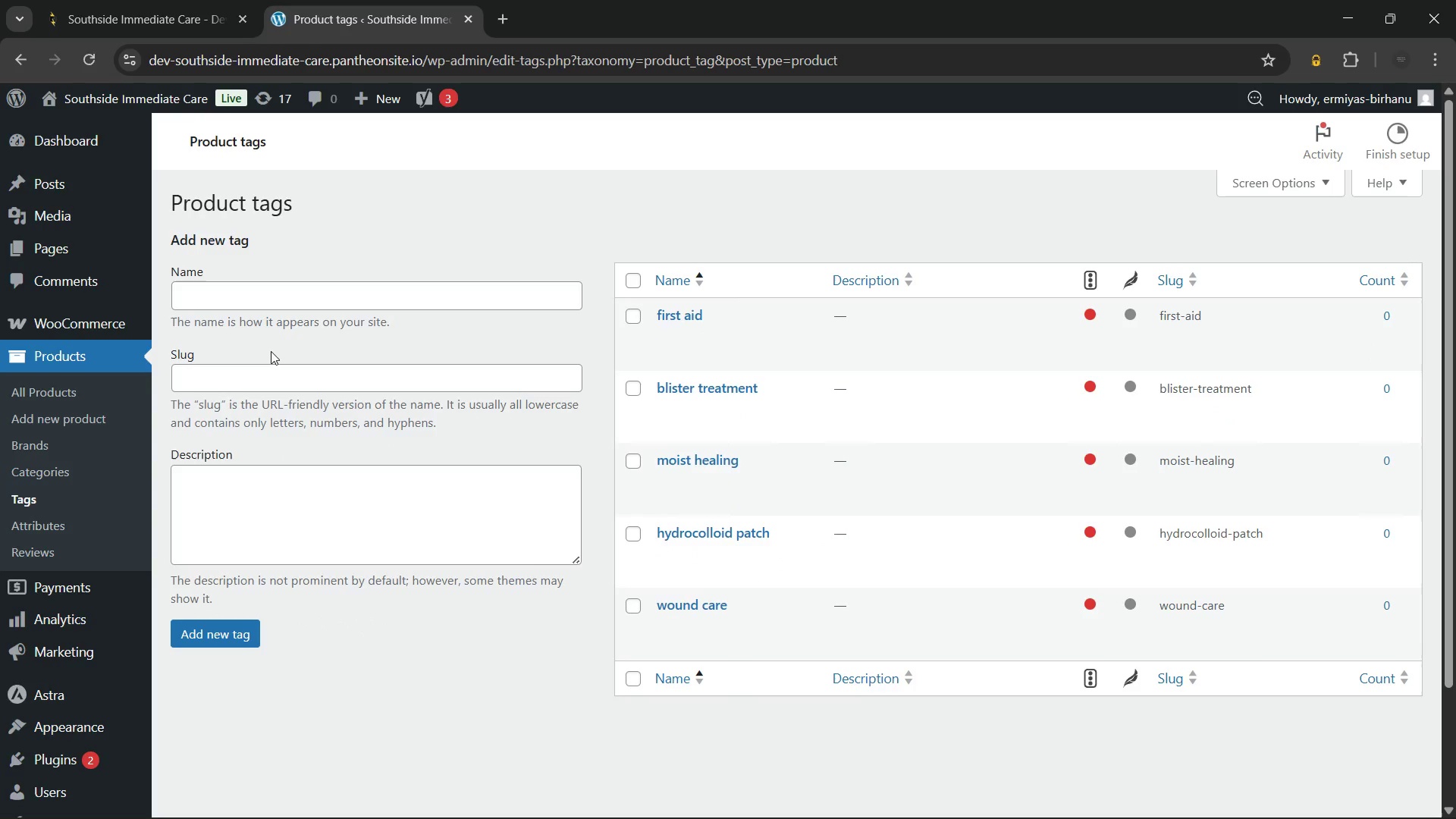 
left_click([294, 296])
 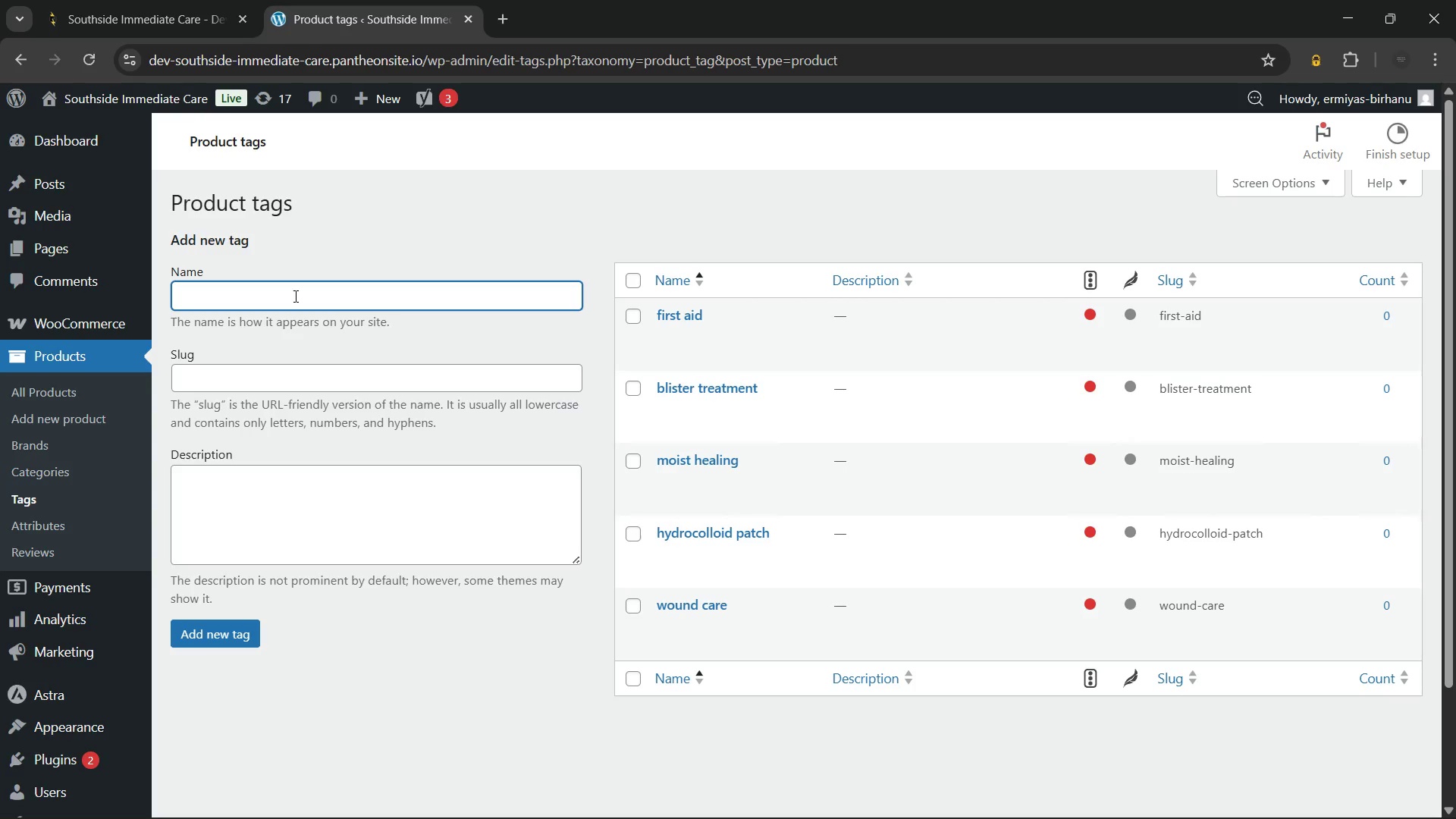 
type(knee brace)
 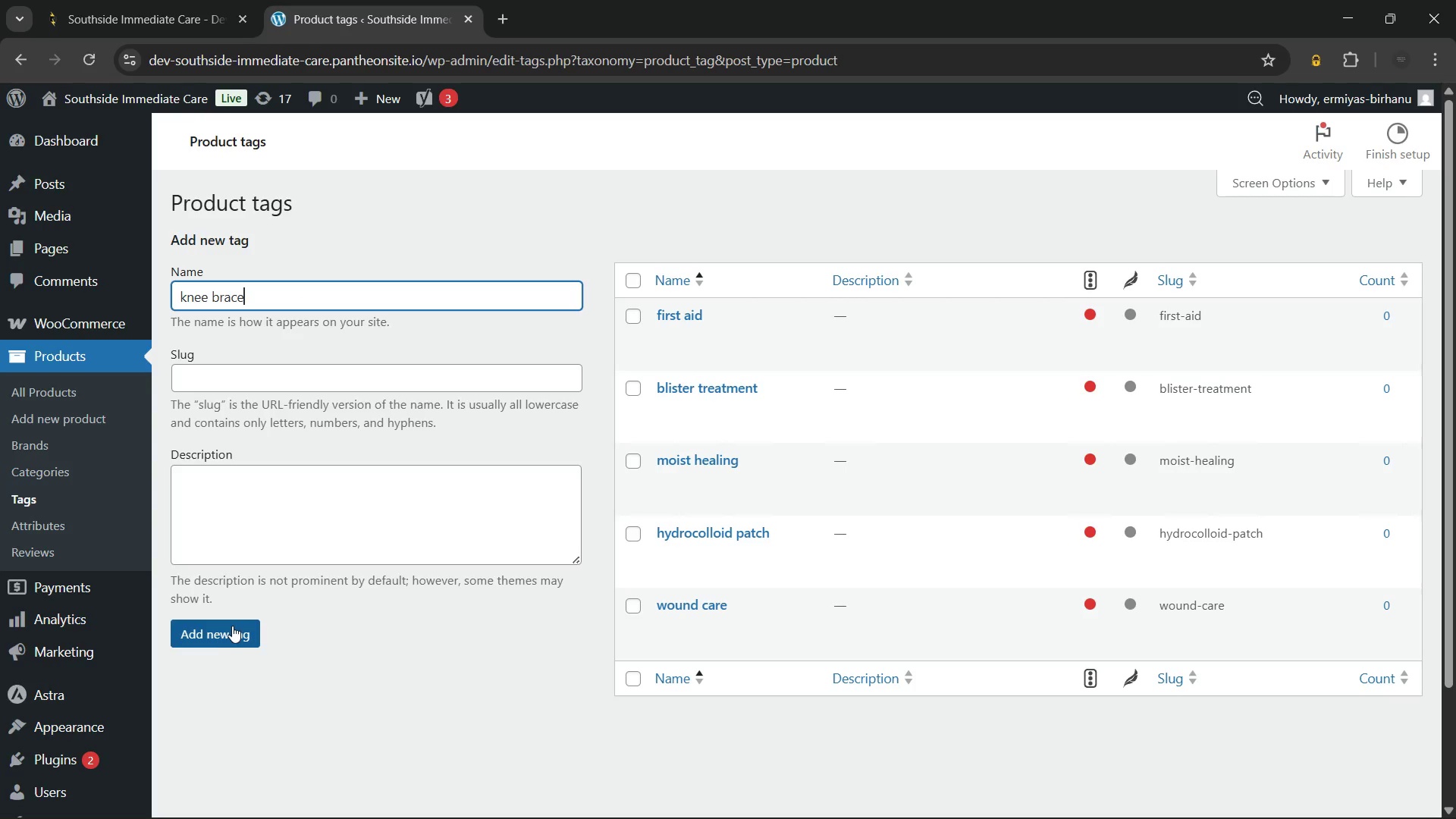 
left_click([229, 629])
 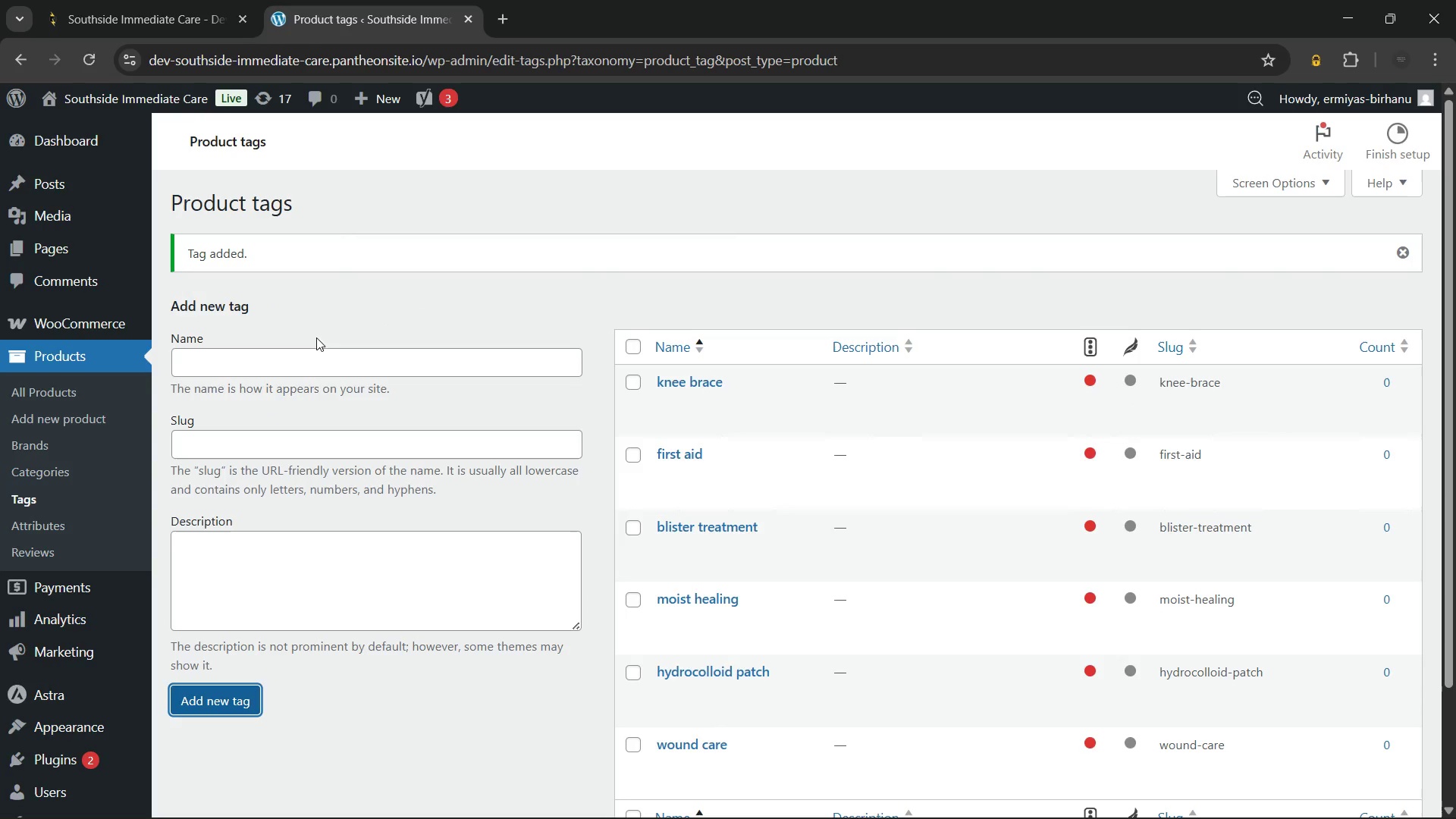 
left_click([300, 359])
 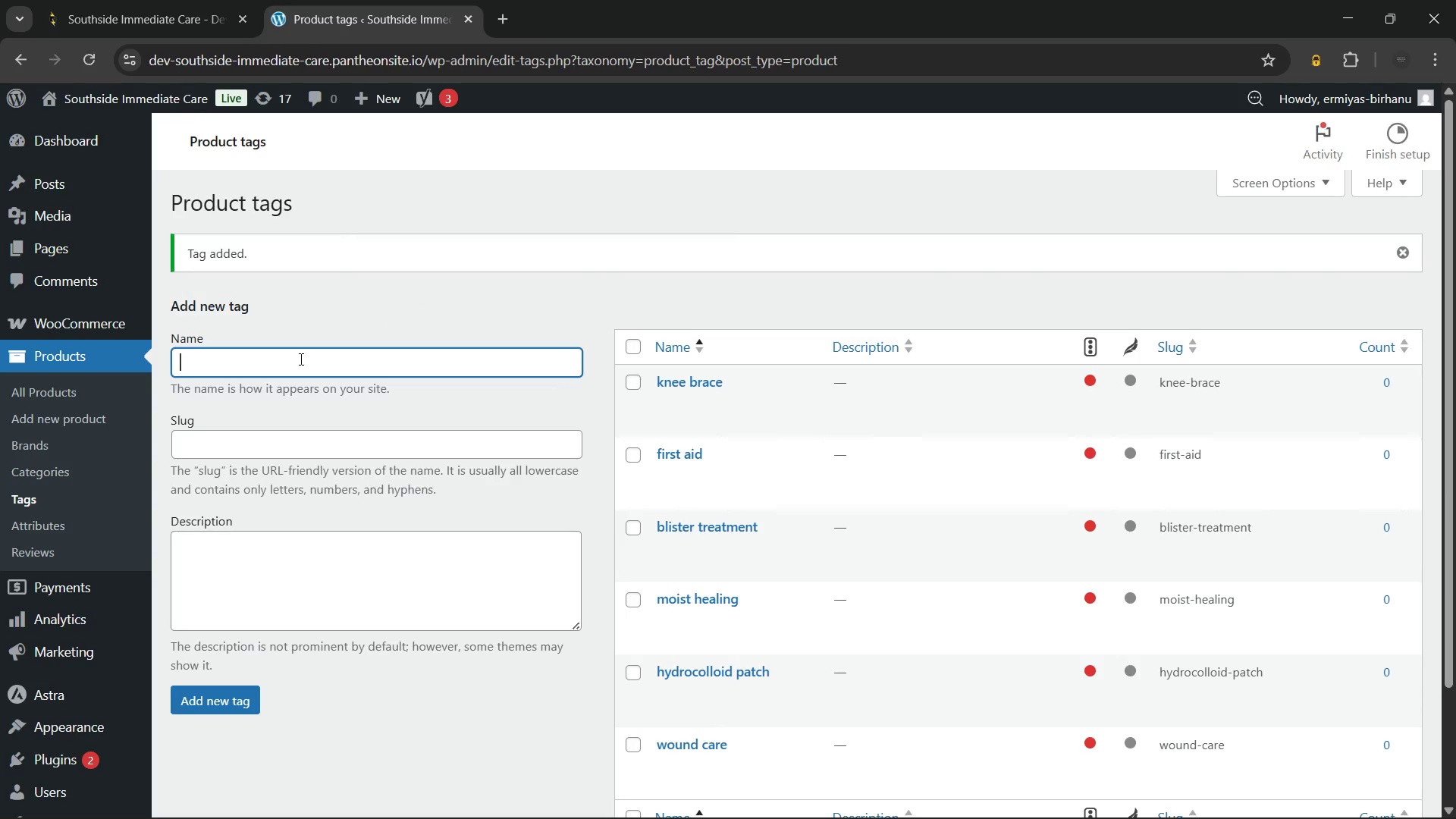 
type(joint stability)
 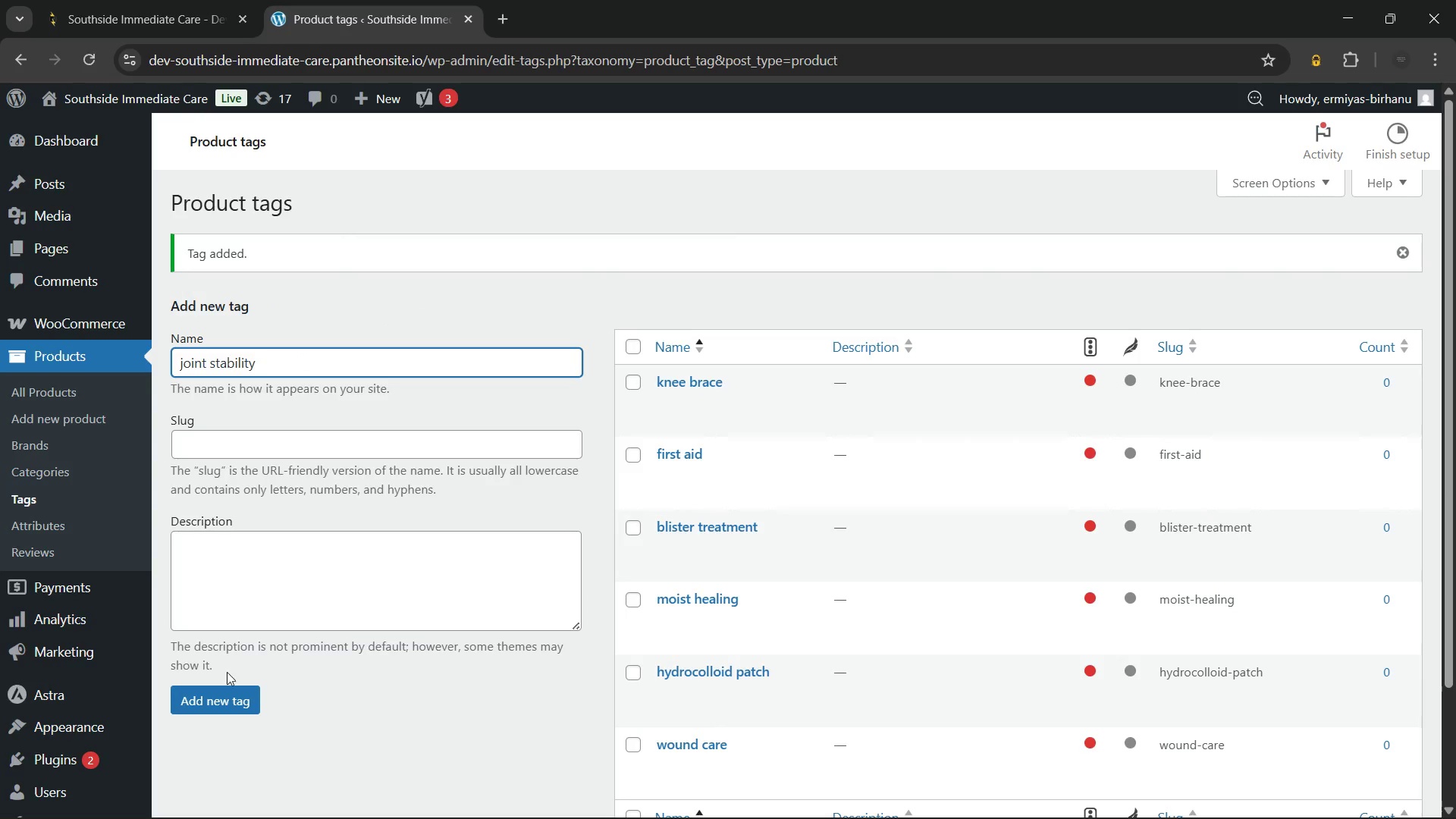 
left_click([224, 686])
 